 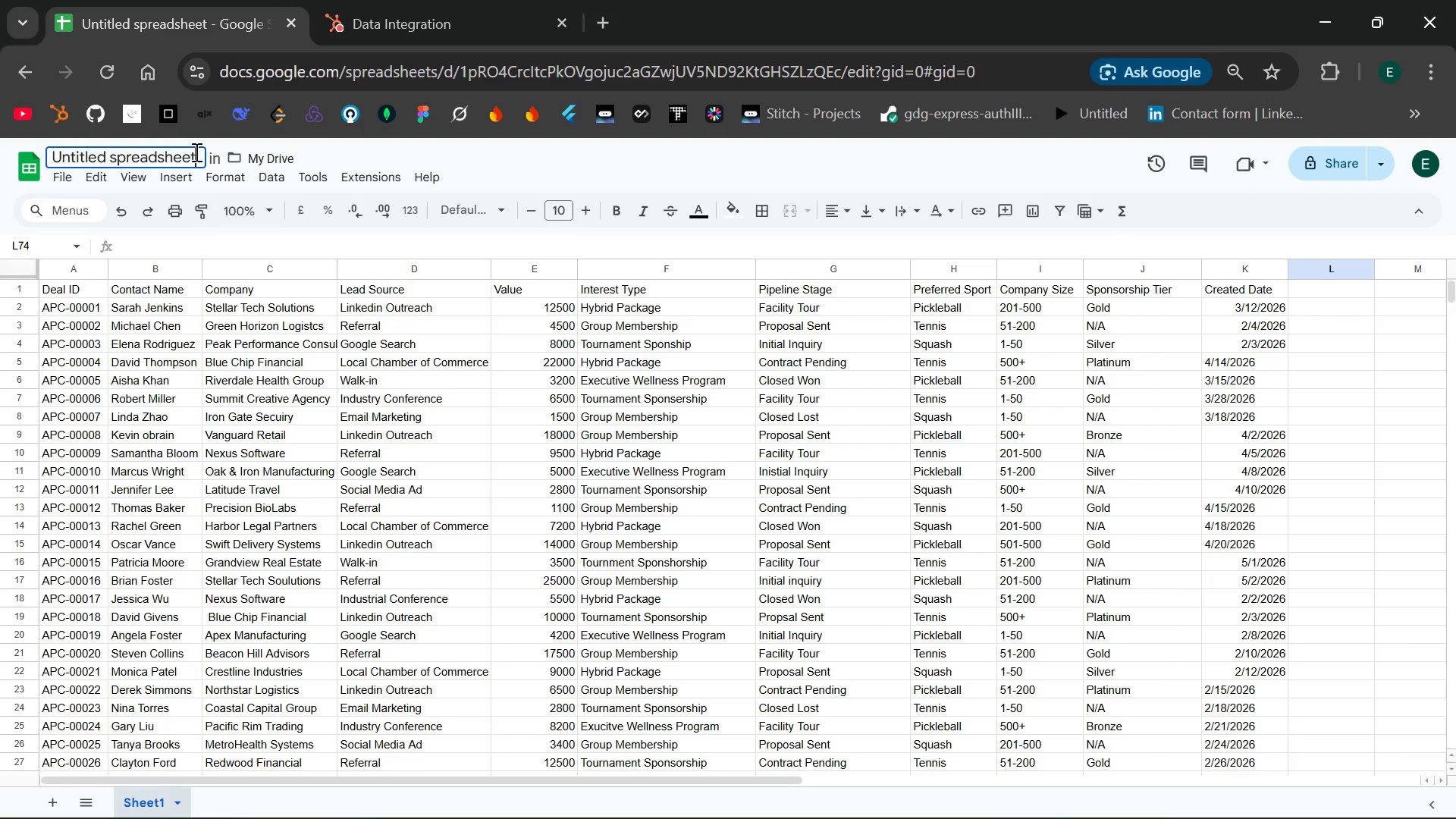 
left_click_drag(start_coordinate=[195, 152], to_coordinate=[30, 149])
 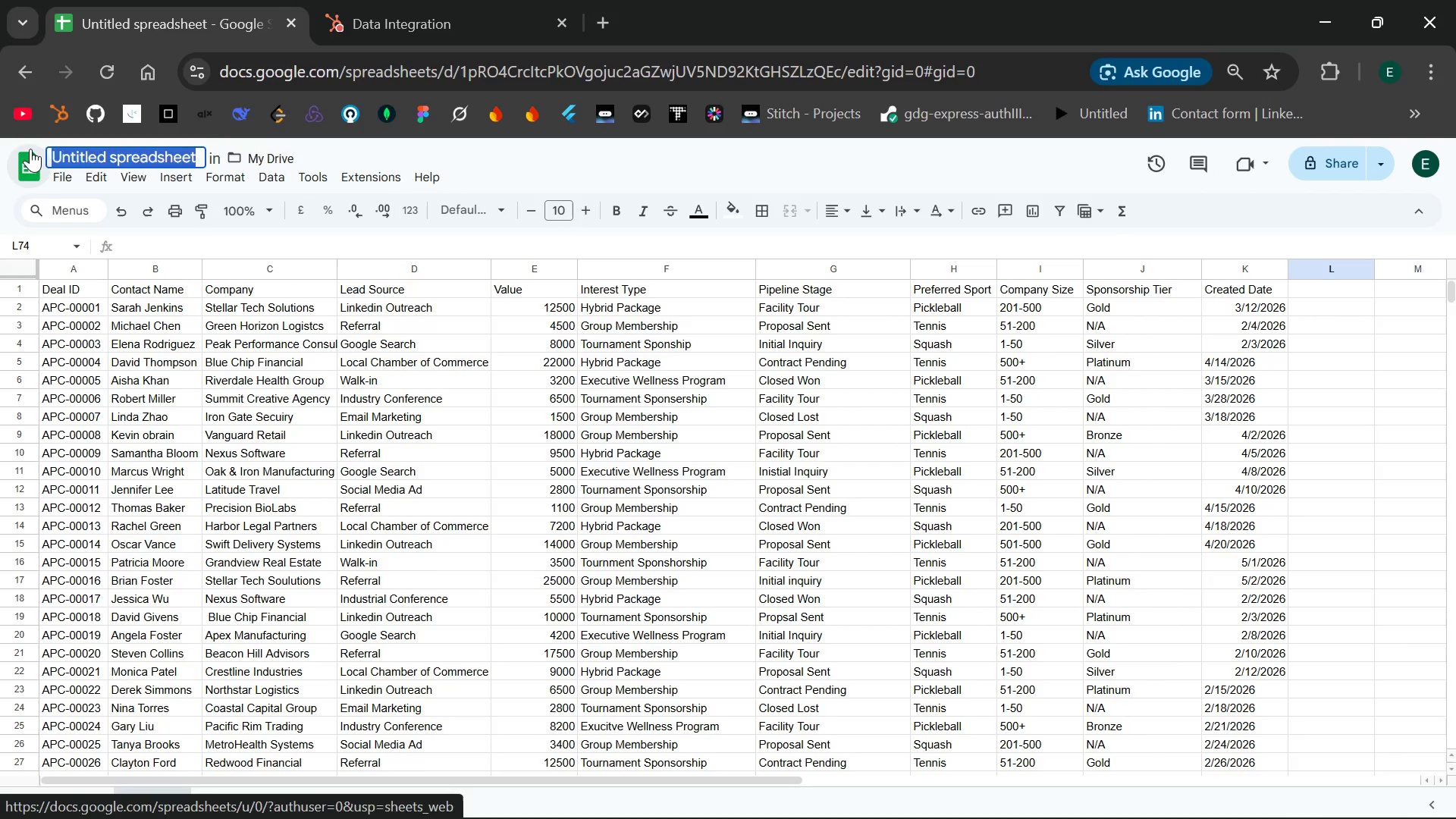 
key(Backspace)
type(Ac)
key(Backspace)
key(Backspace)
type(acw)
key(Backspace)
type(e_point)
 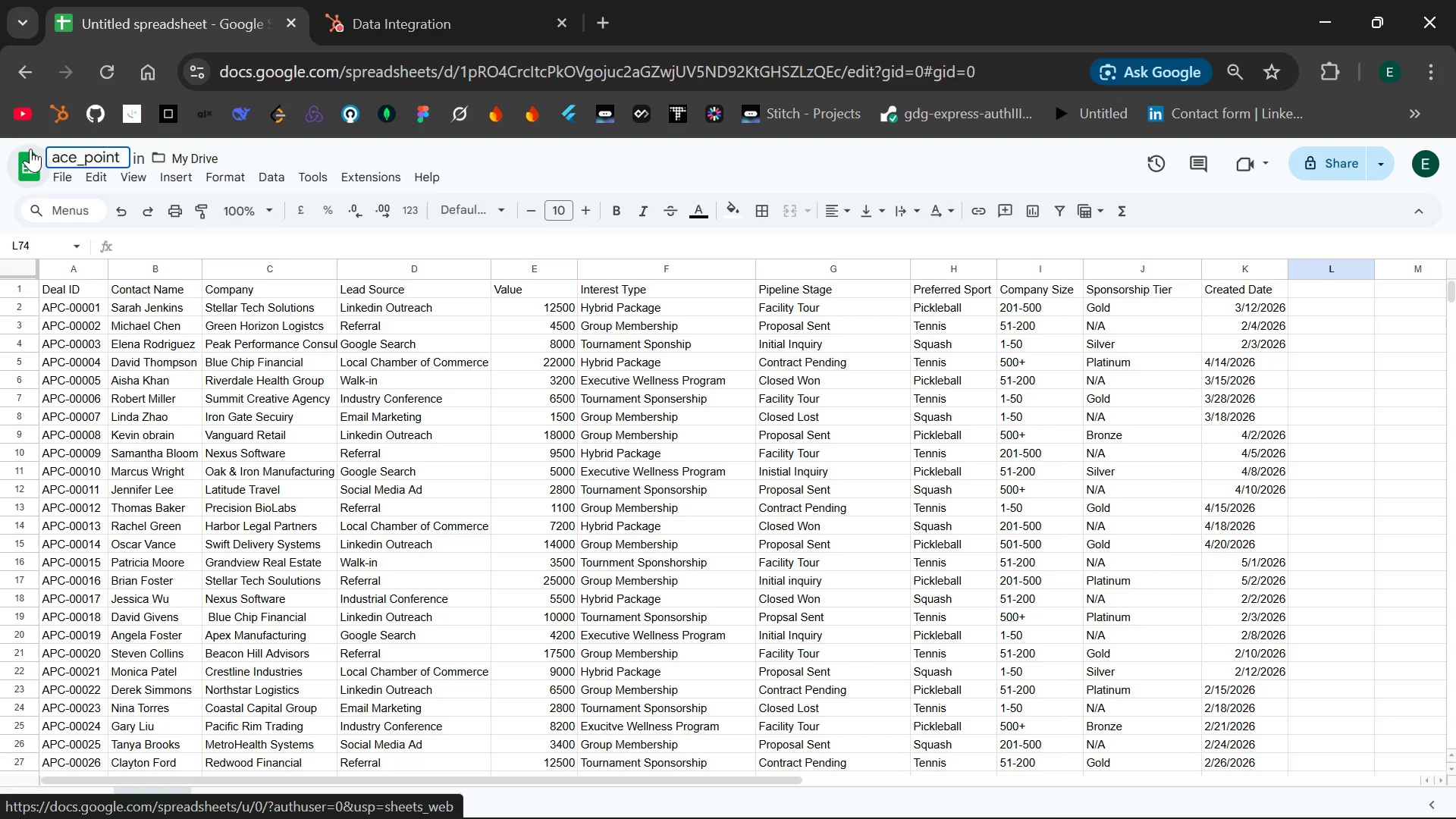 
wait(6.67)
 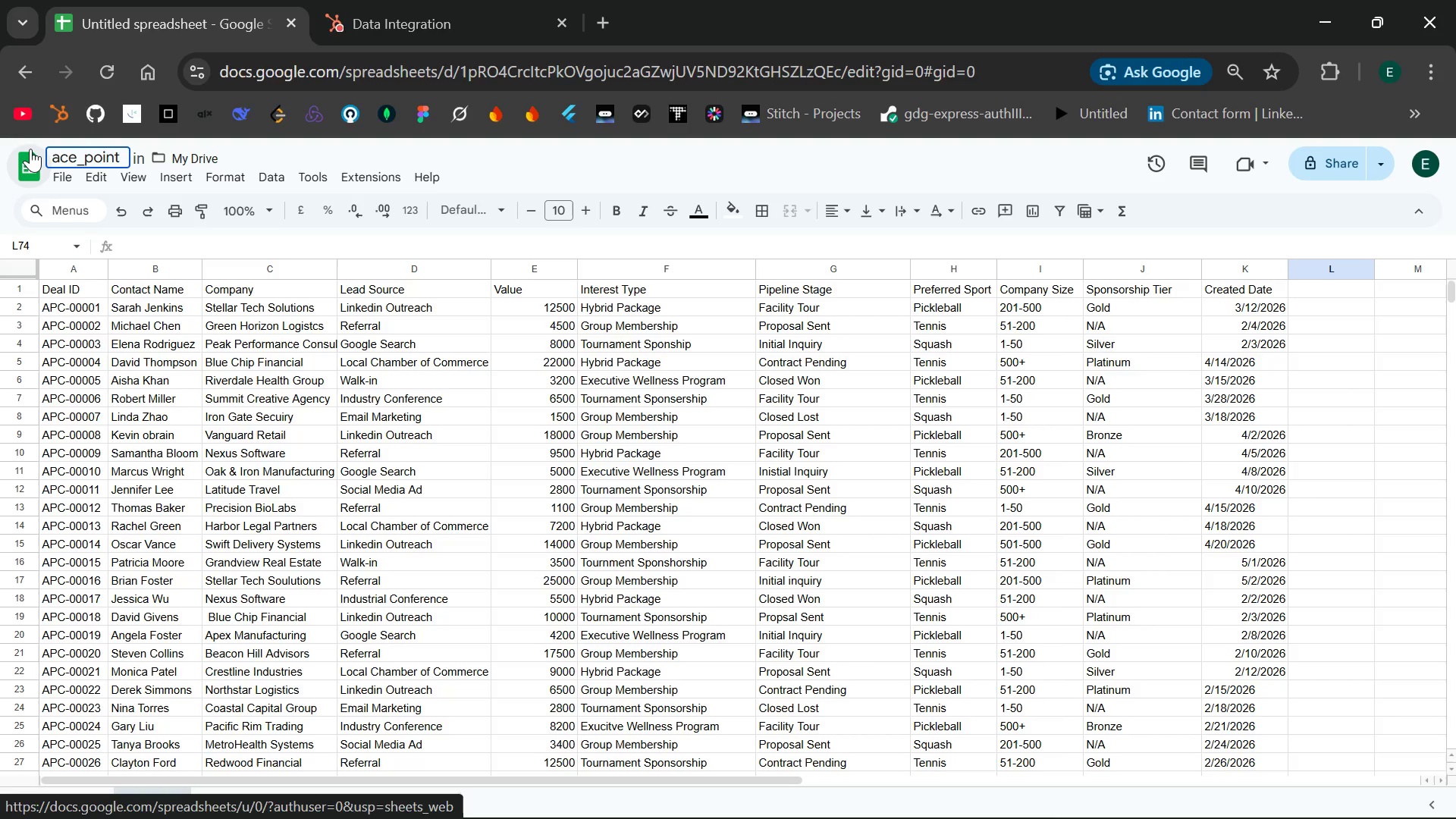 
left_click([8, 190])
 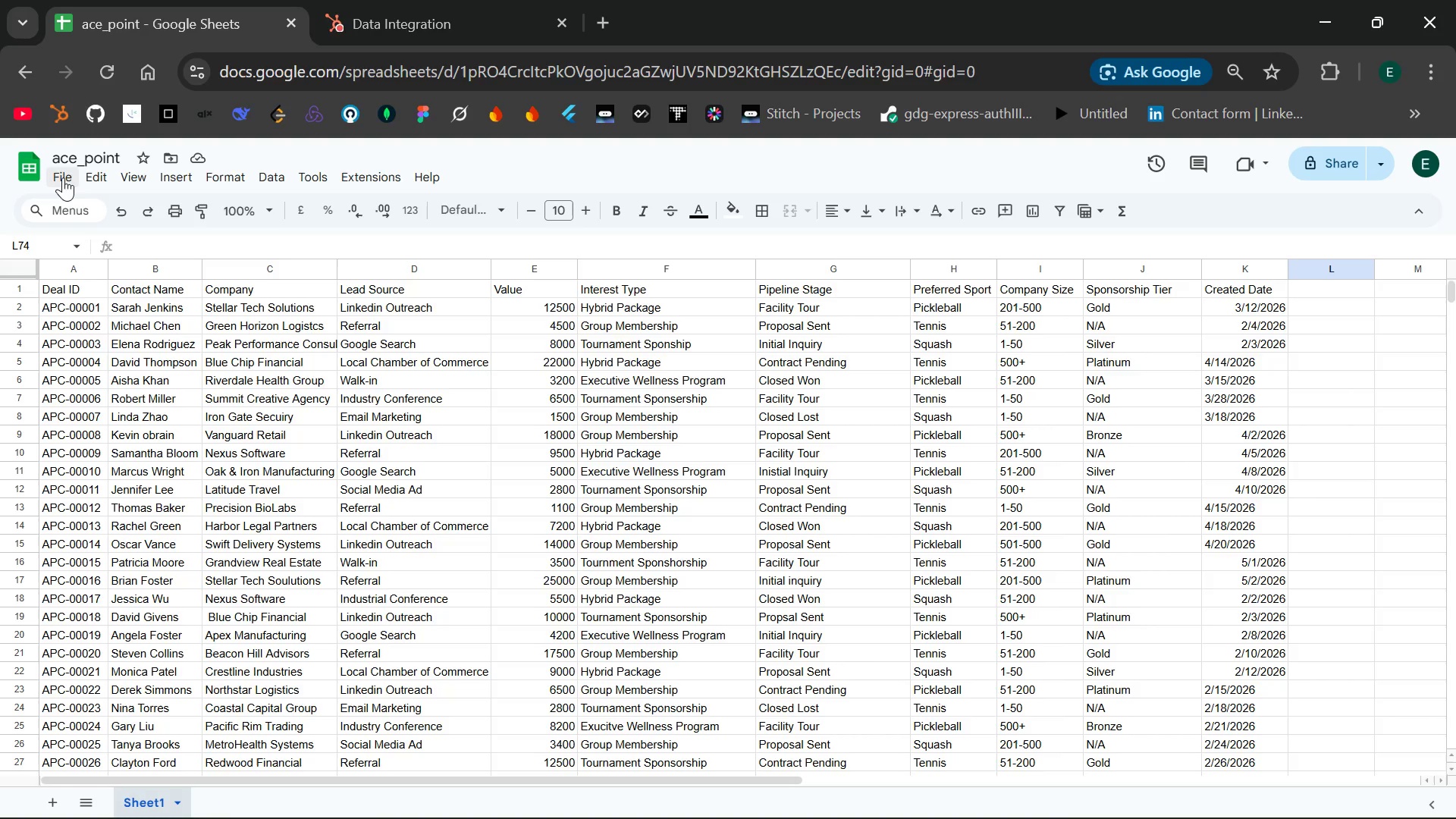 
left_click([64, 177])
 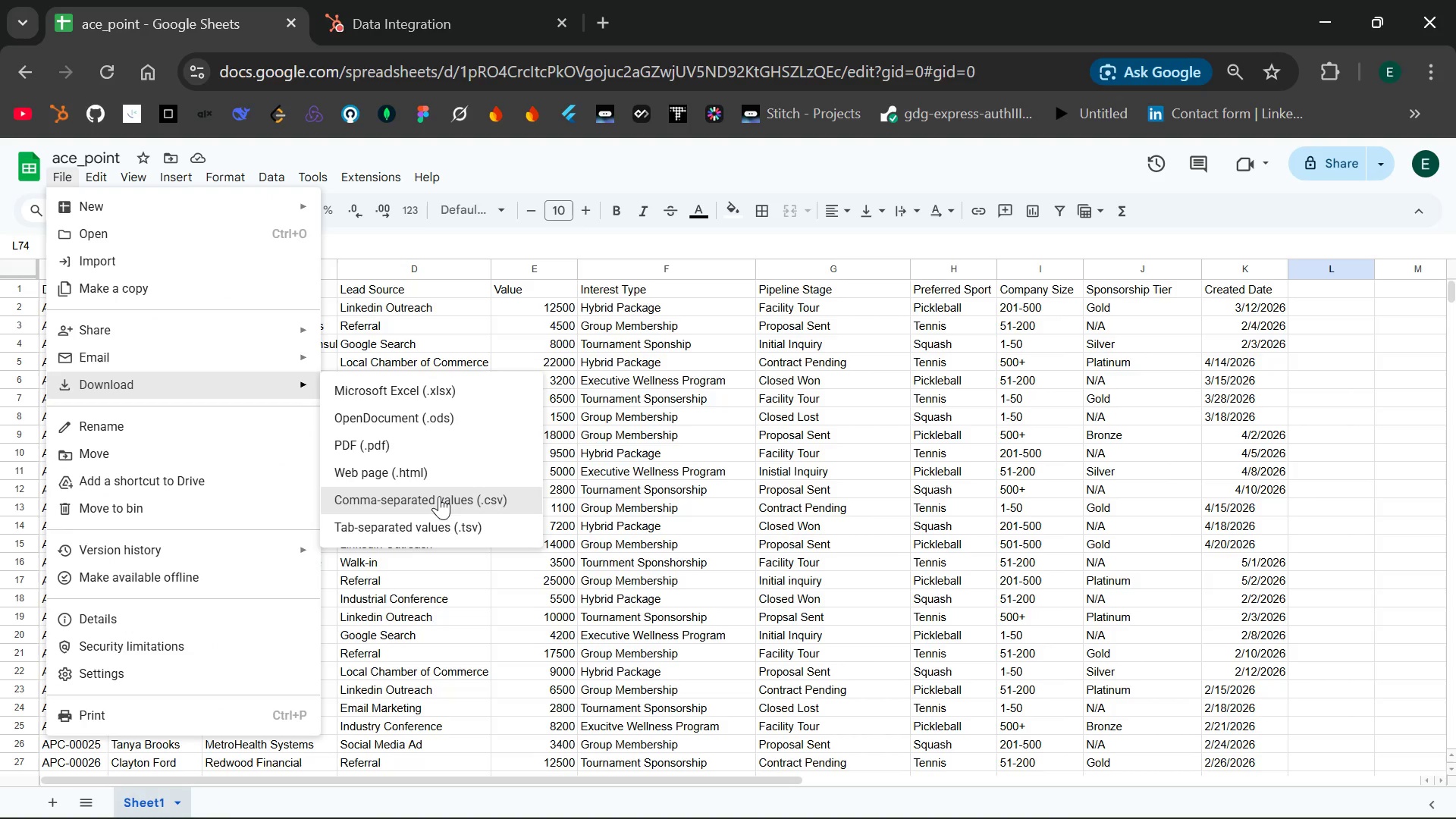 
wait(6.11)
 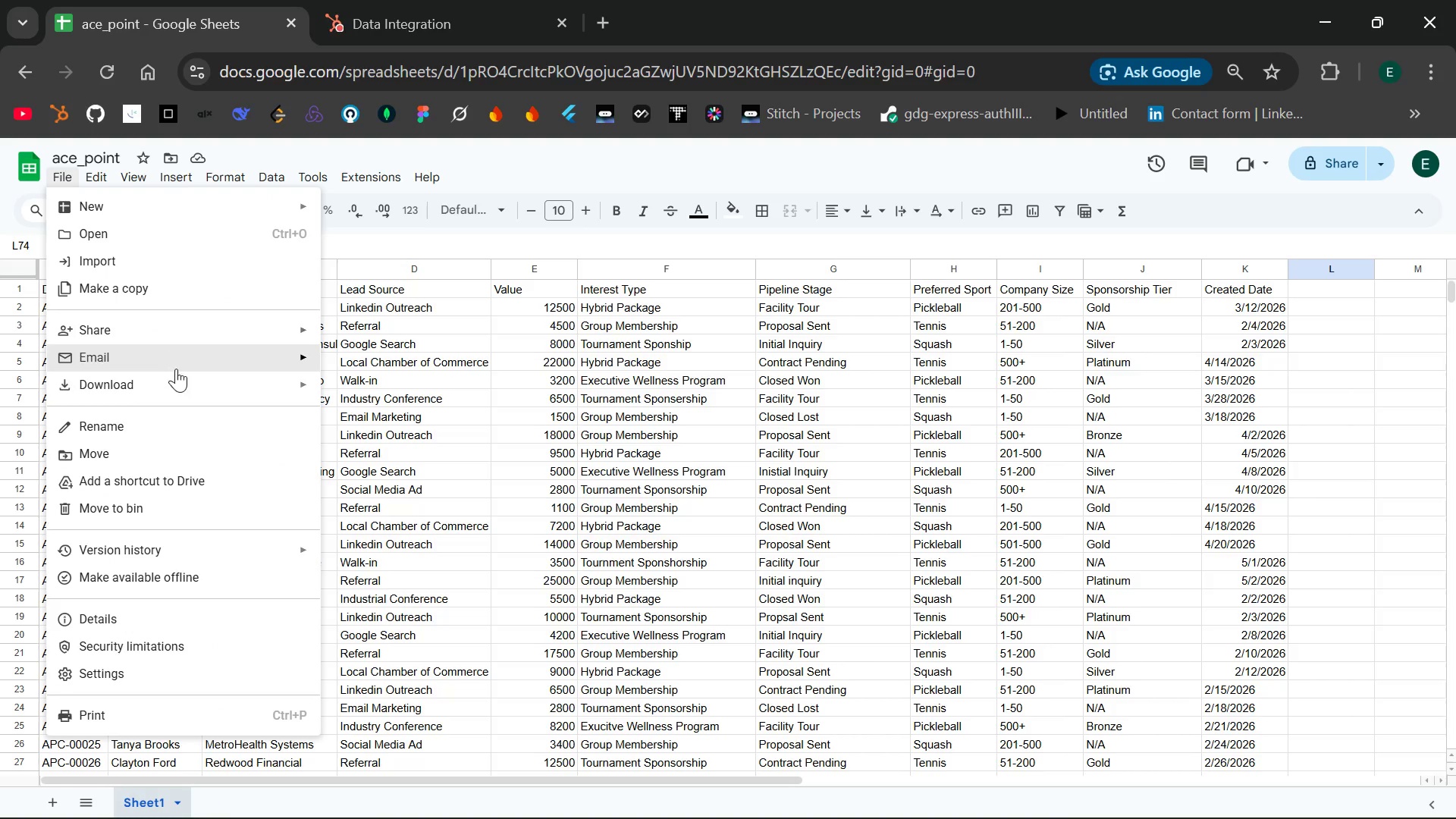 
left_click([439, 496])
 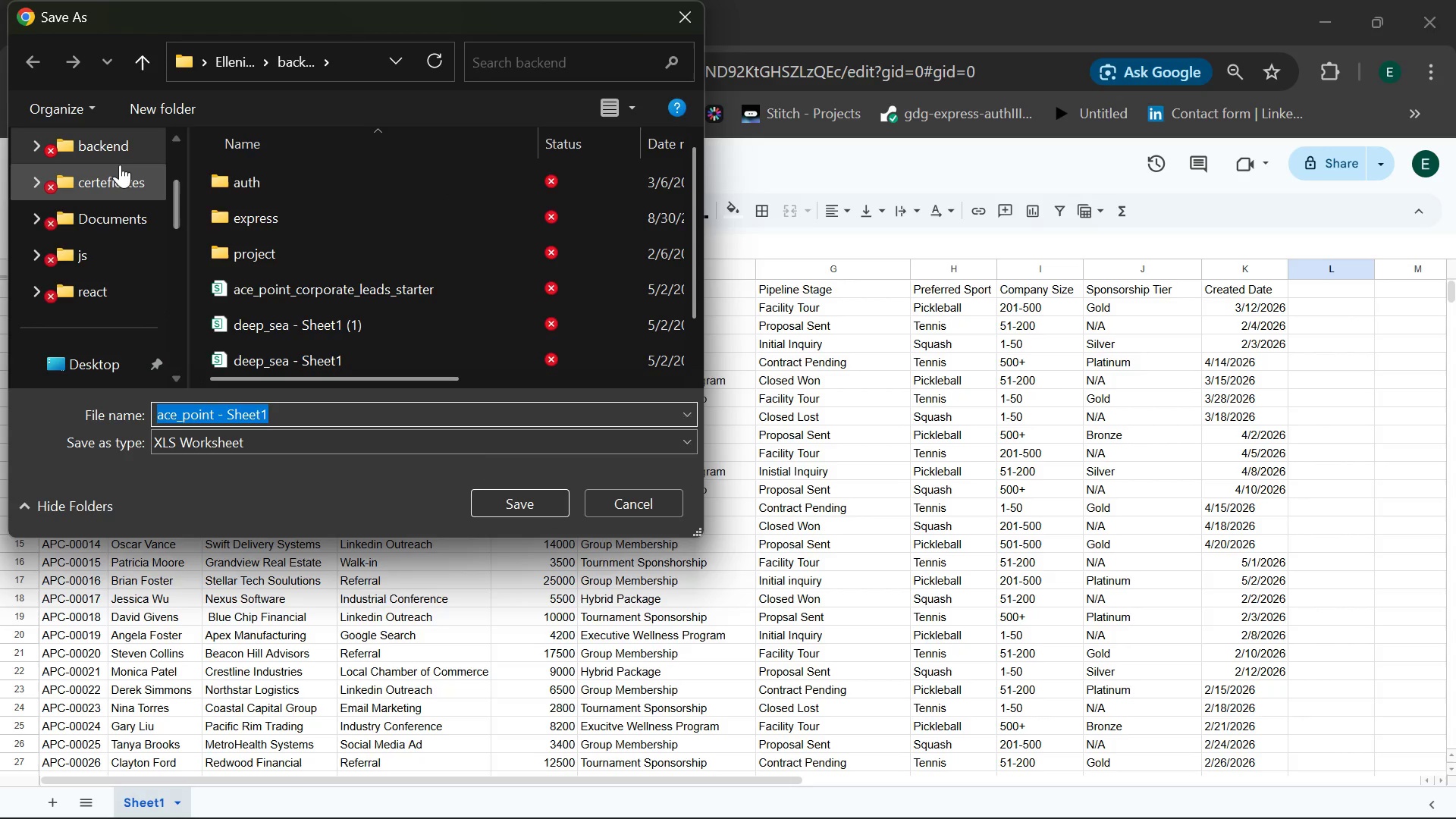 
wait(6.25)
 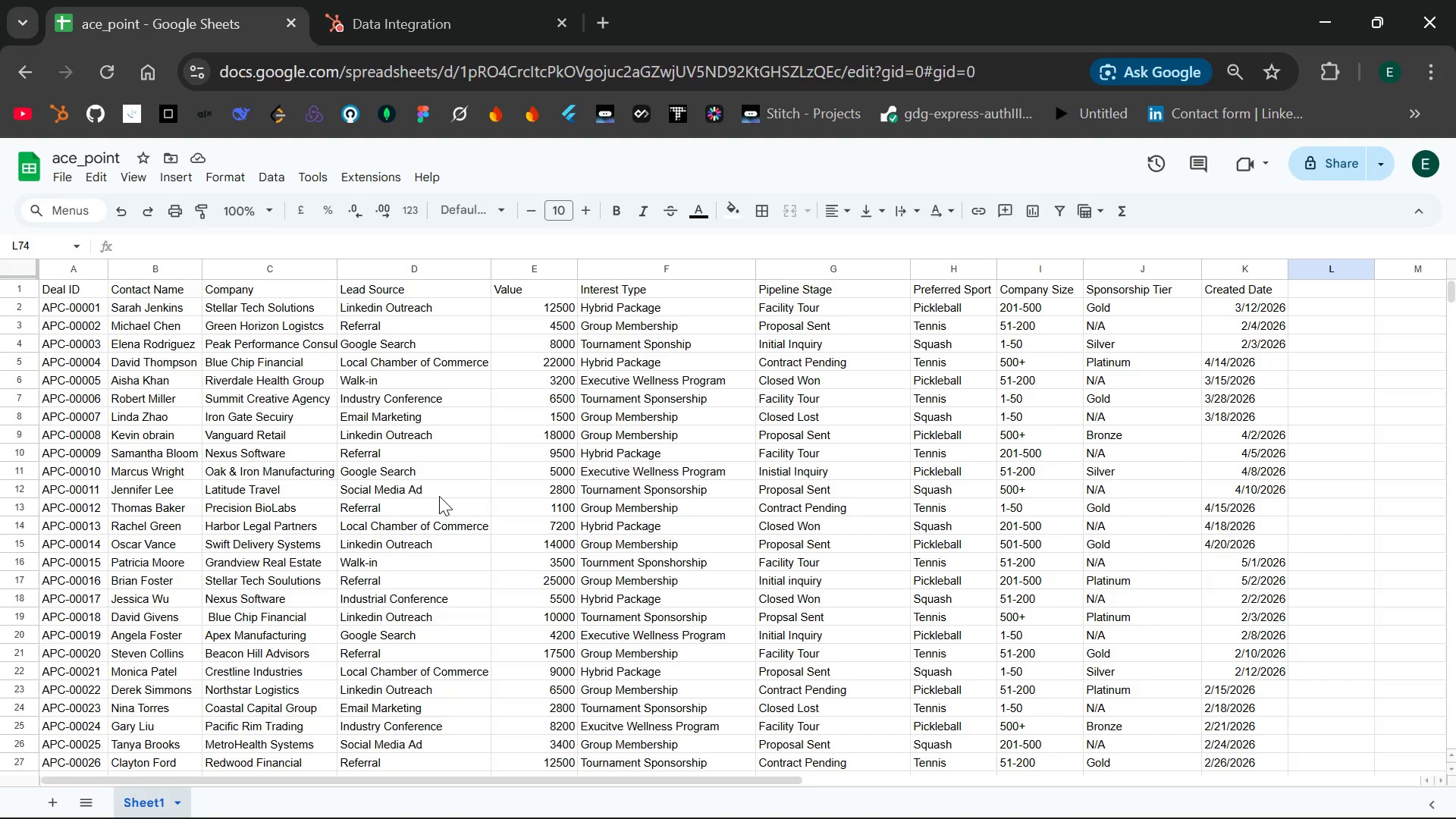 
left_click([118, 145])
 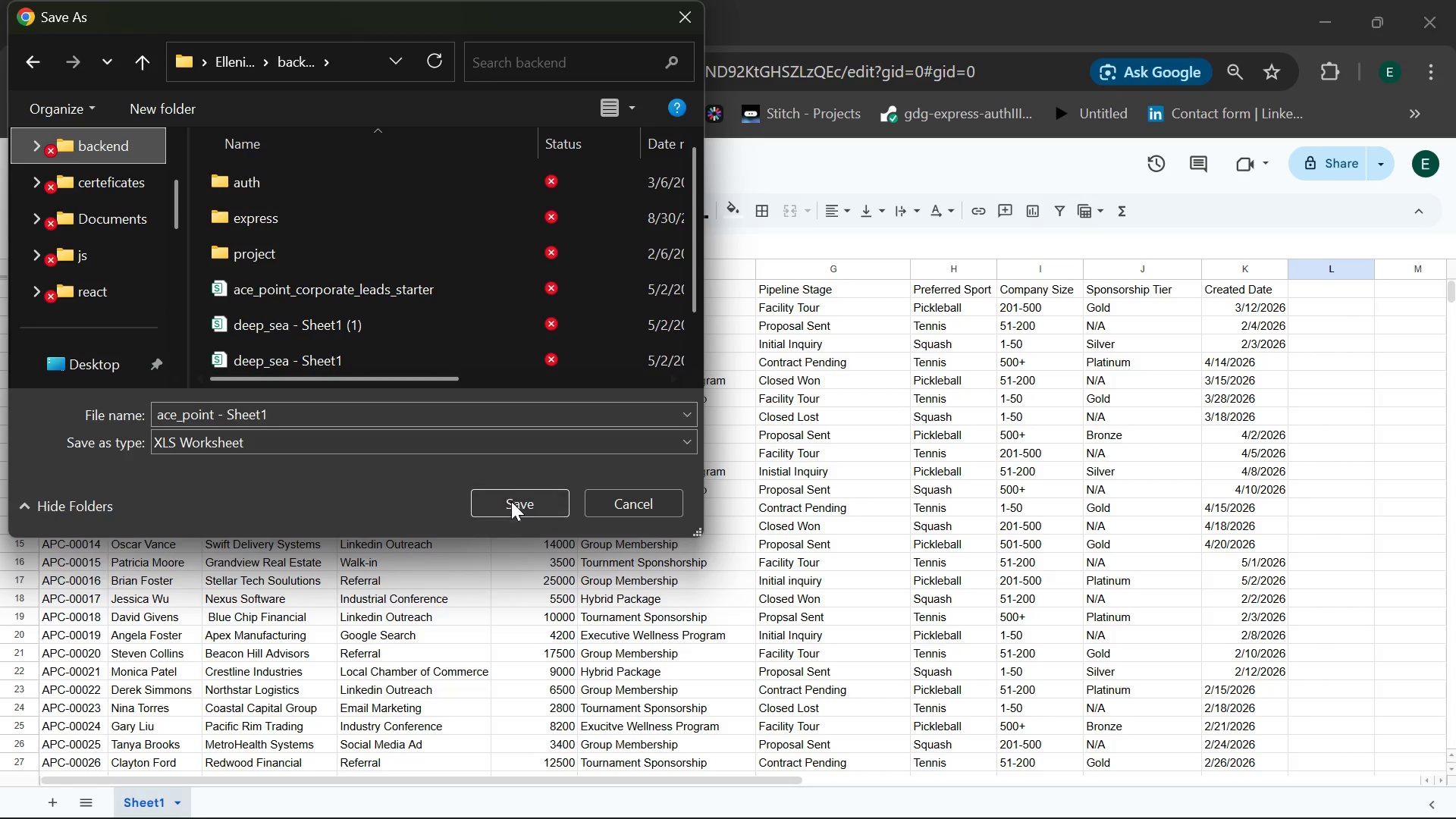 
left_click([511, 504])
 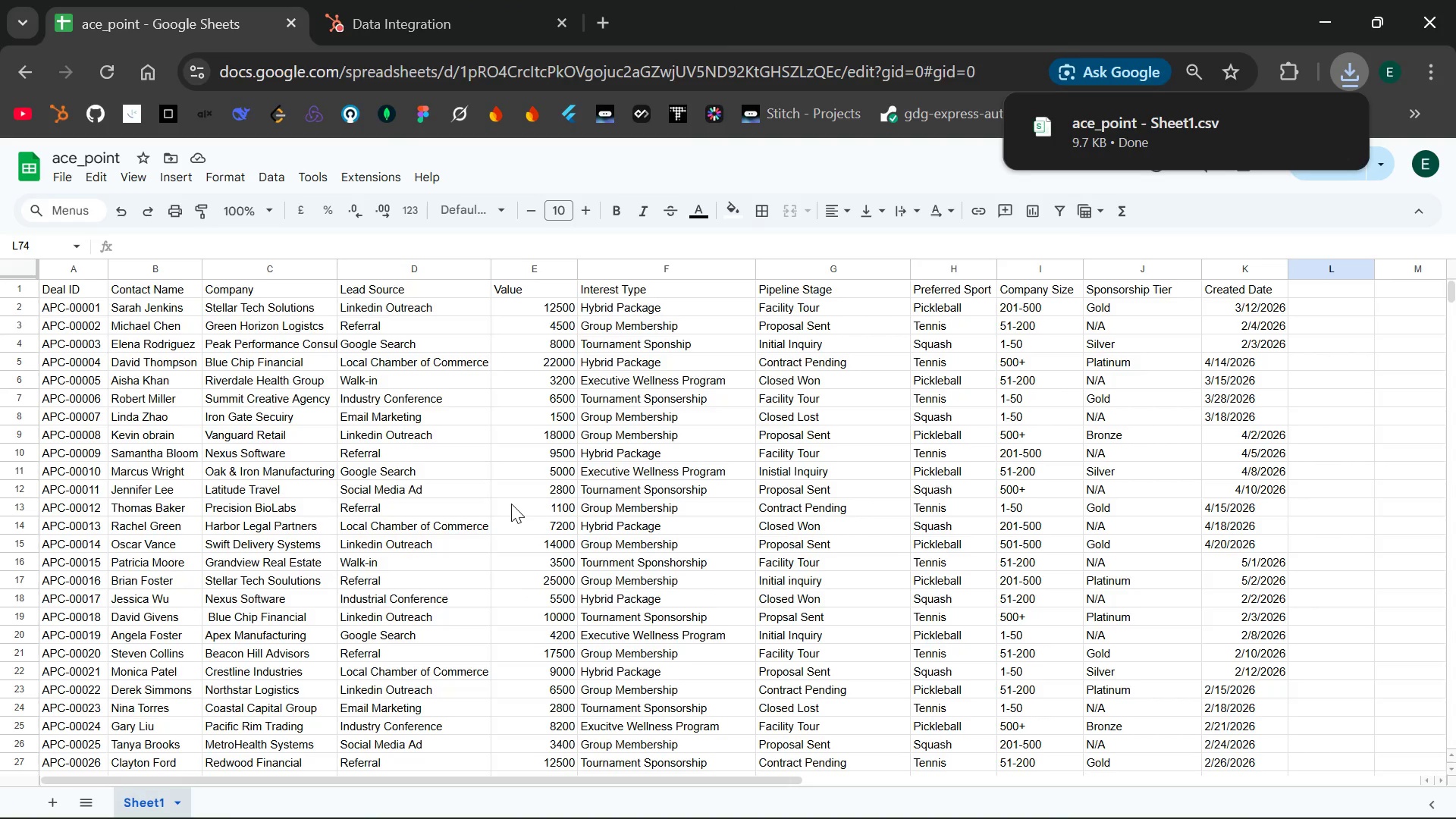 
left_click([355, 0])
 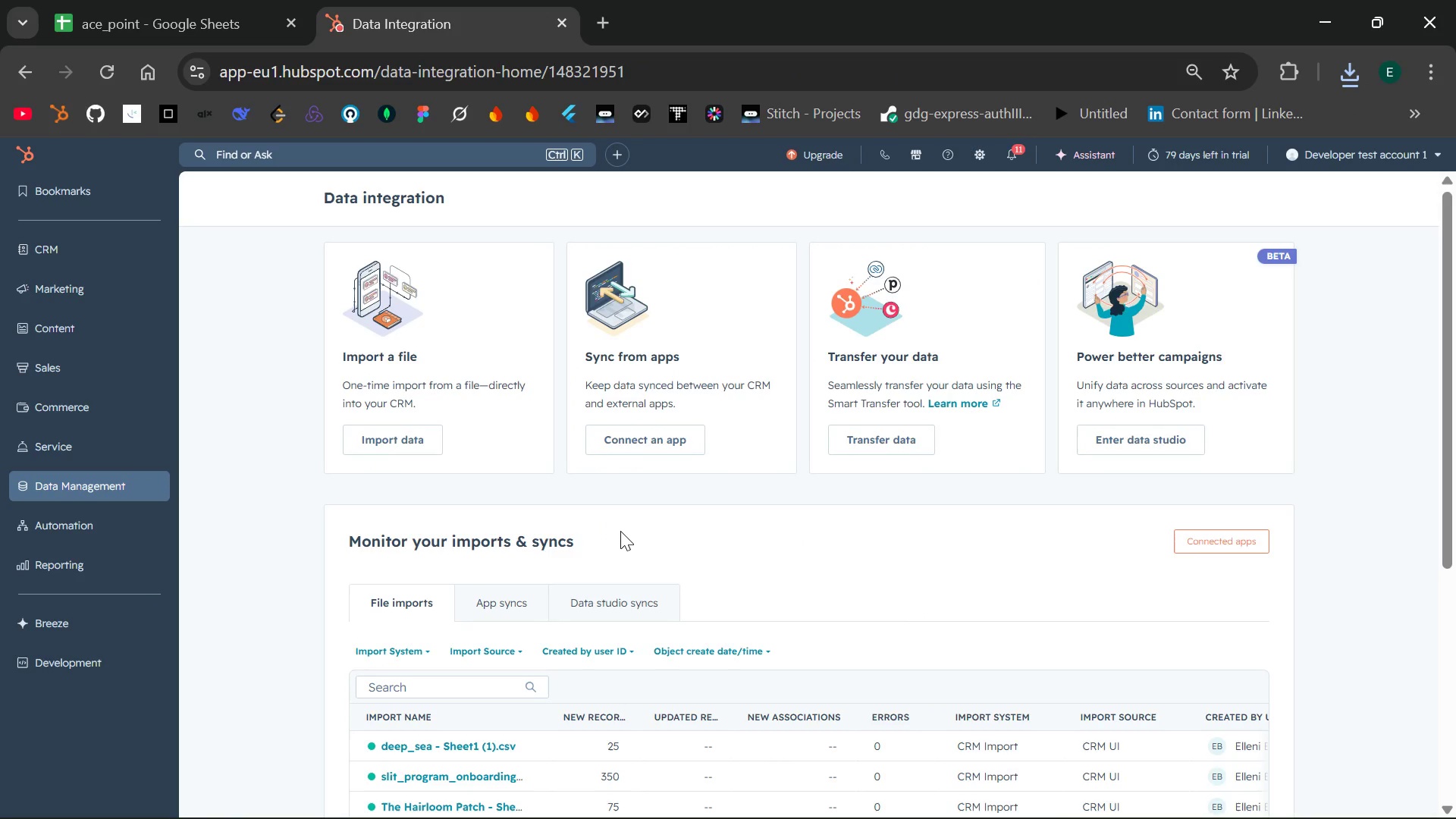 
wait(19.8)
 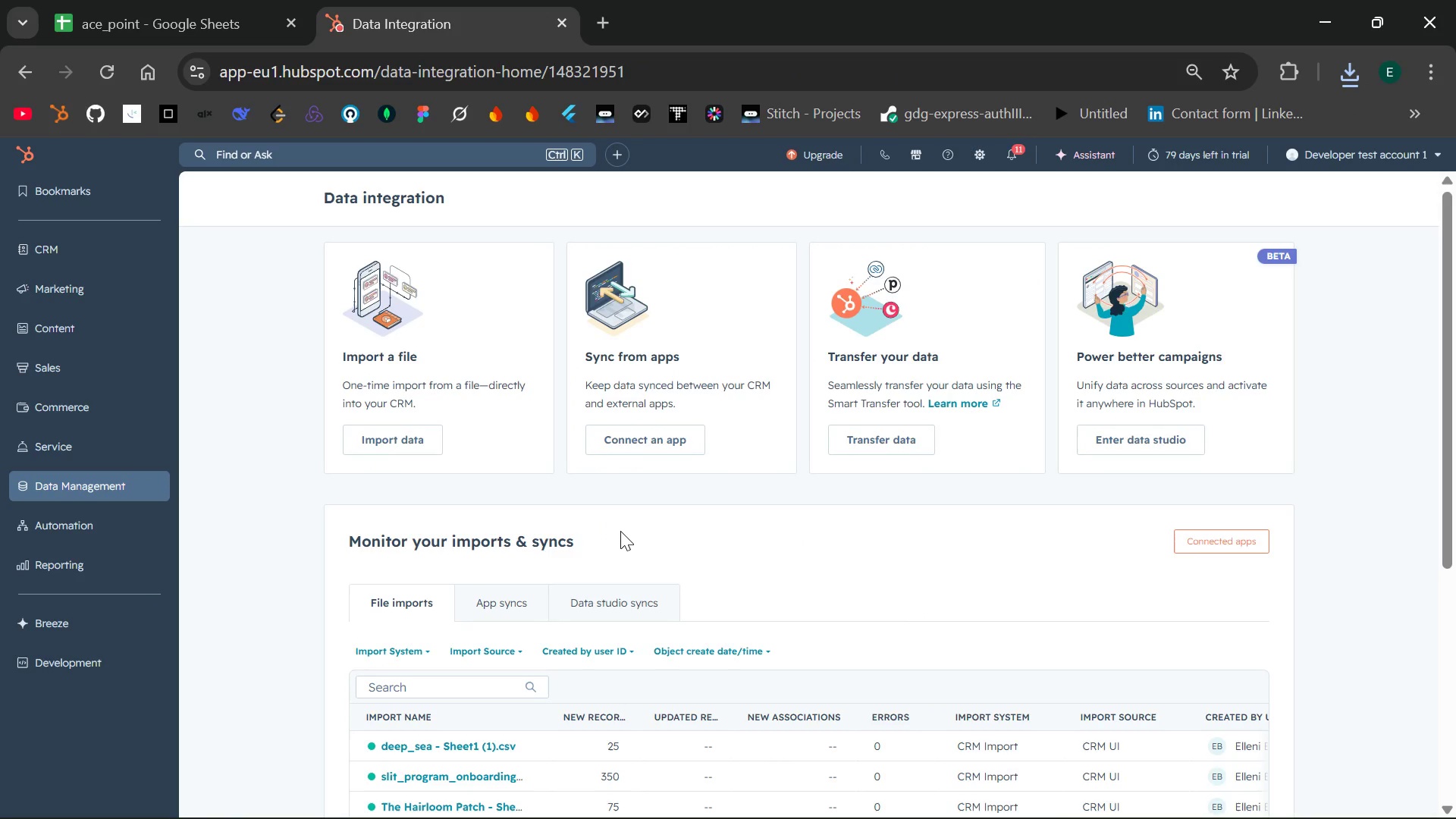 
left_click([379, 440])
 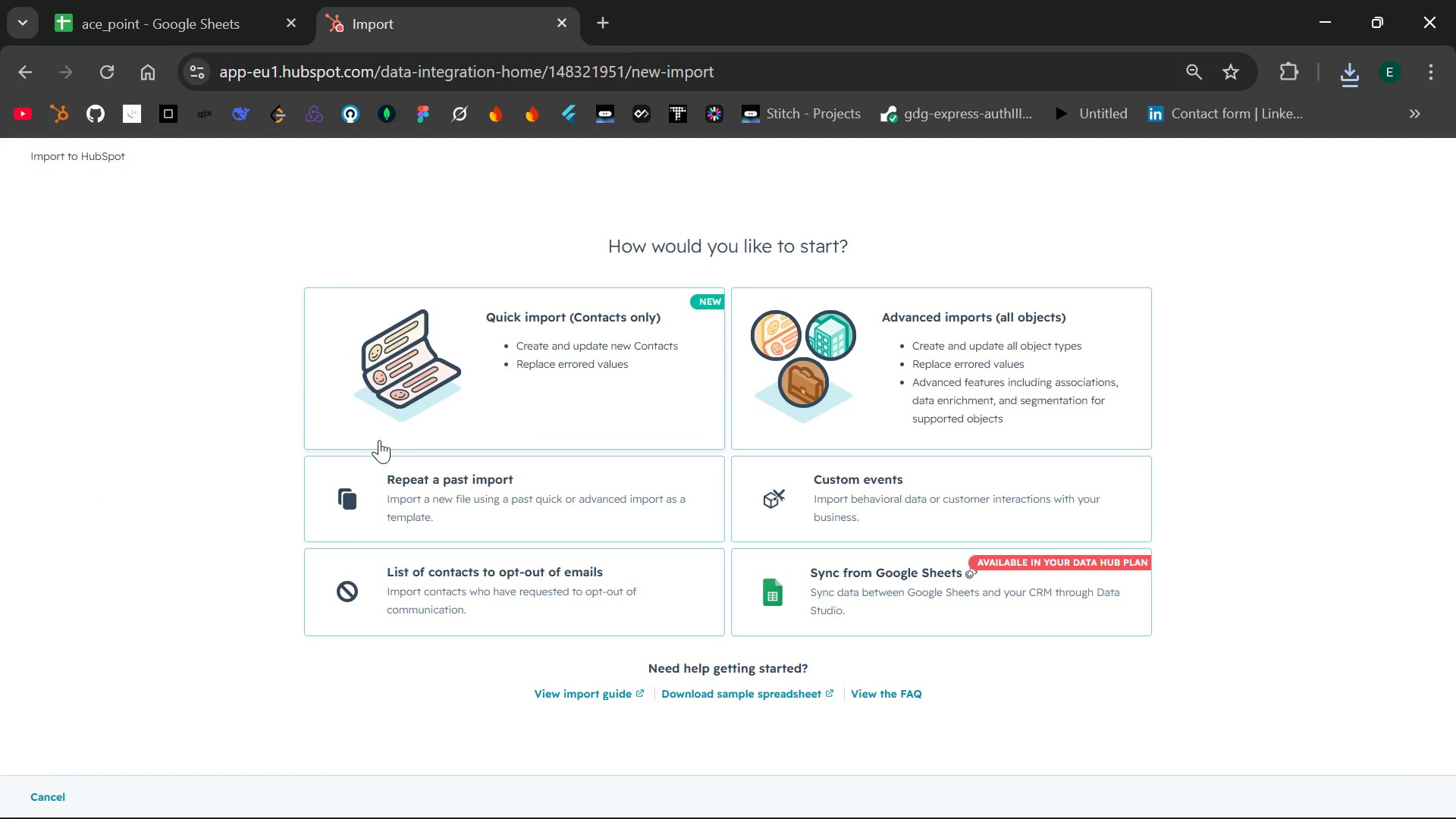 
wait(13.02)
 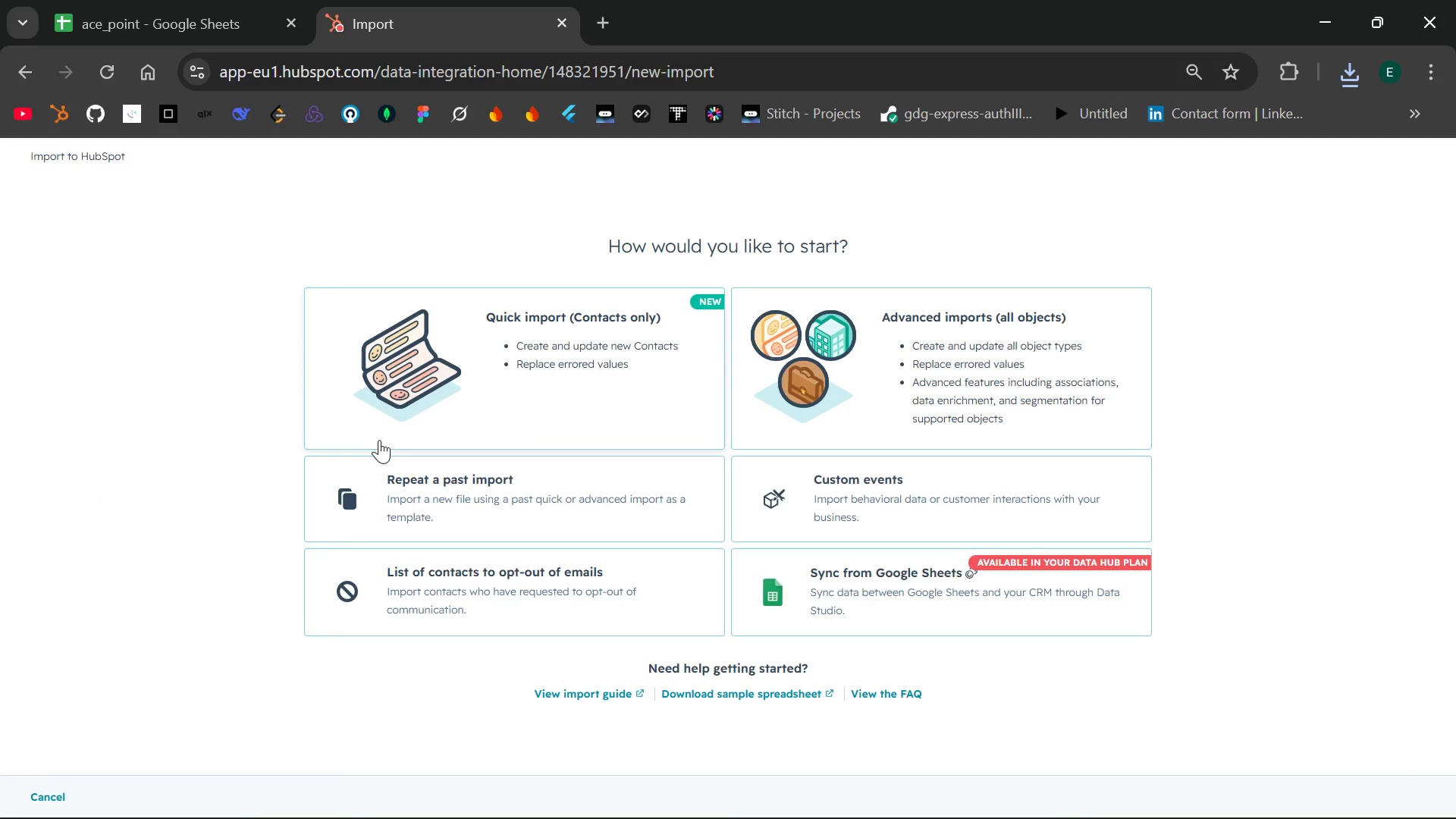 
left_click([592, 380])
 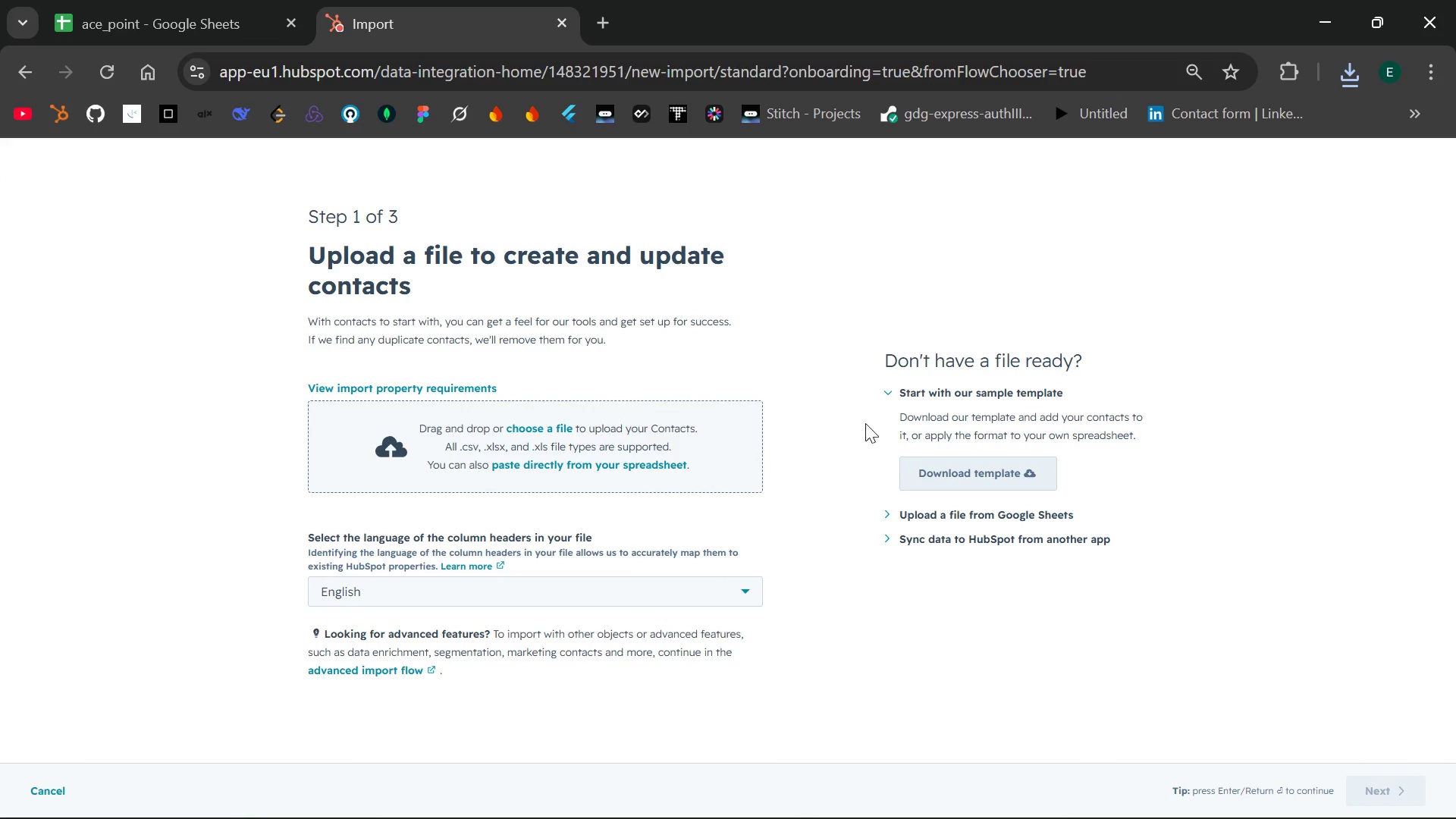 
wait(12.08)
 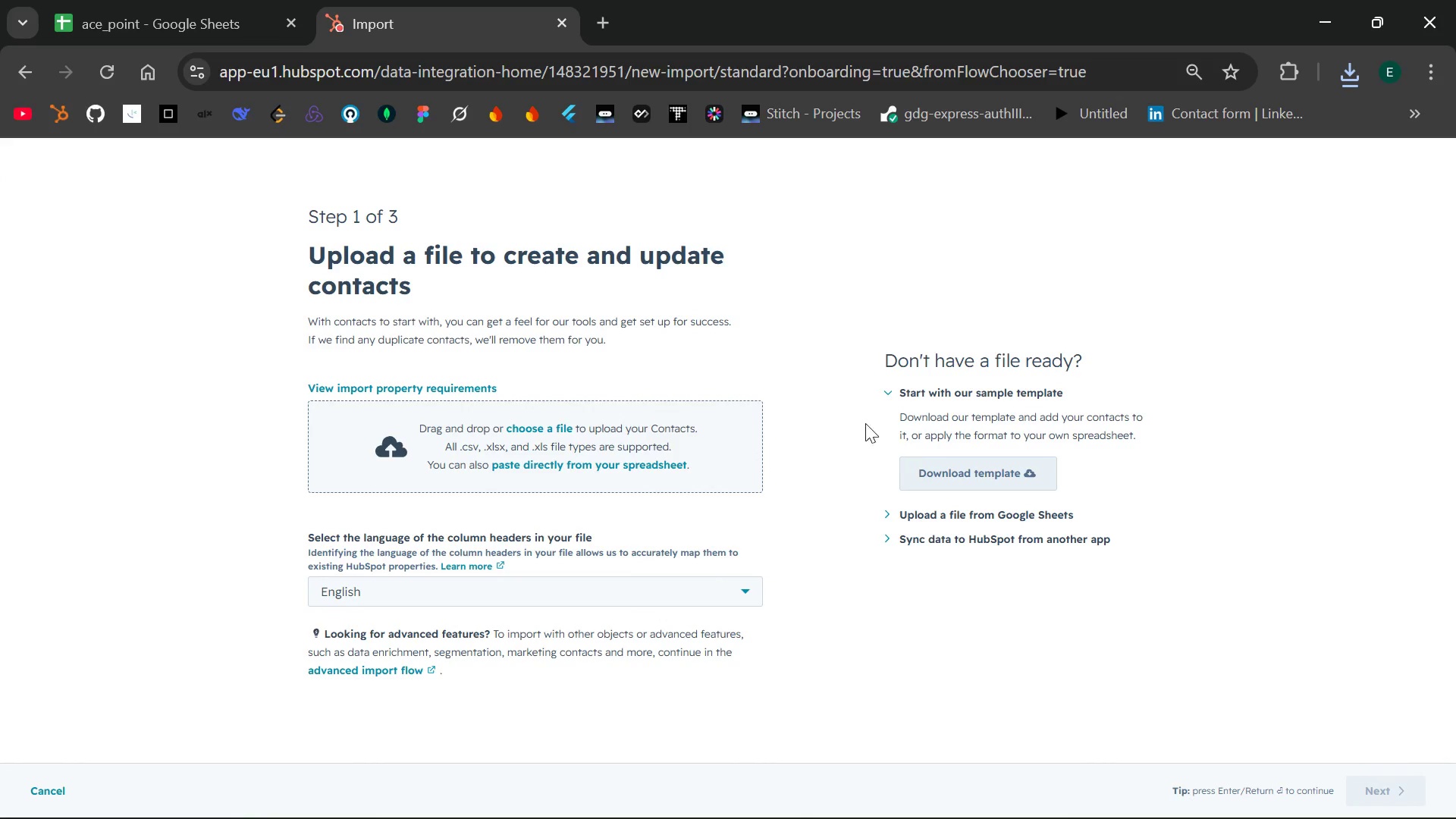 
left_click([1351, 74])
 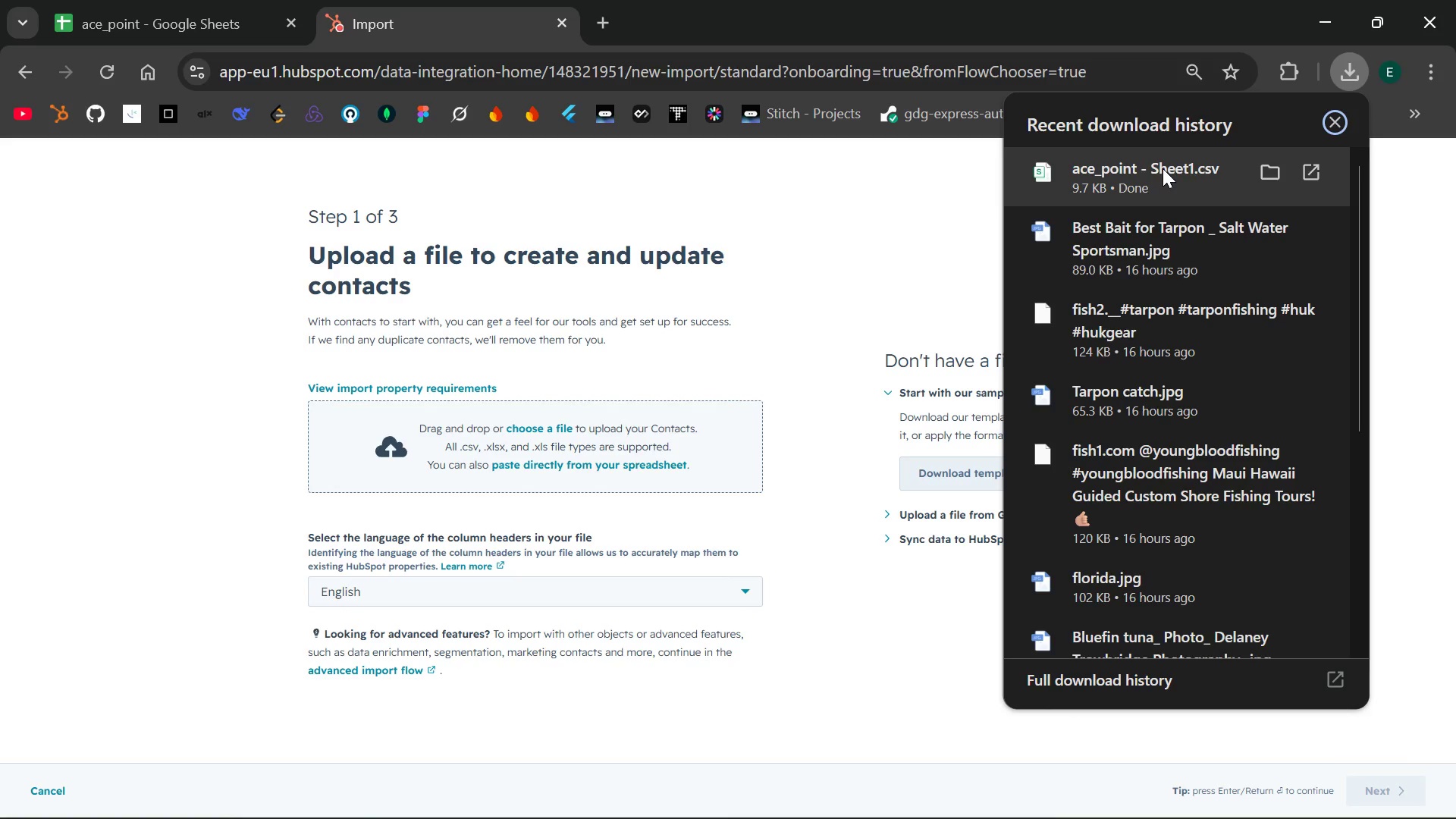 
left_click_drag(start_coordinate=[1163, 168], to_coordinate=[553, 419])
 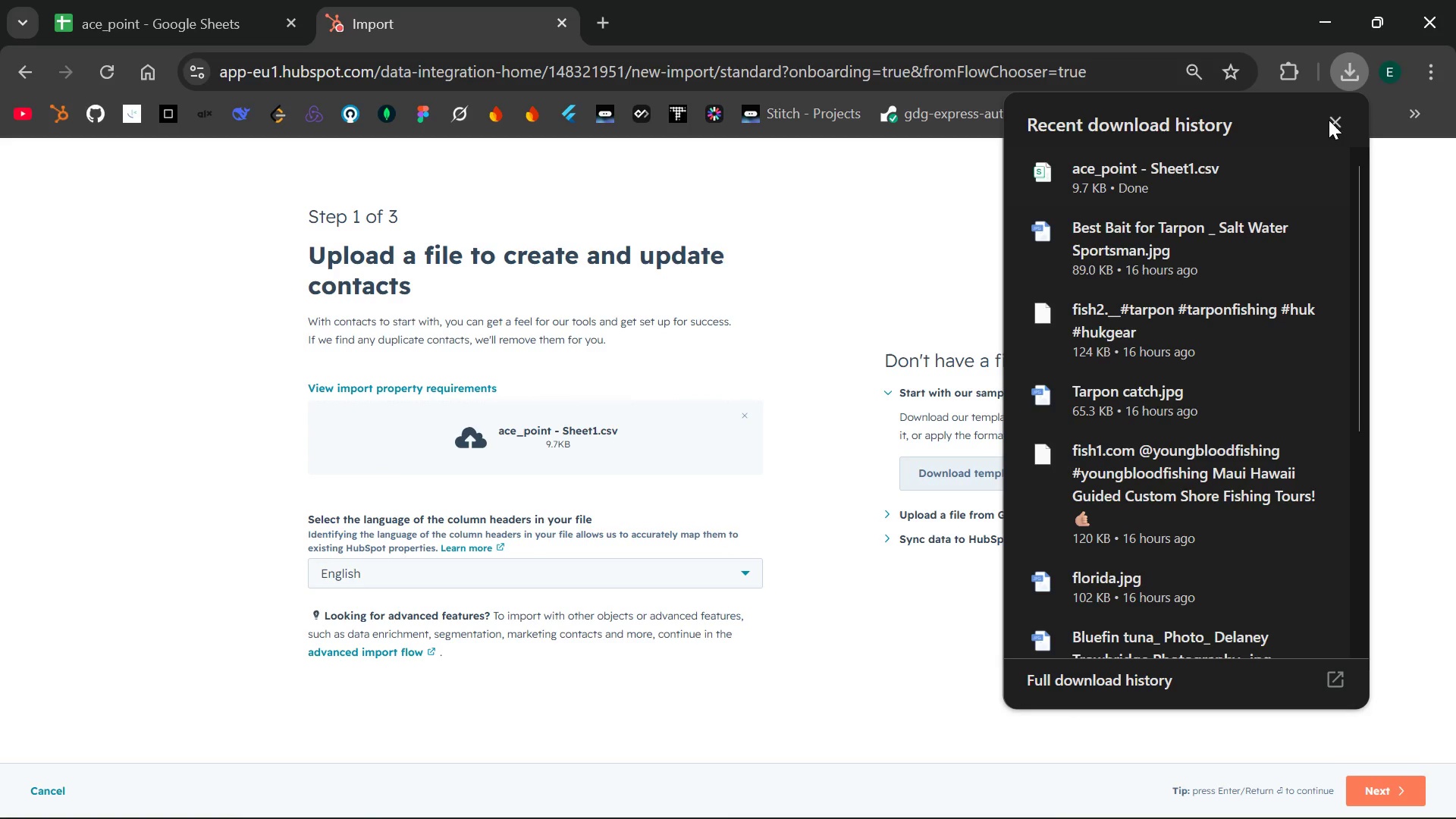 
left_click([1338, 112])
 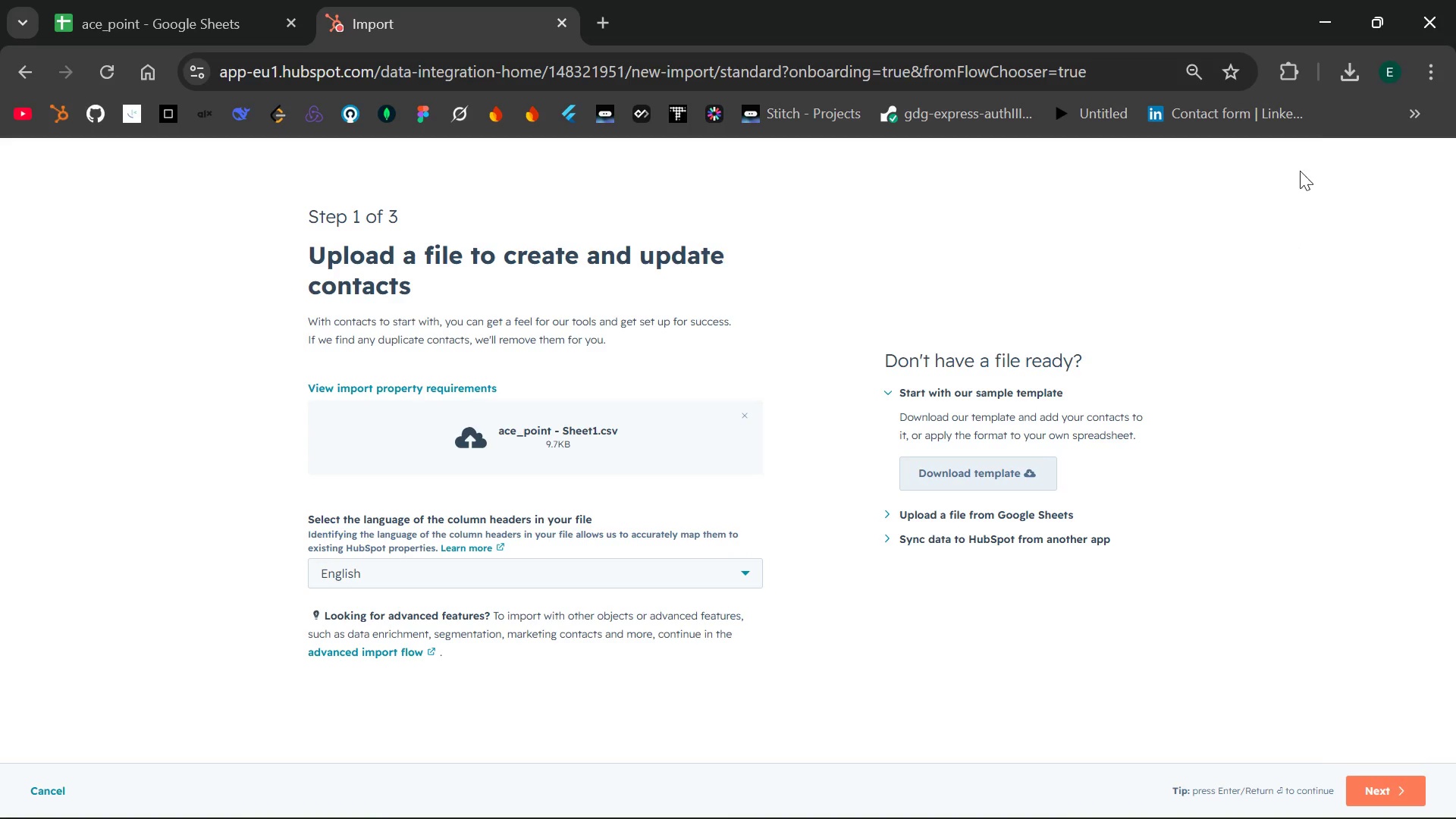 
left_click([1345, 71])
 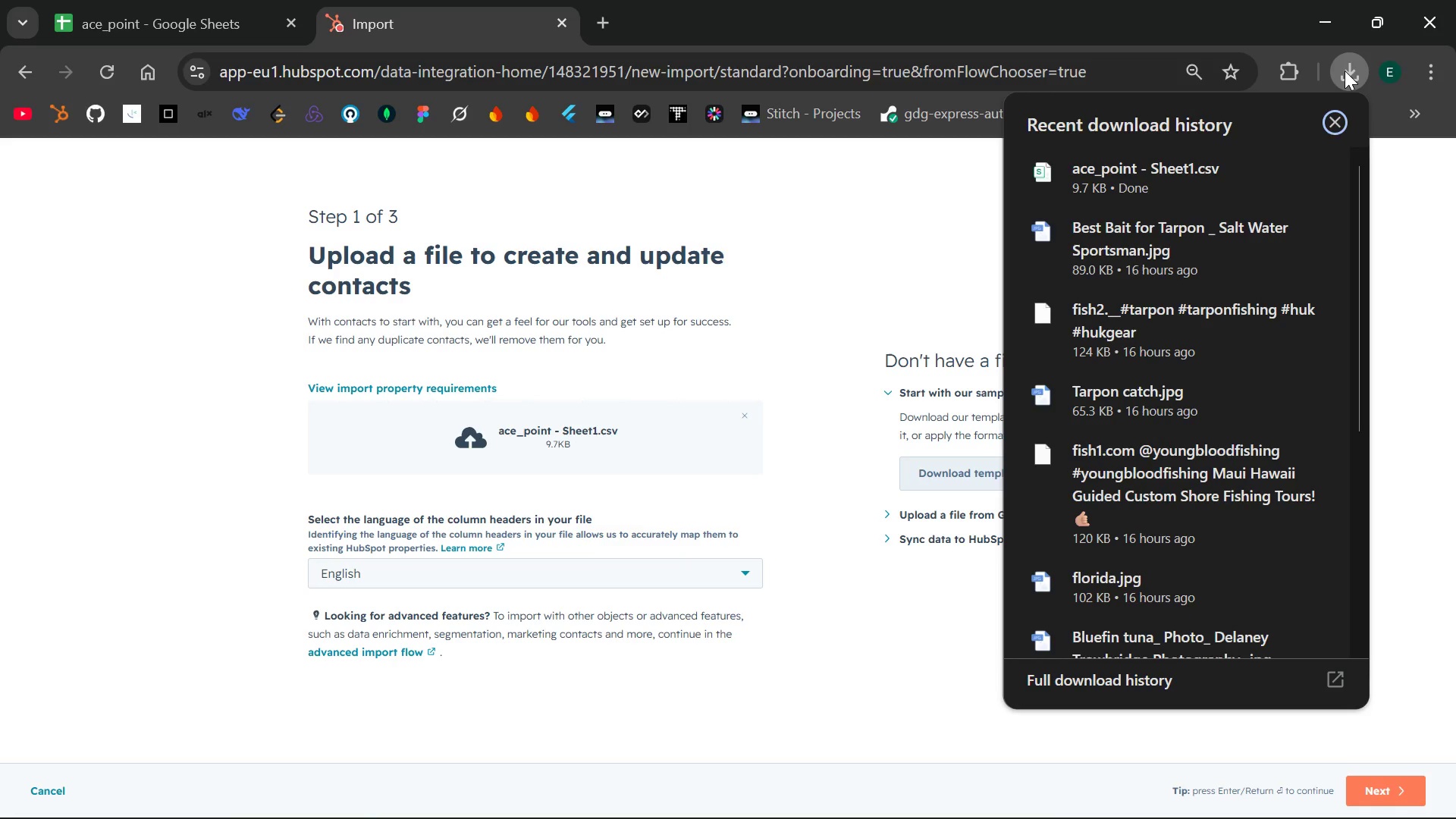 
left_click([1345, 71])
 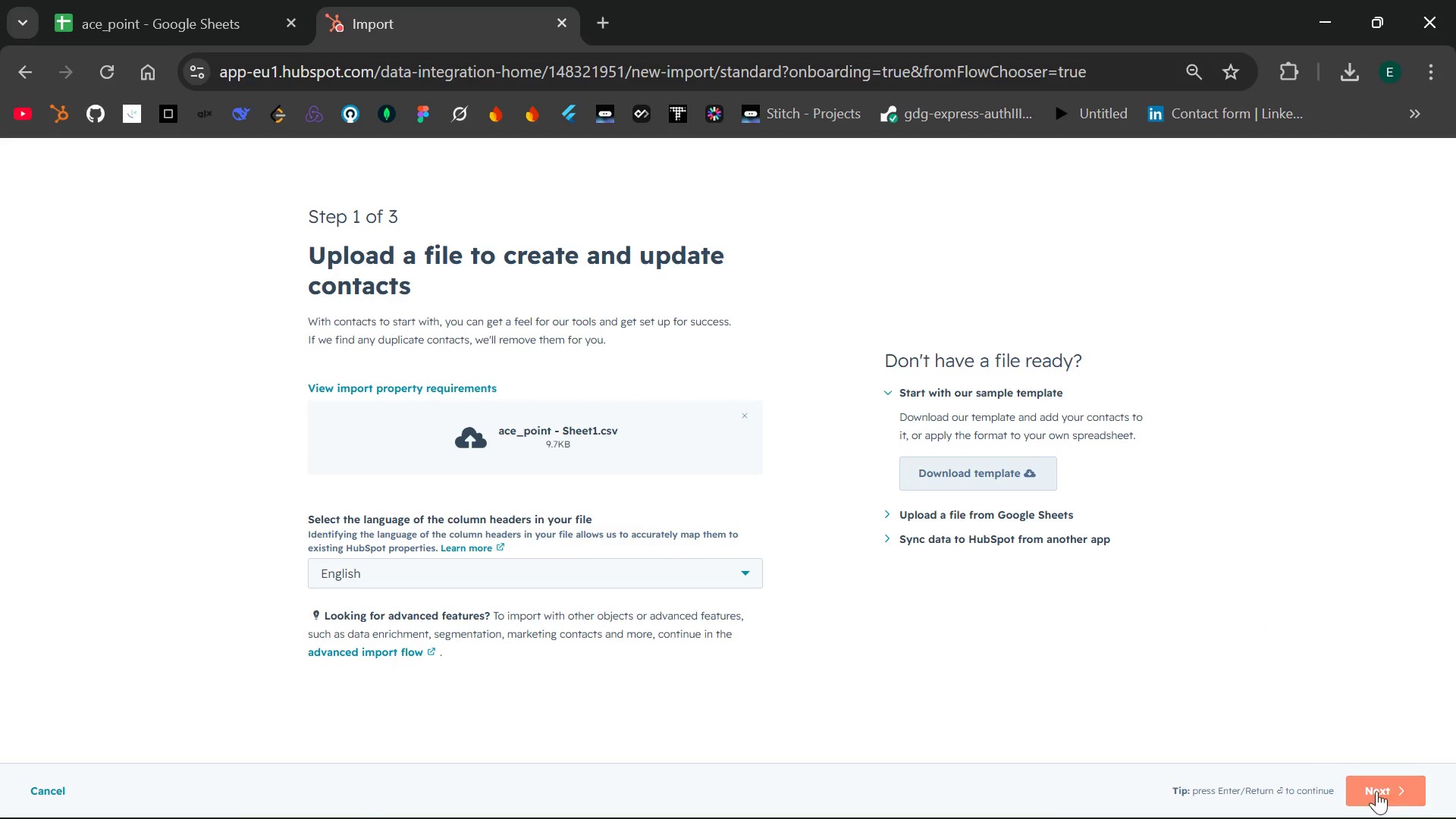 
left_click([1394, 797])
 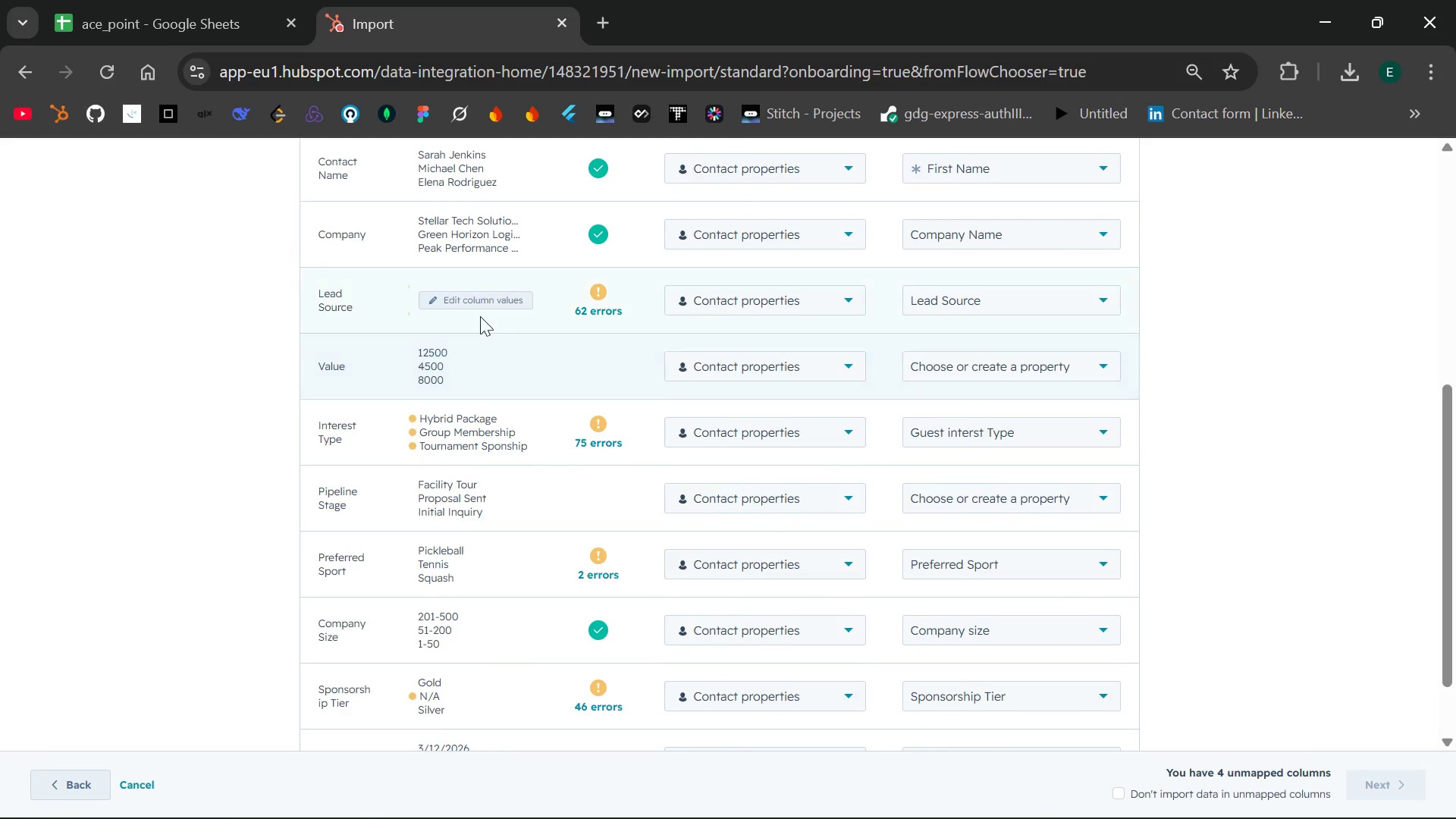 
wait(35.89)
 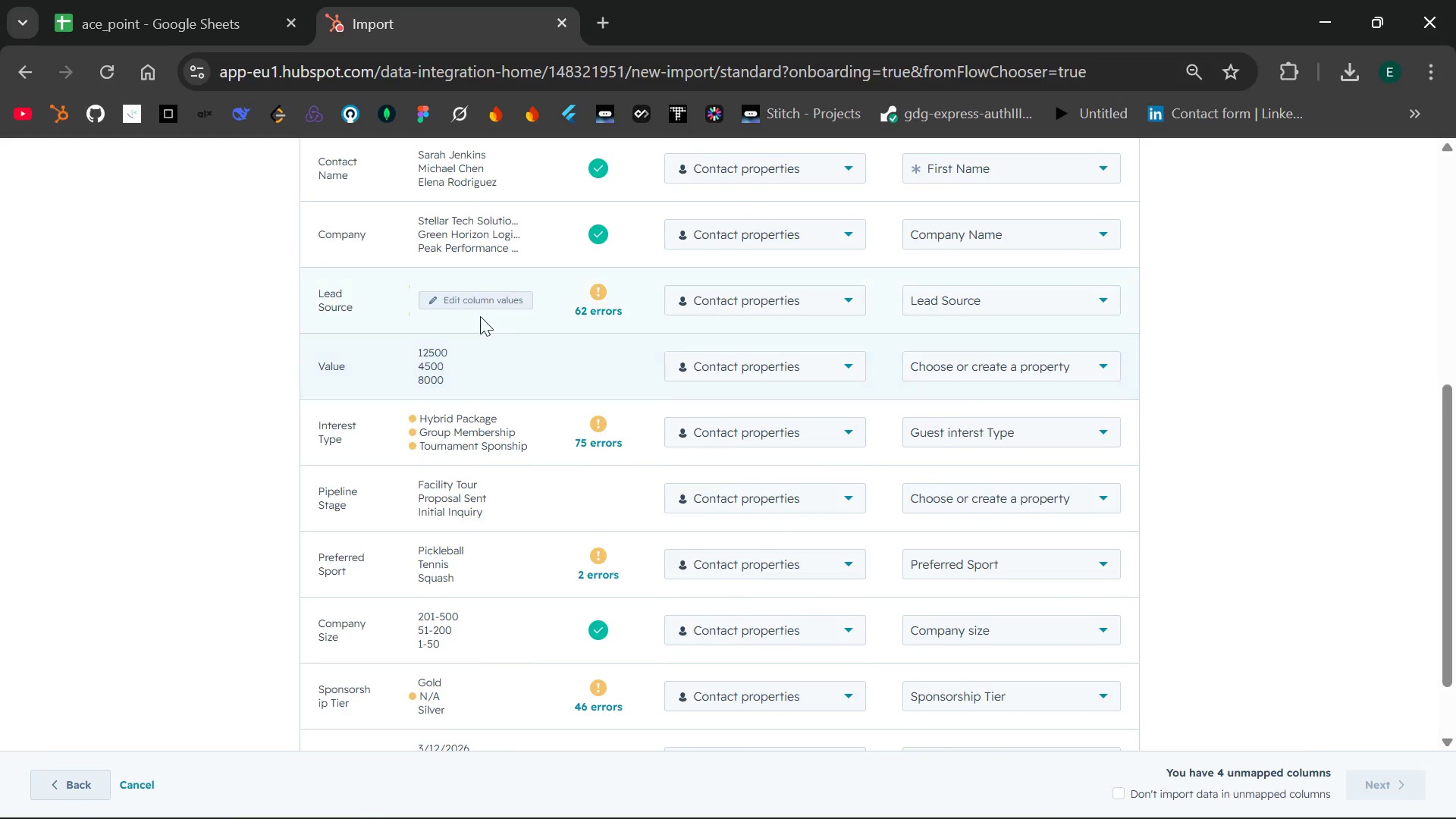 
left_click([1038, 314])
 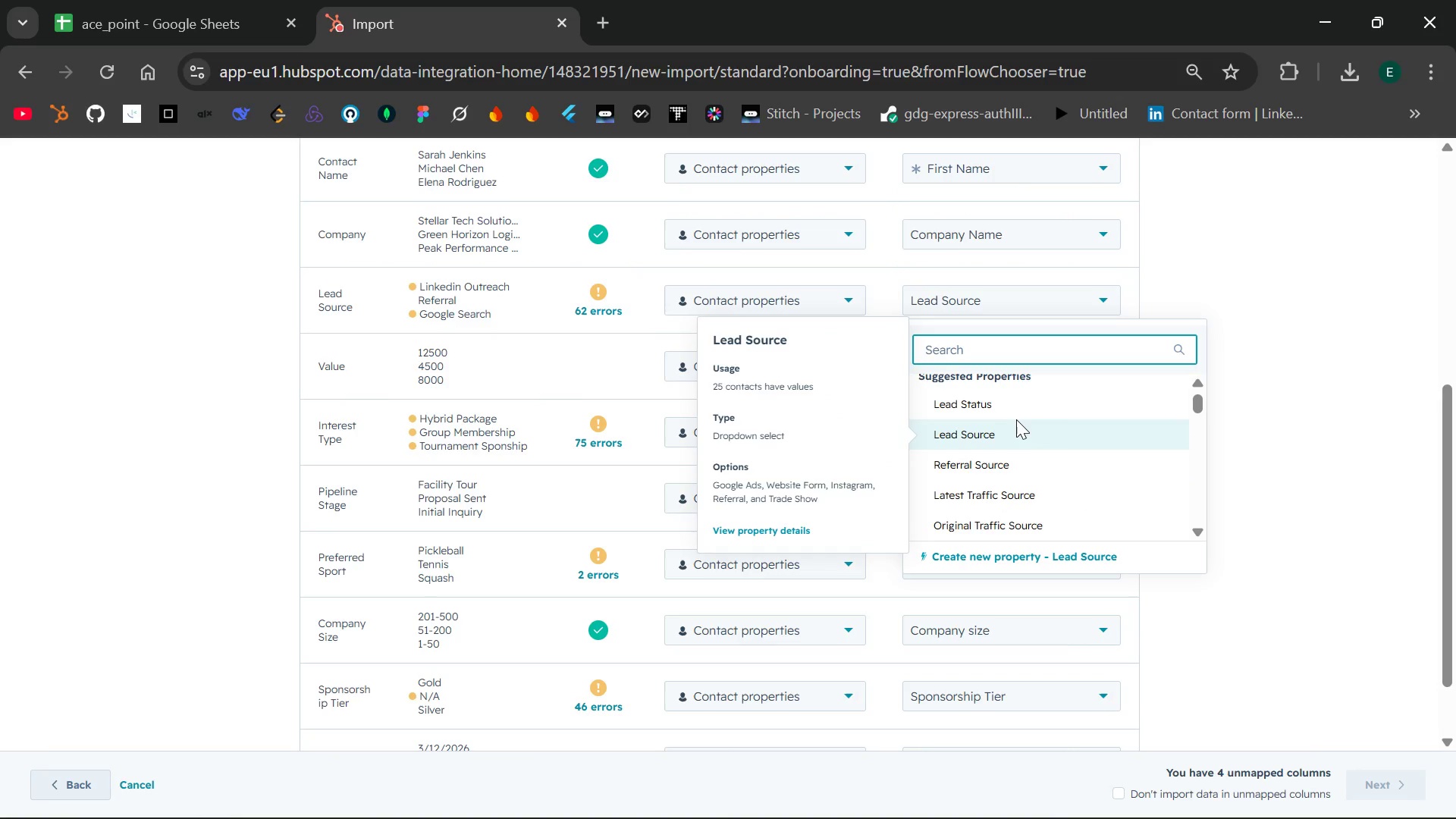 
wait(7.92)
 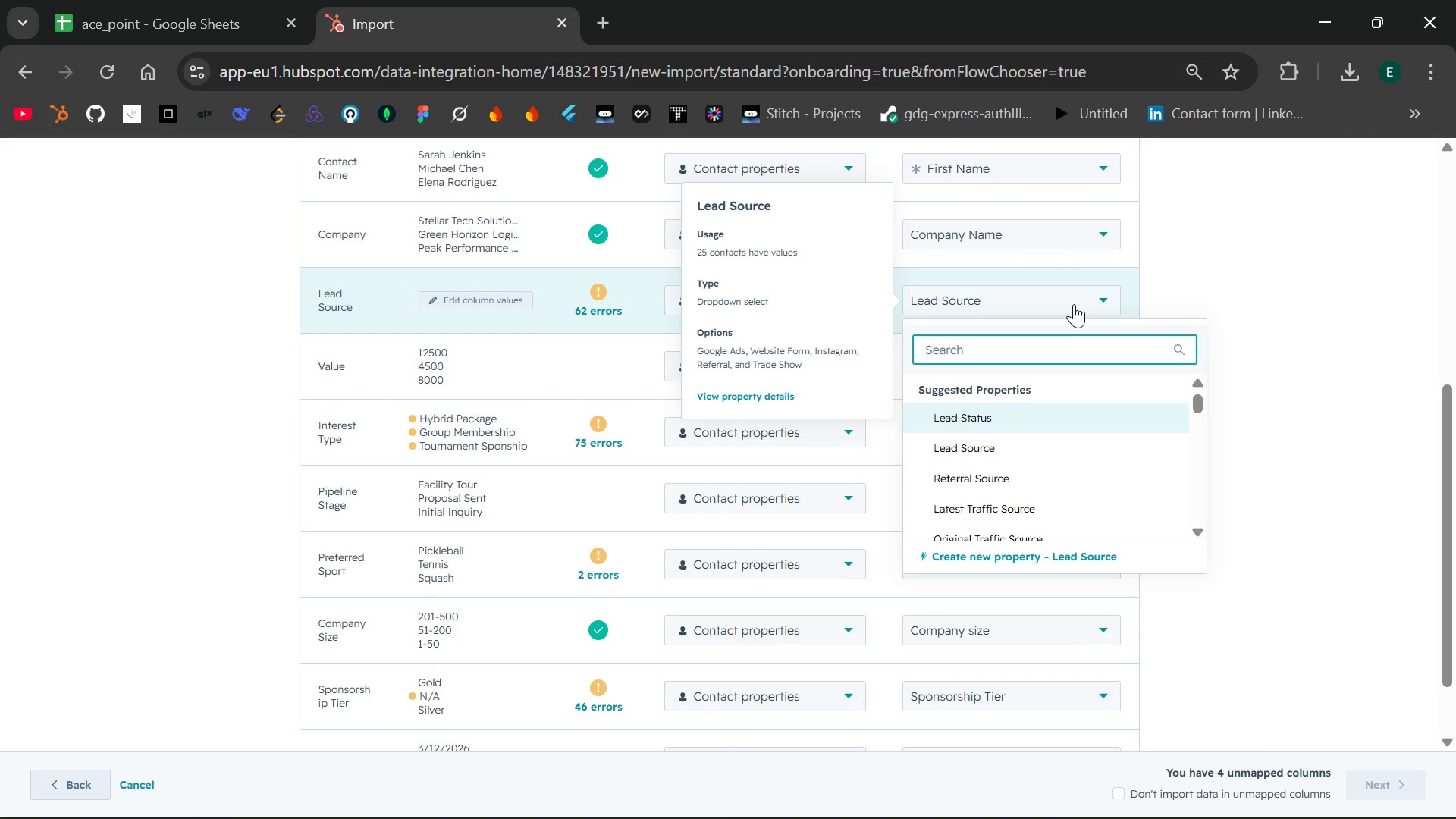 
left_click([1016, 419])
 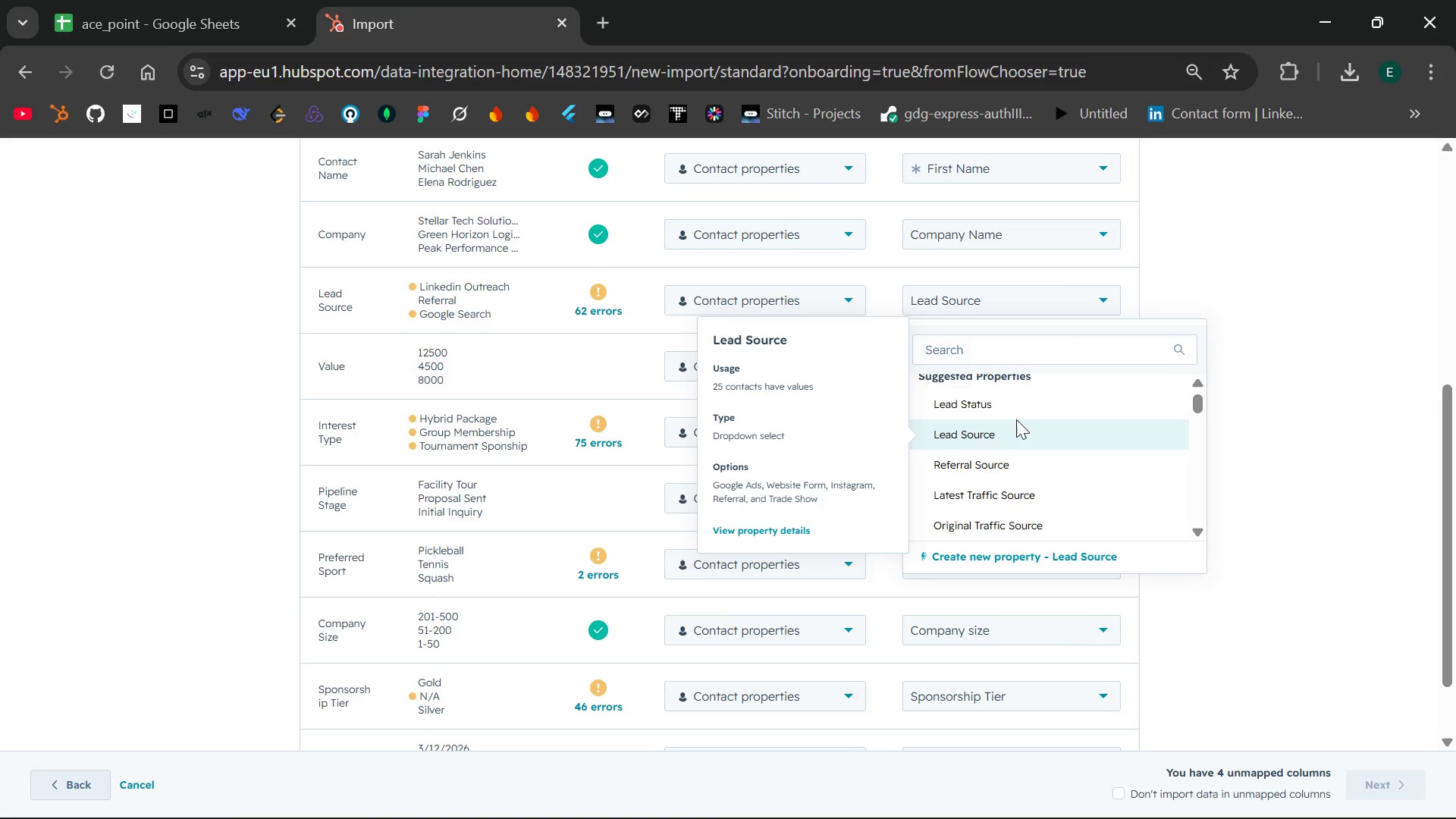 
wait(14.02)
 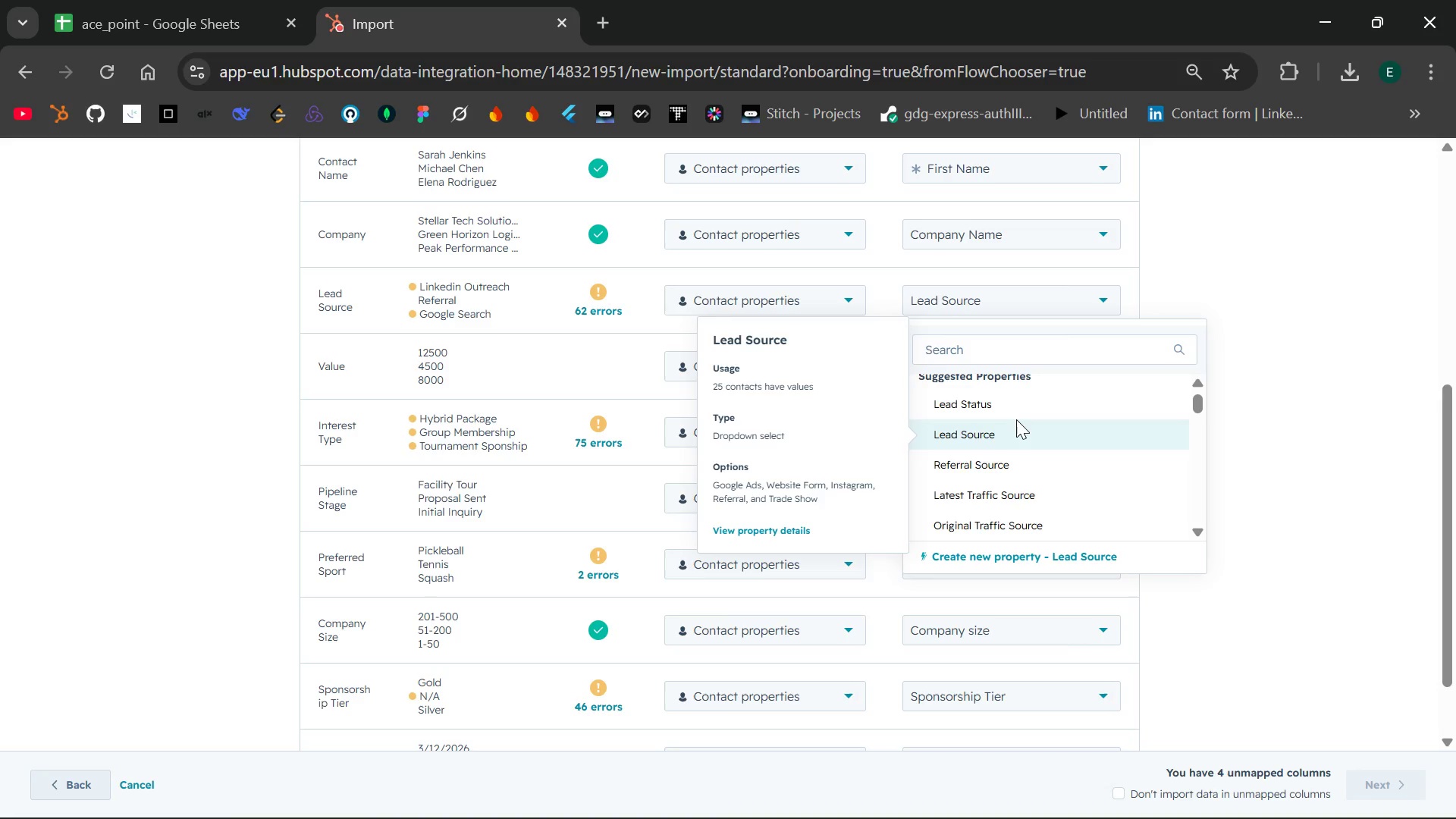 
left_click([1068, 554])
 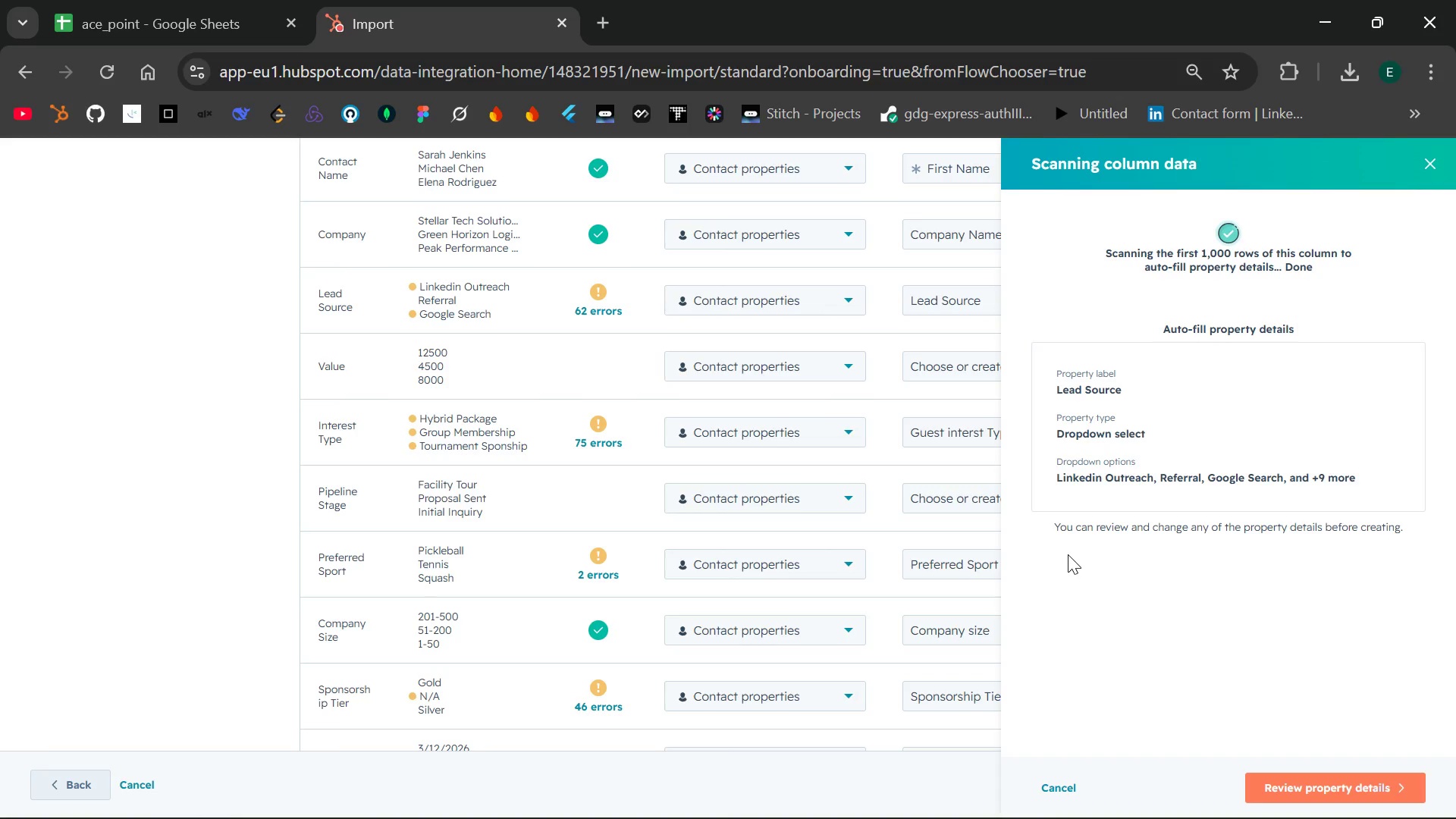 
wait(13.72)
 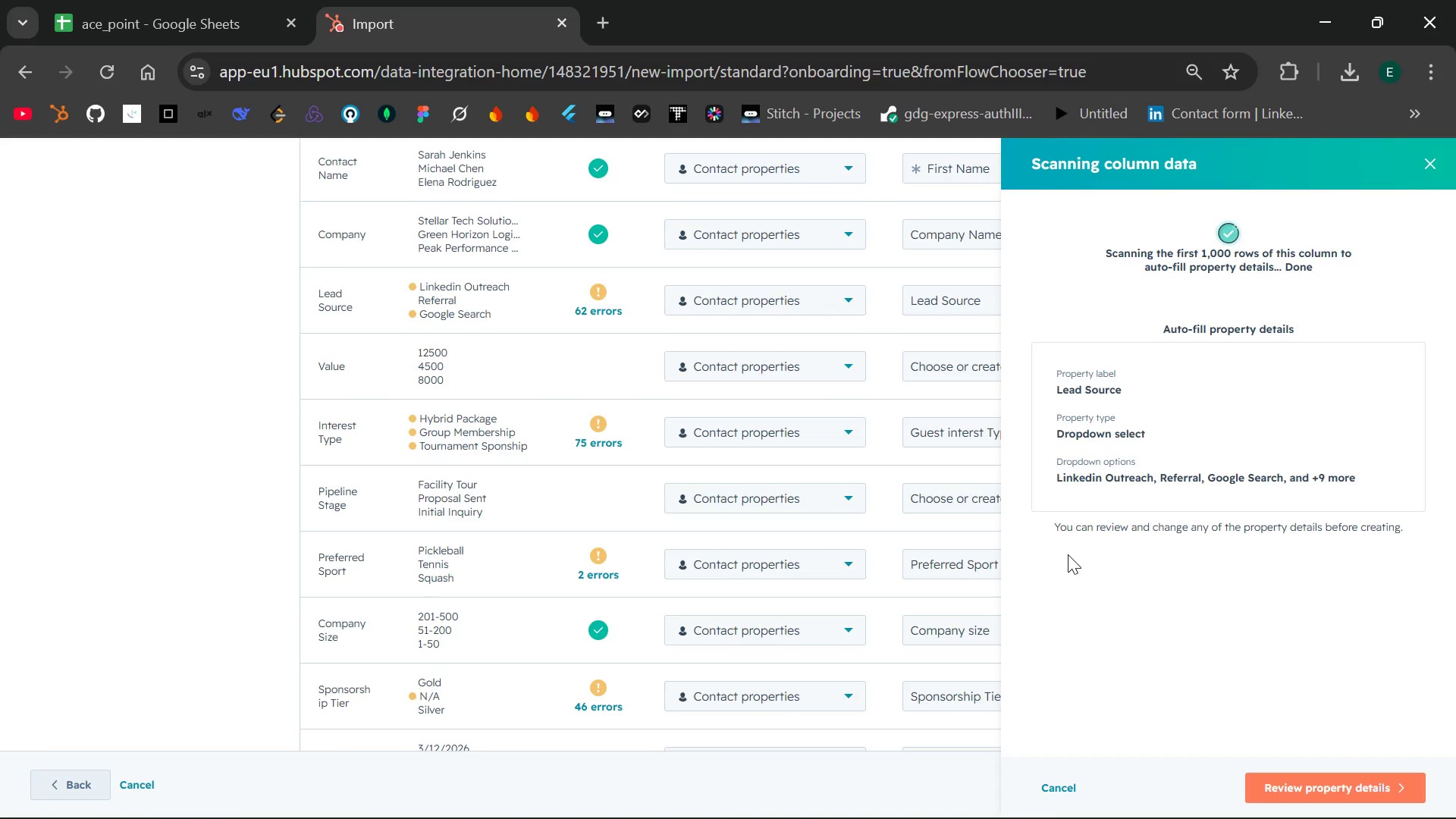 
left_click([1310, 781])
 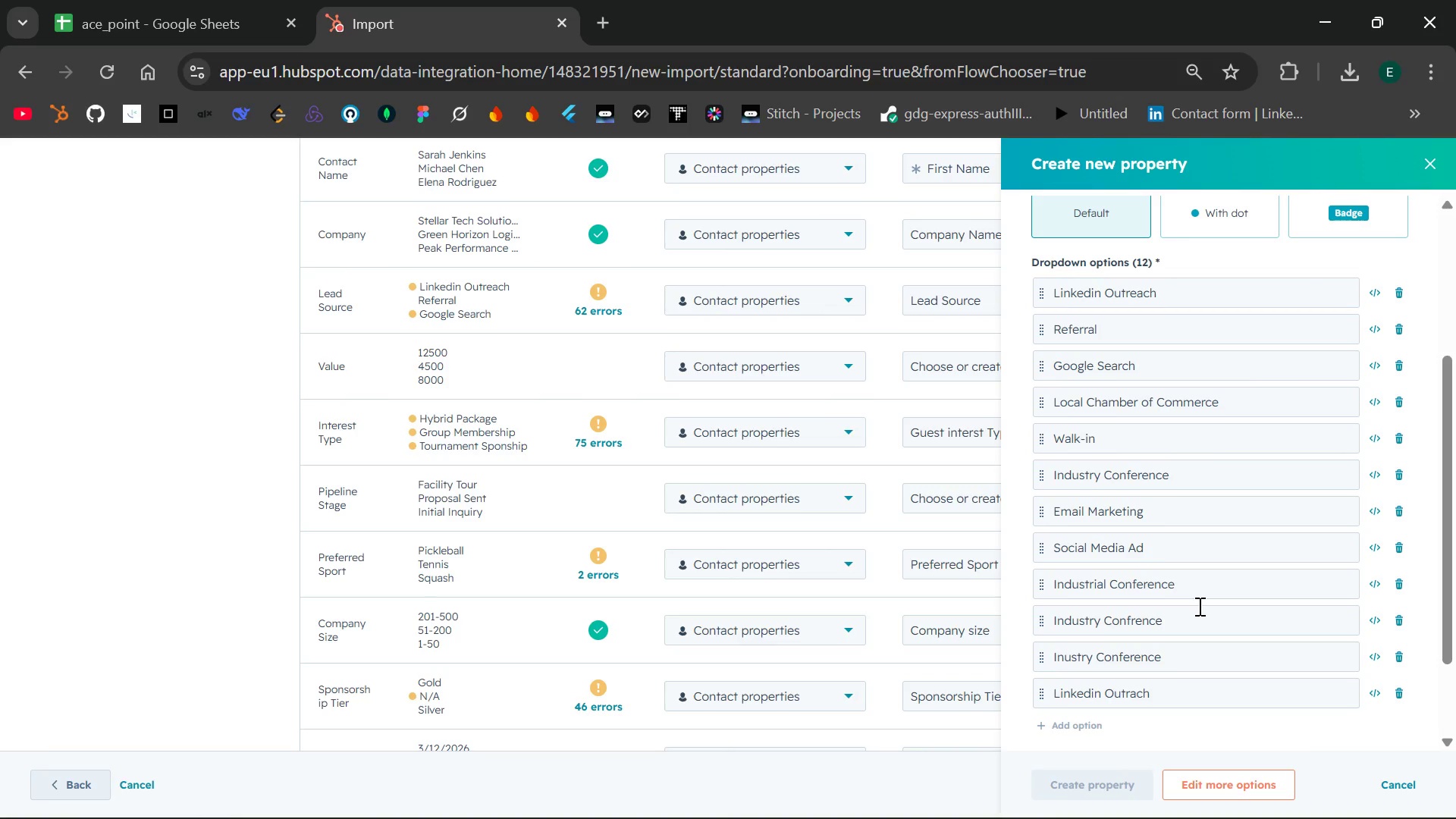 
wait(38.77)
 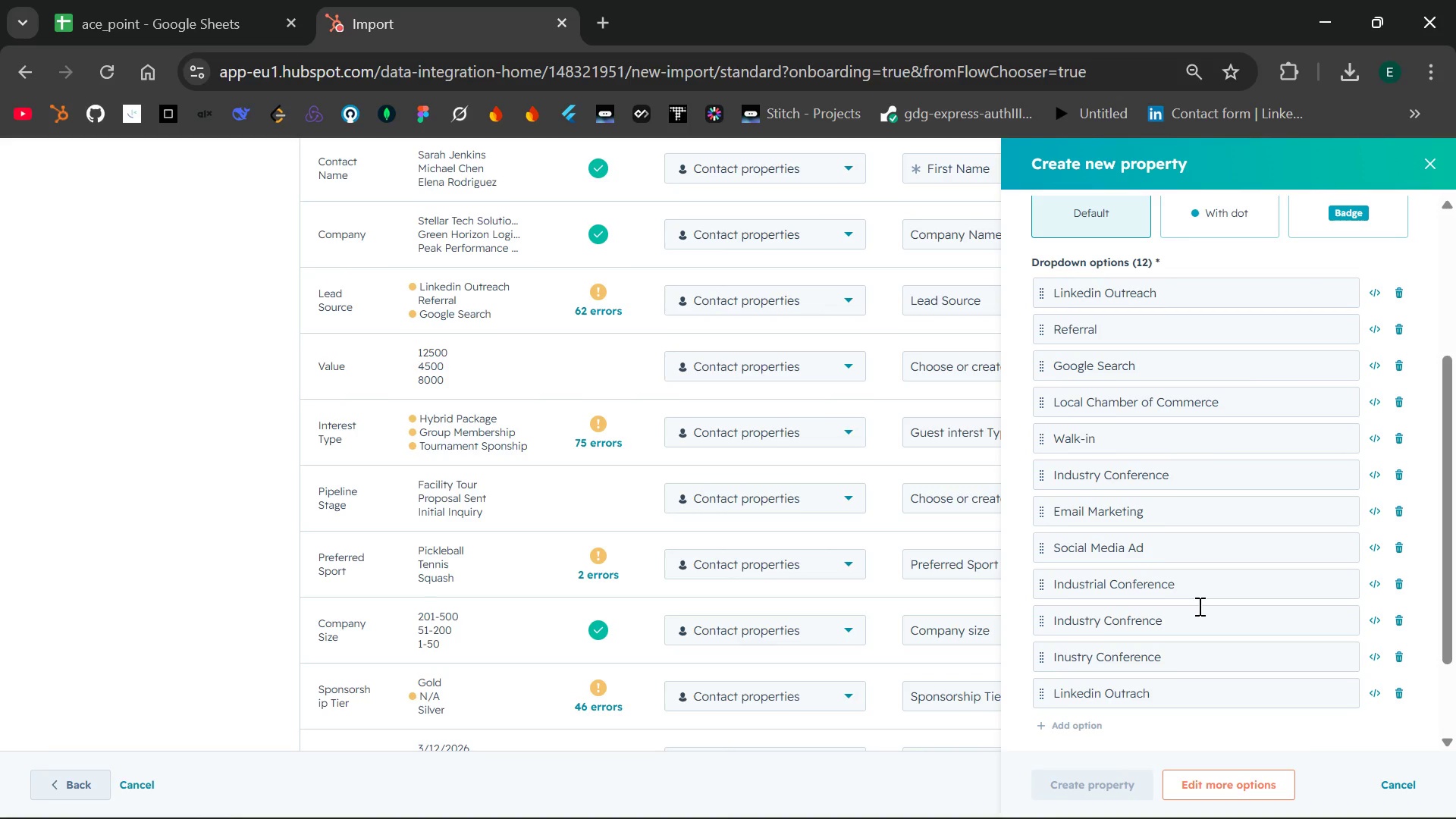 
left_click([1218, 779])
 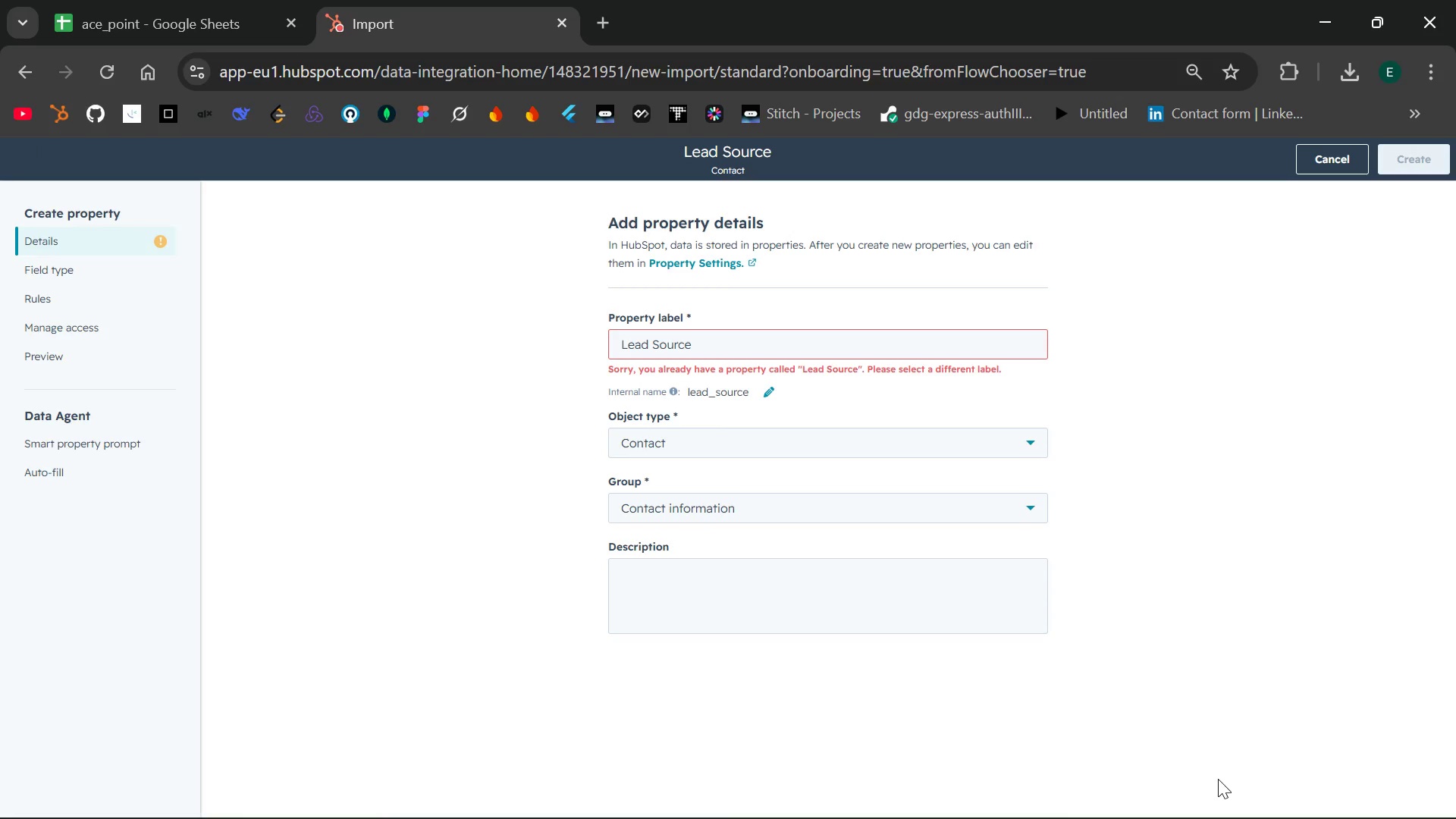 
left_click([177, 6])
 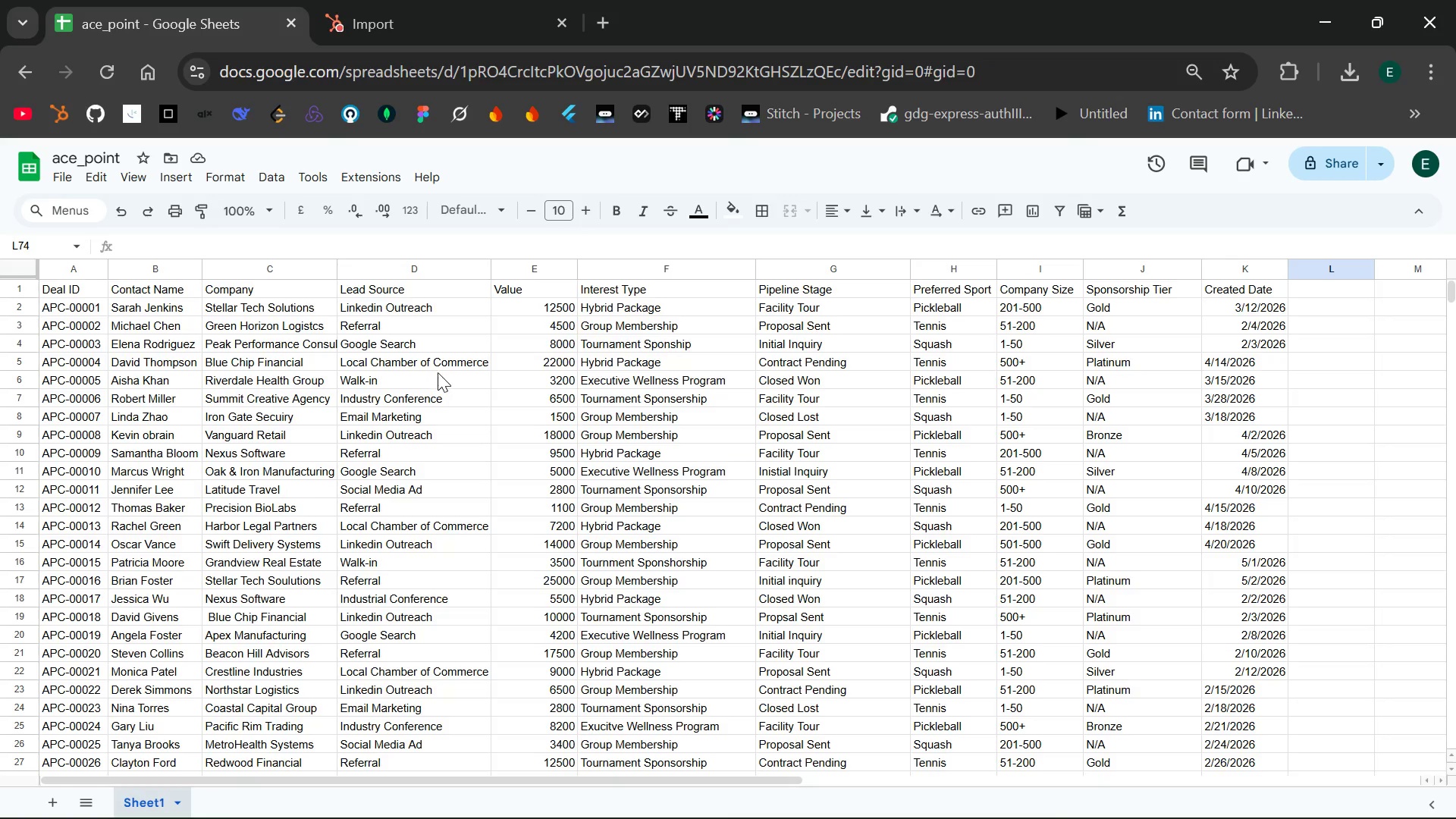 
wait(5.95)
 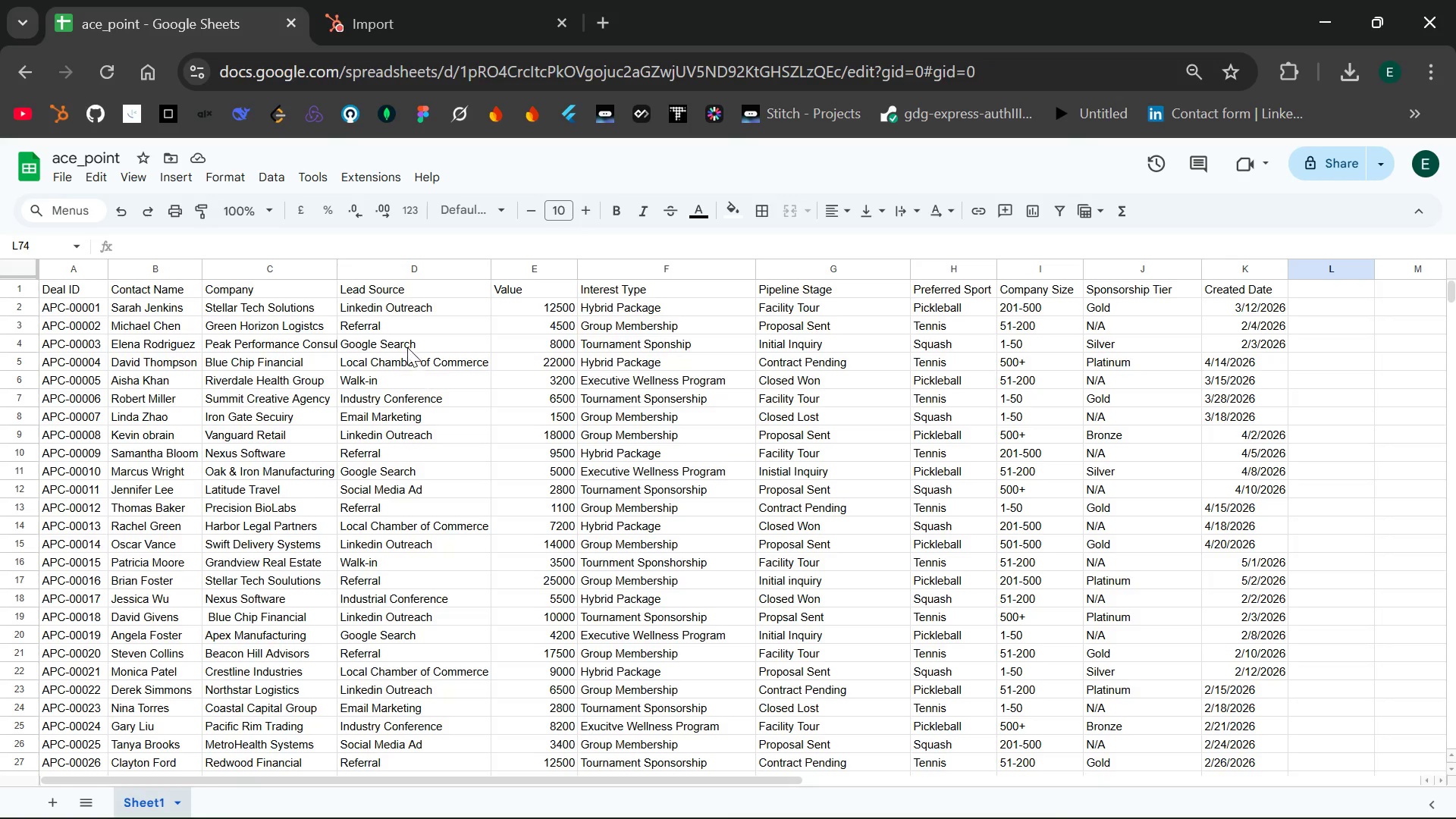 
double_click([453, 359])
 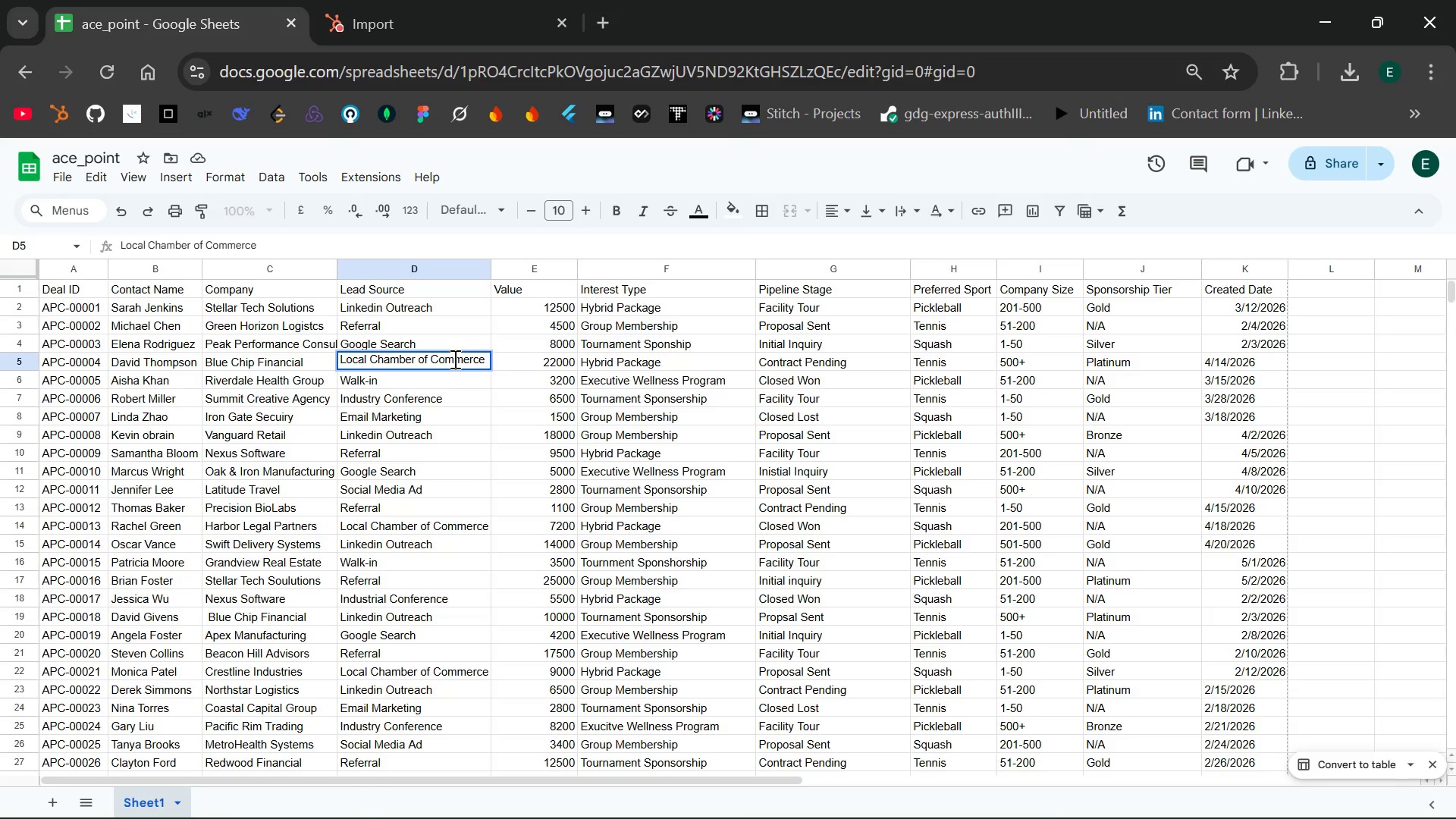 
key(Control+A)
 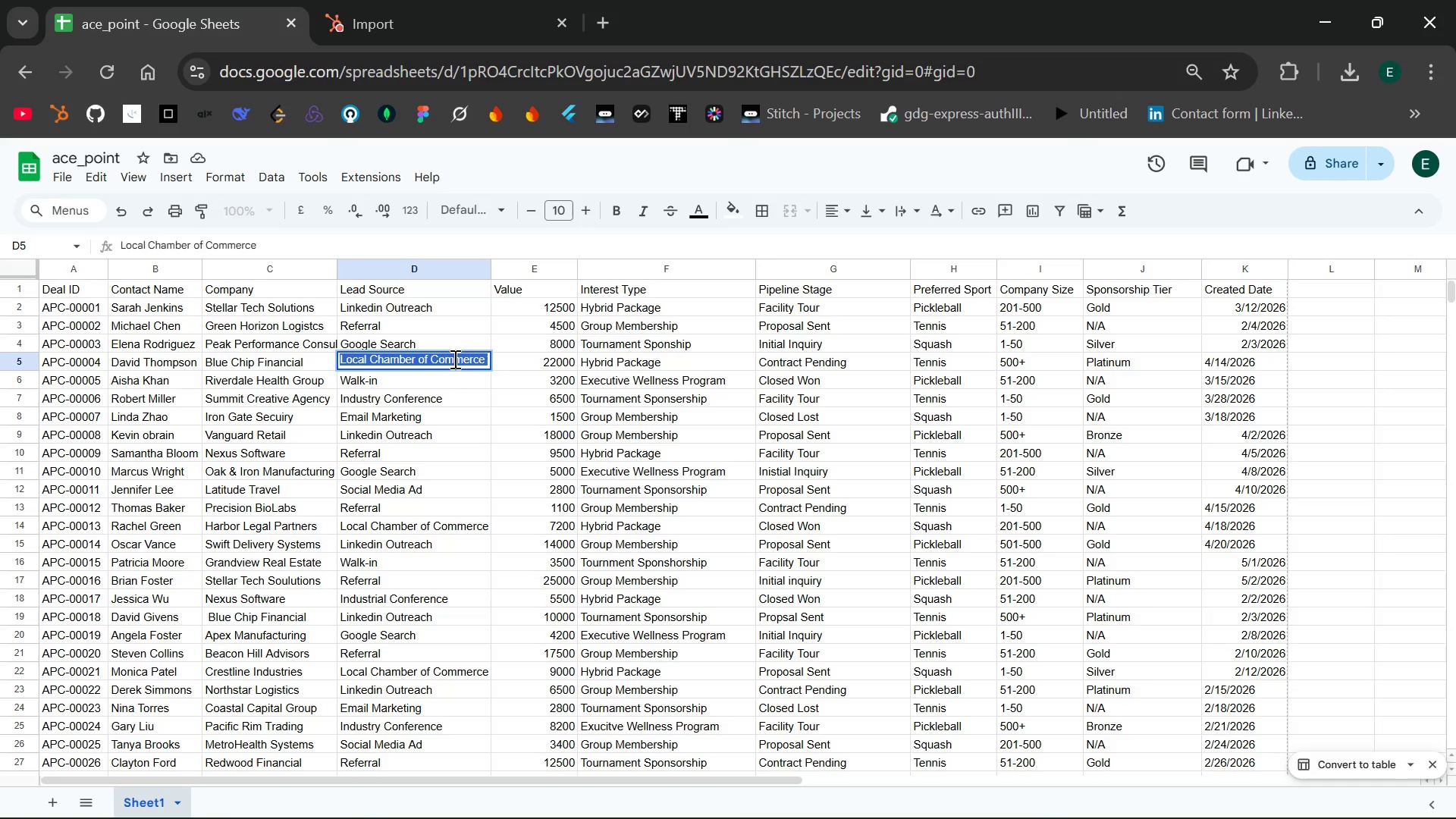 
key(Control+C)
 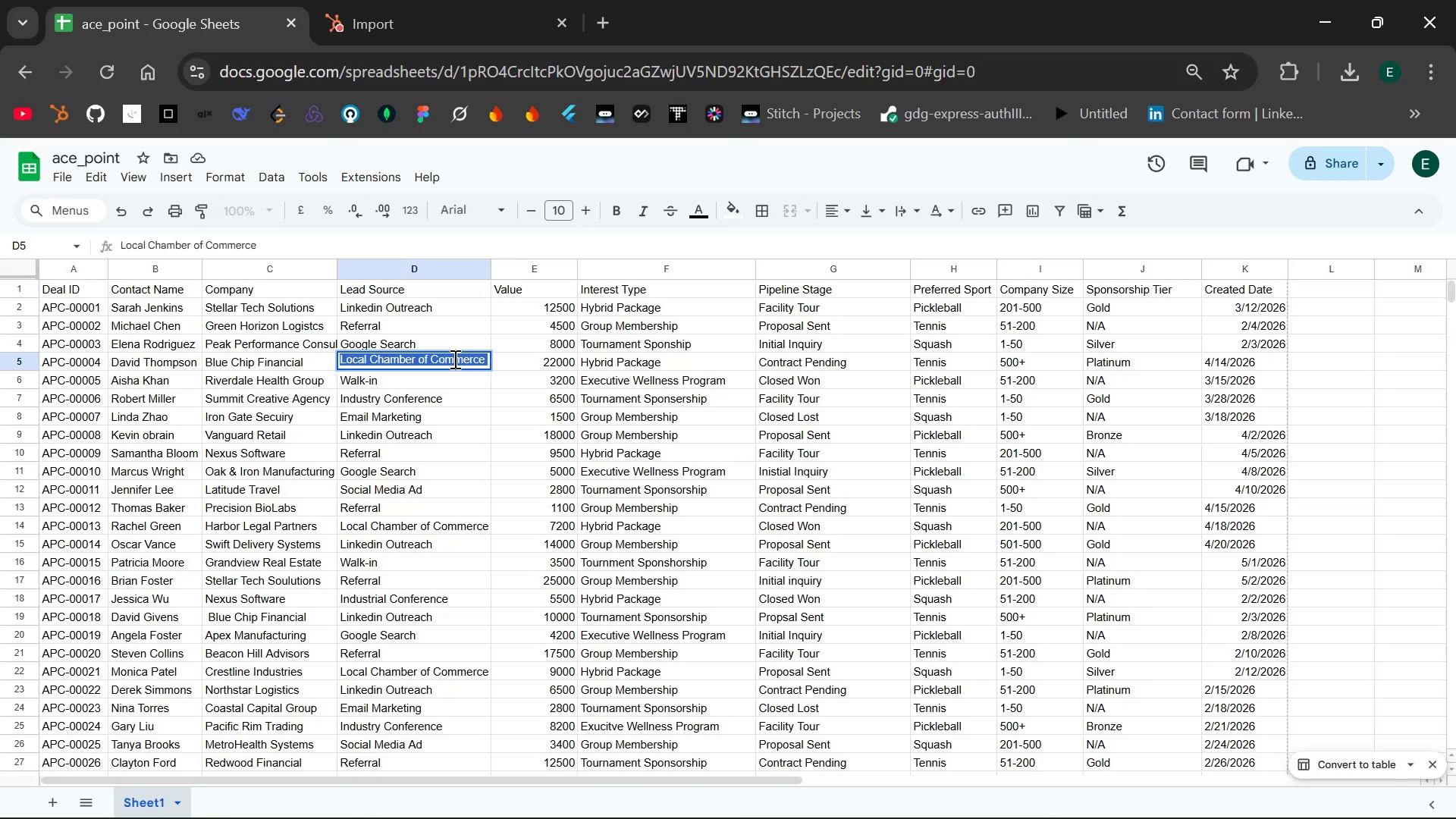 
left_click([453, 359])
 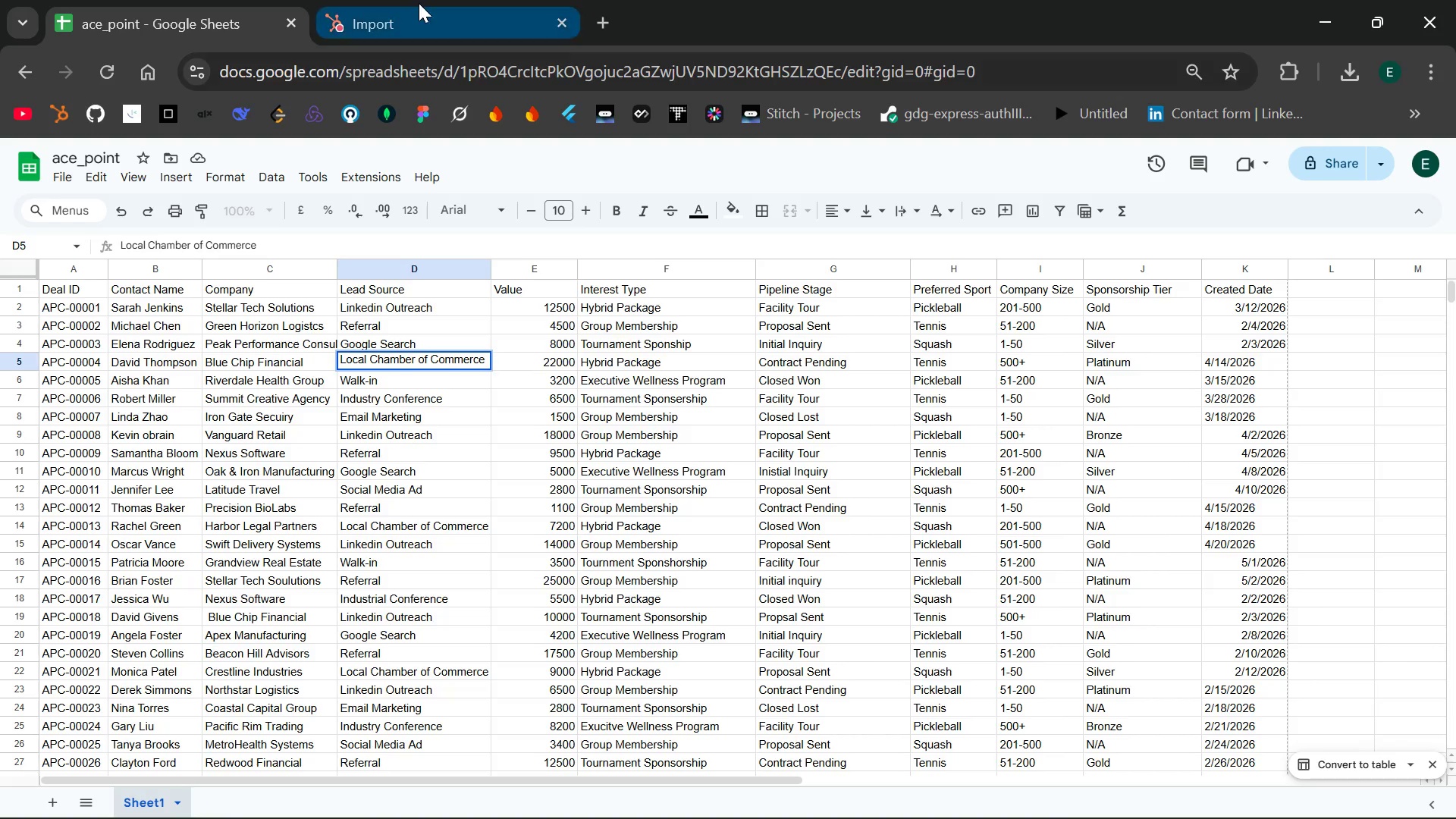 
left_click([419, 3])
 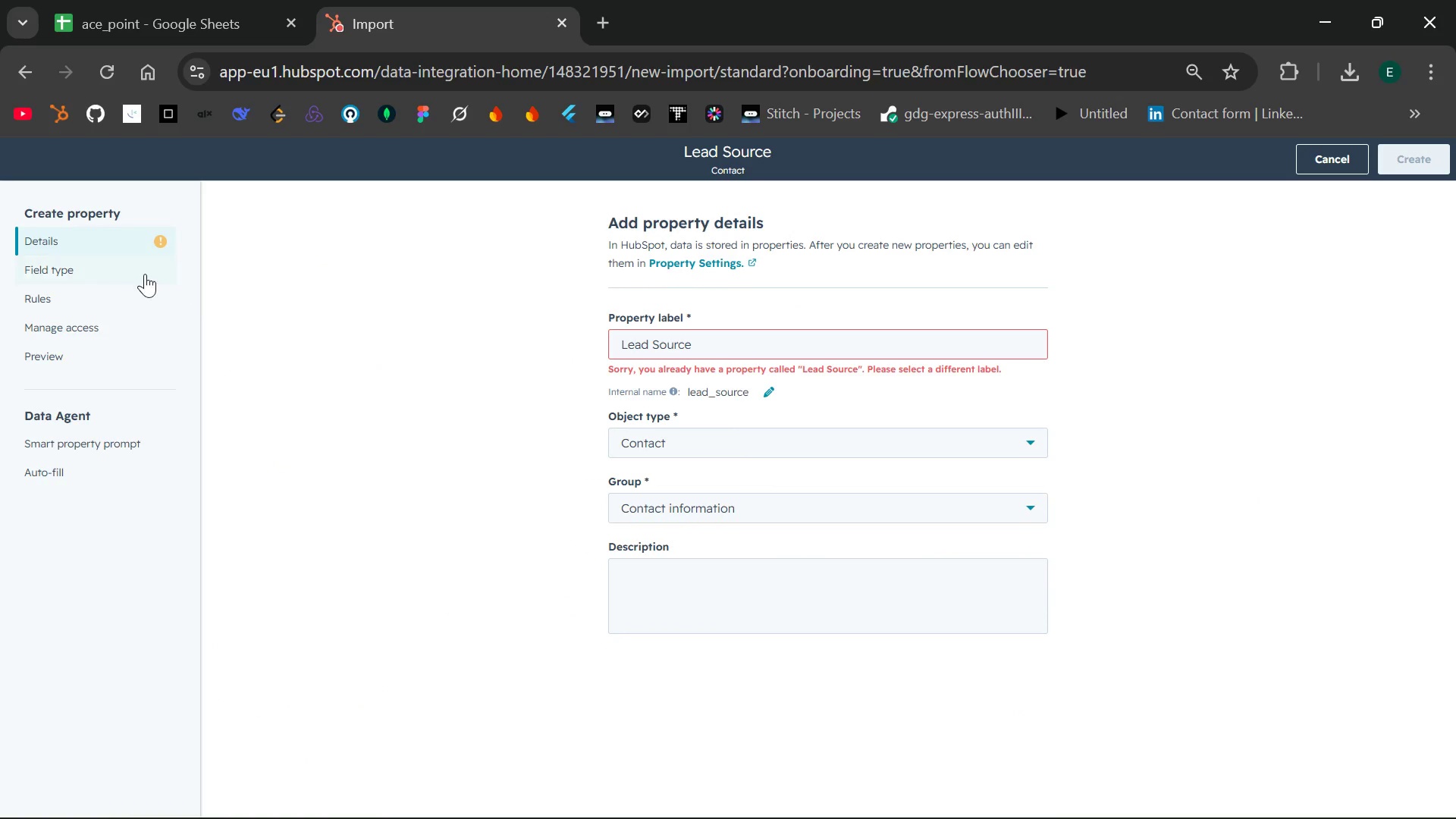 
left_click([128, 268])
 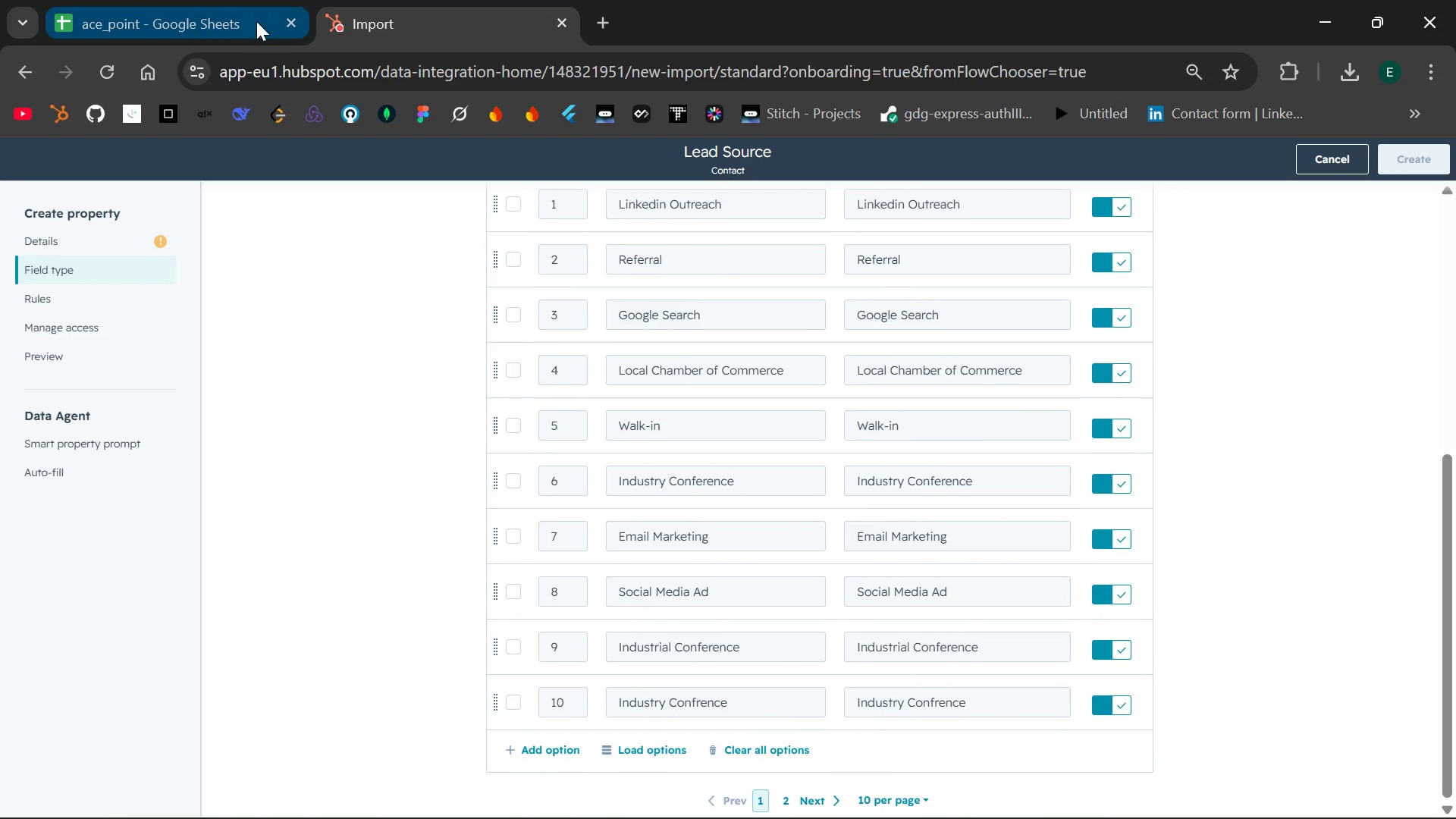 
wait(7.58)
 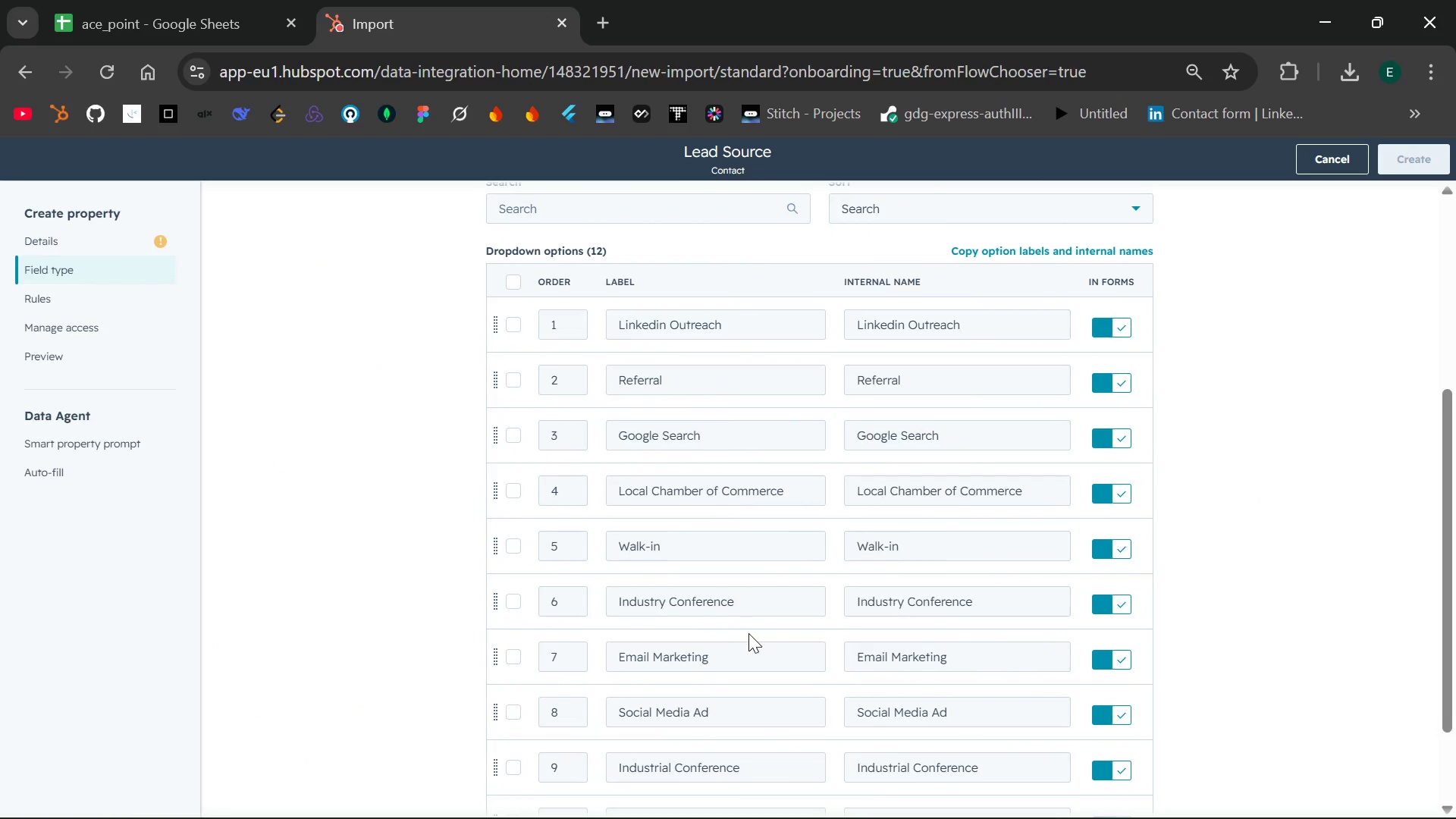 
left_click([196, 0])
 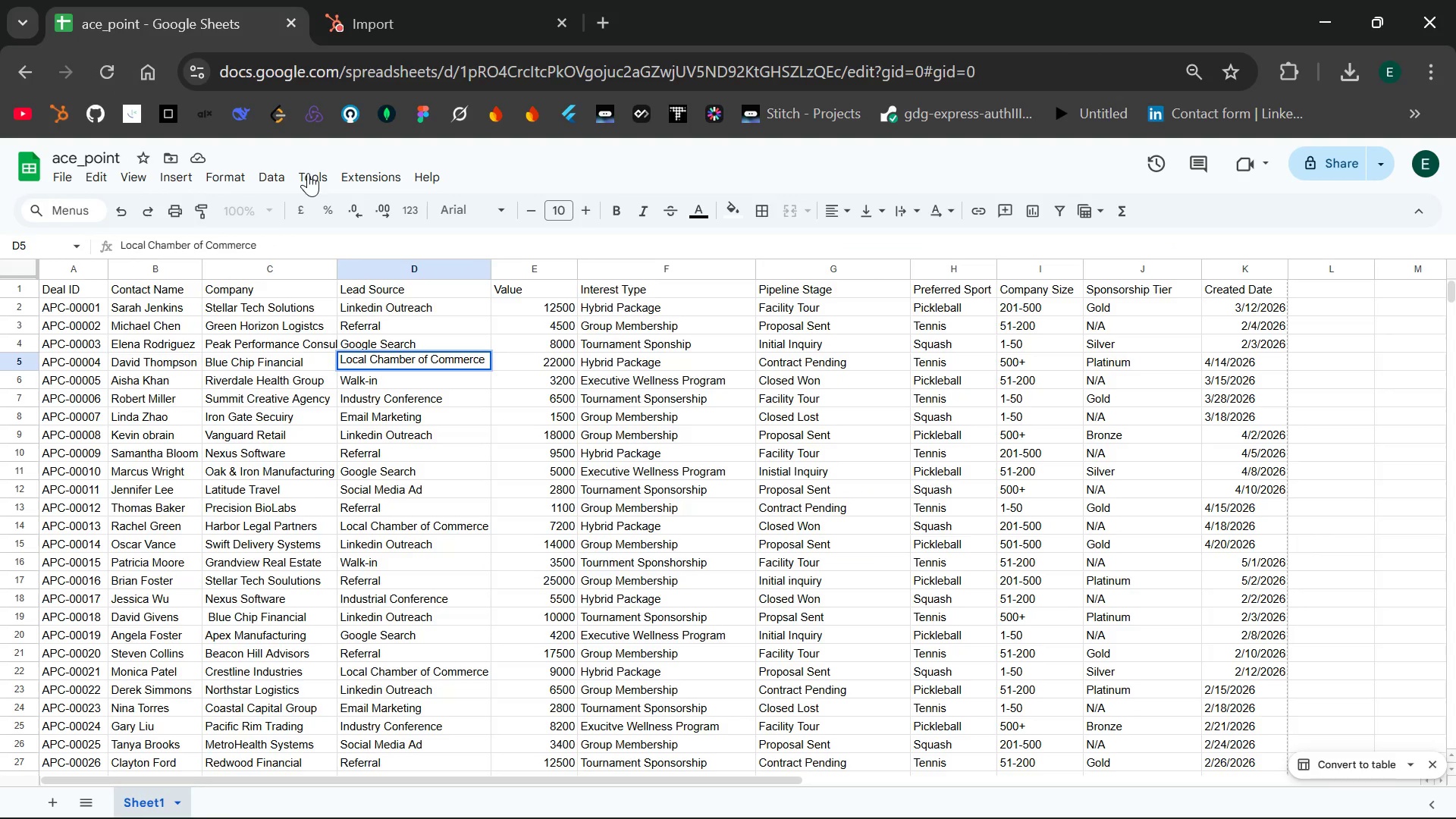 
left_click([362, 0])
 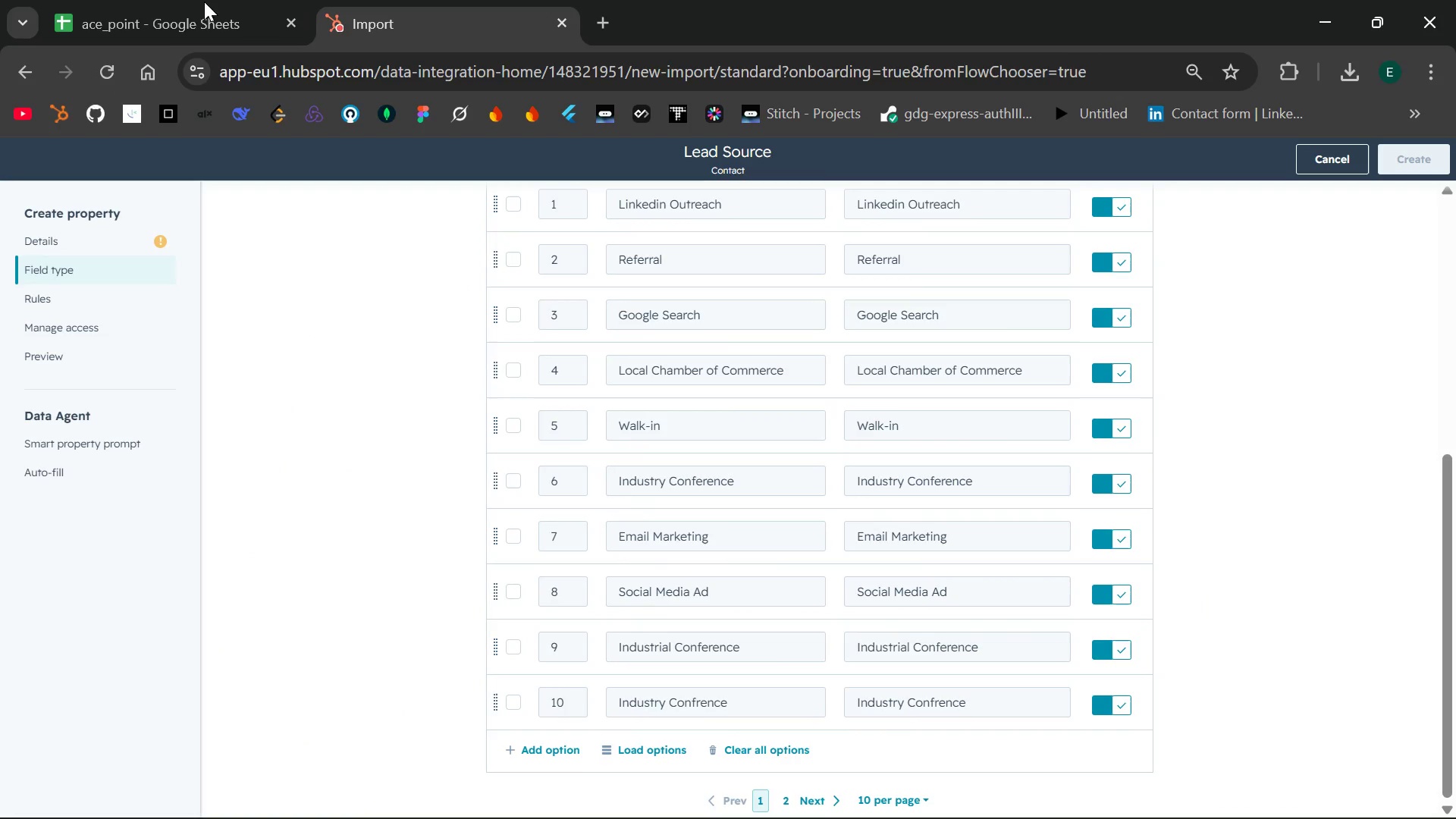 
left_click([102, 0])
 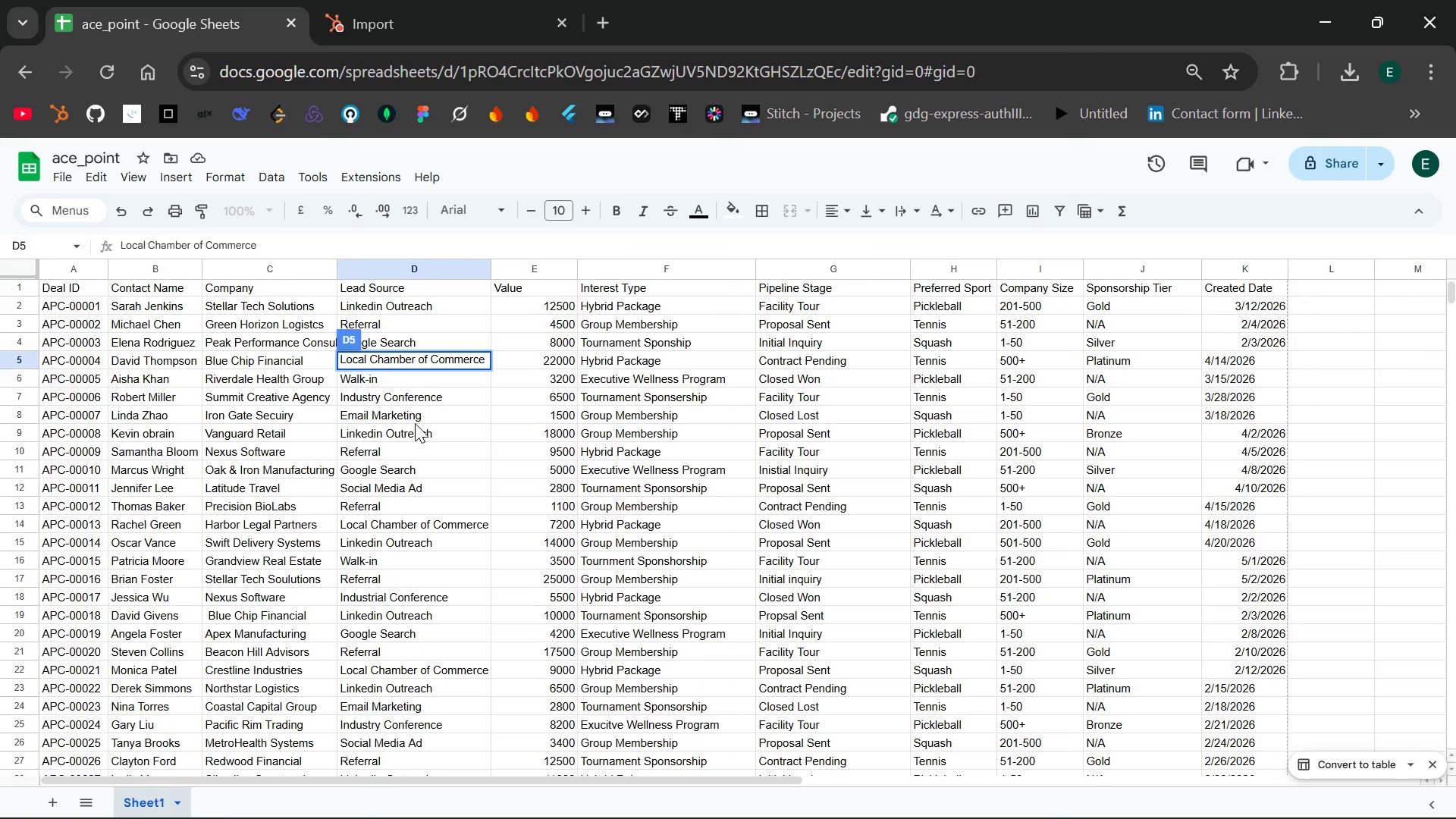 
left_click([457, 352])
 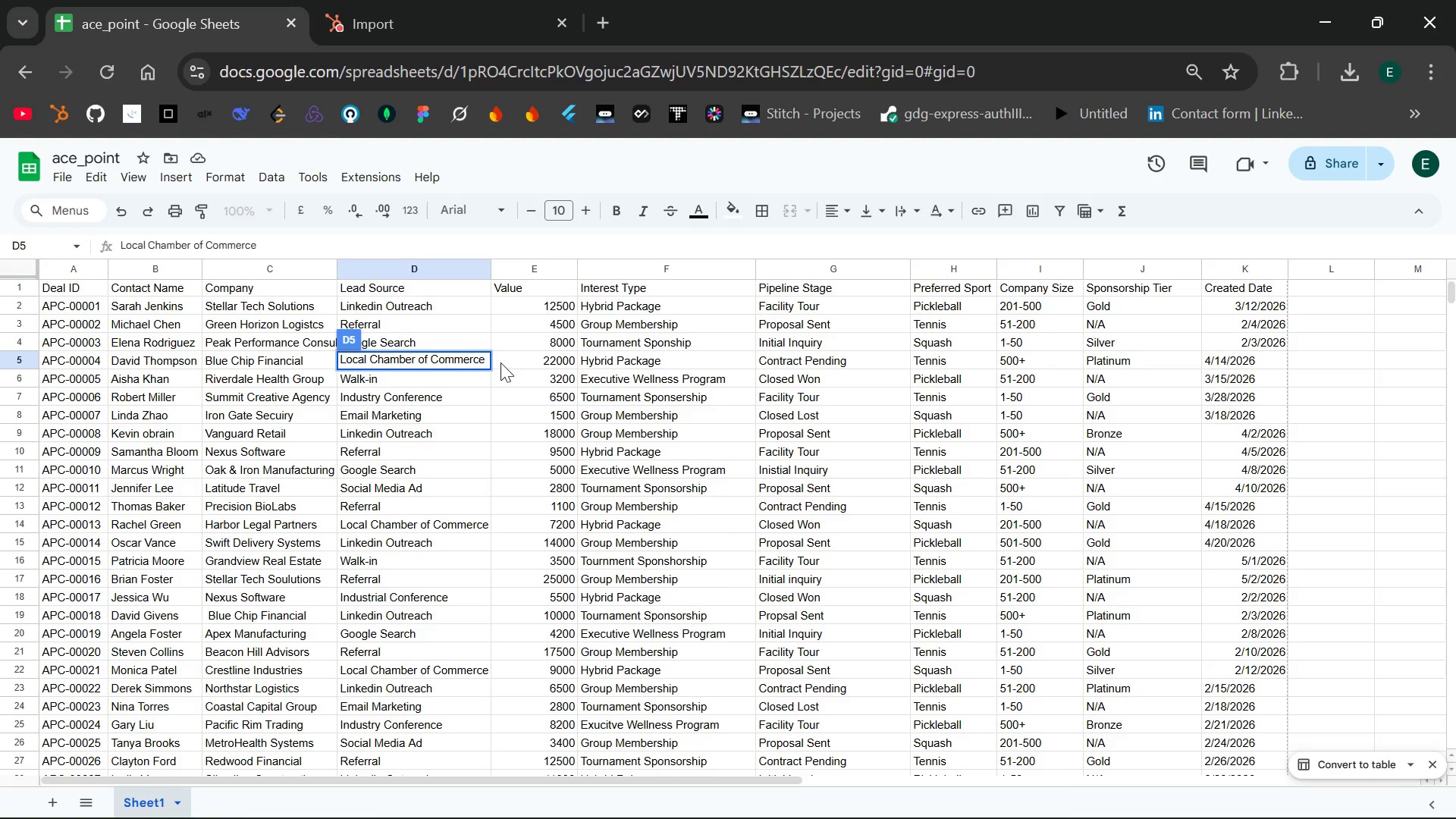 
left_click([501, 363])
 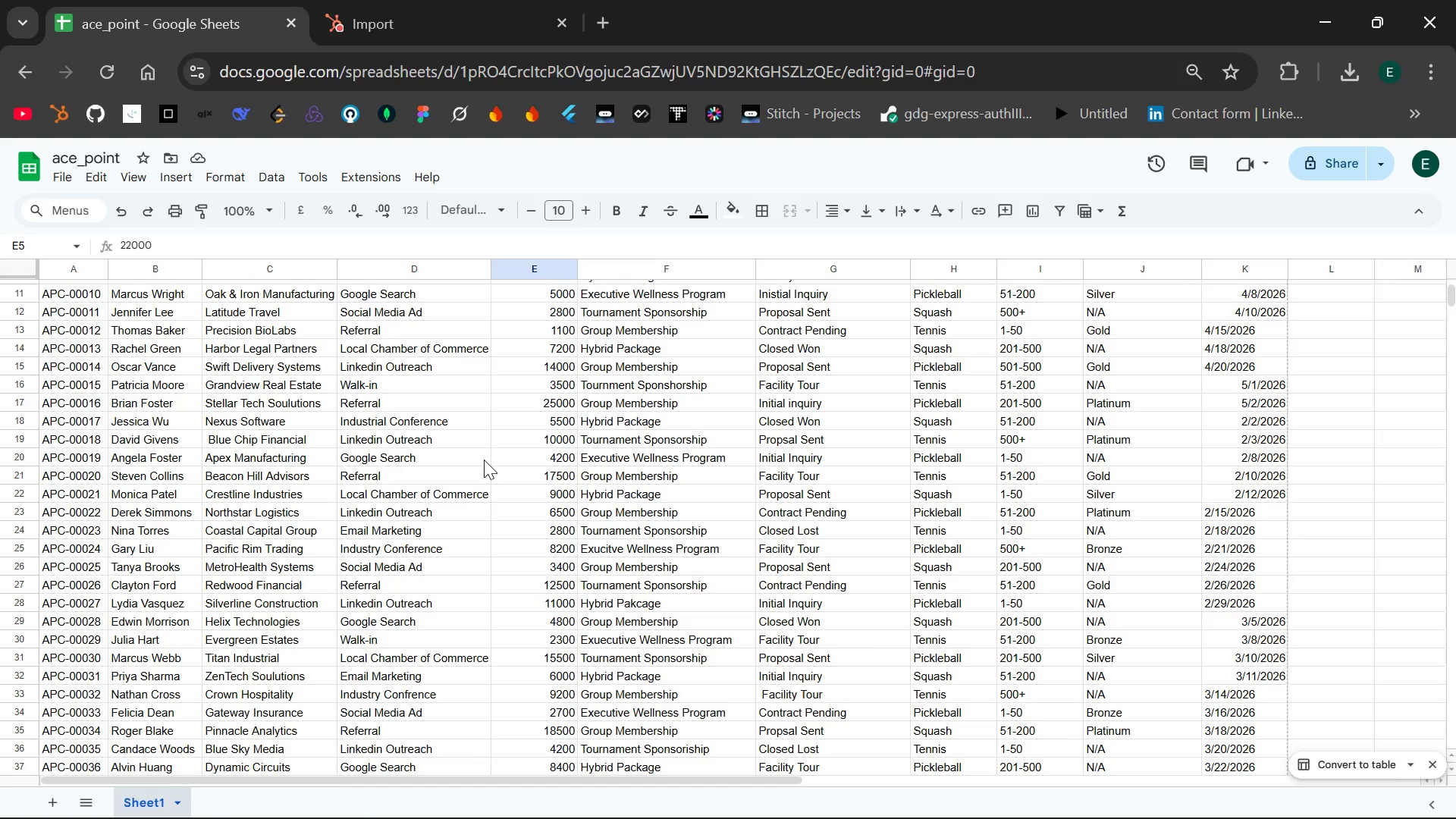 
wait(7.14)
 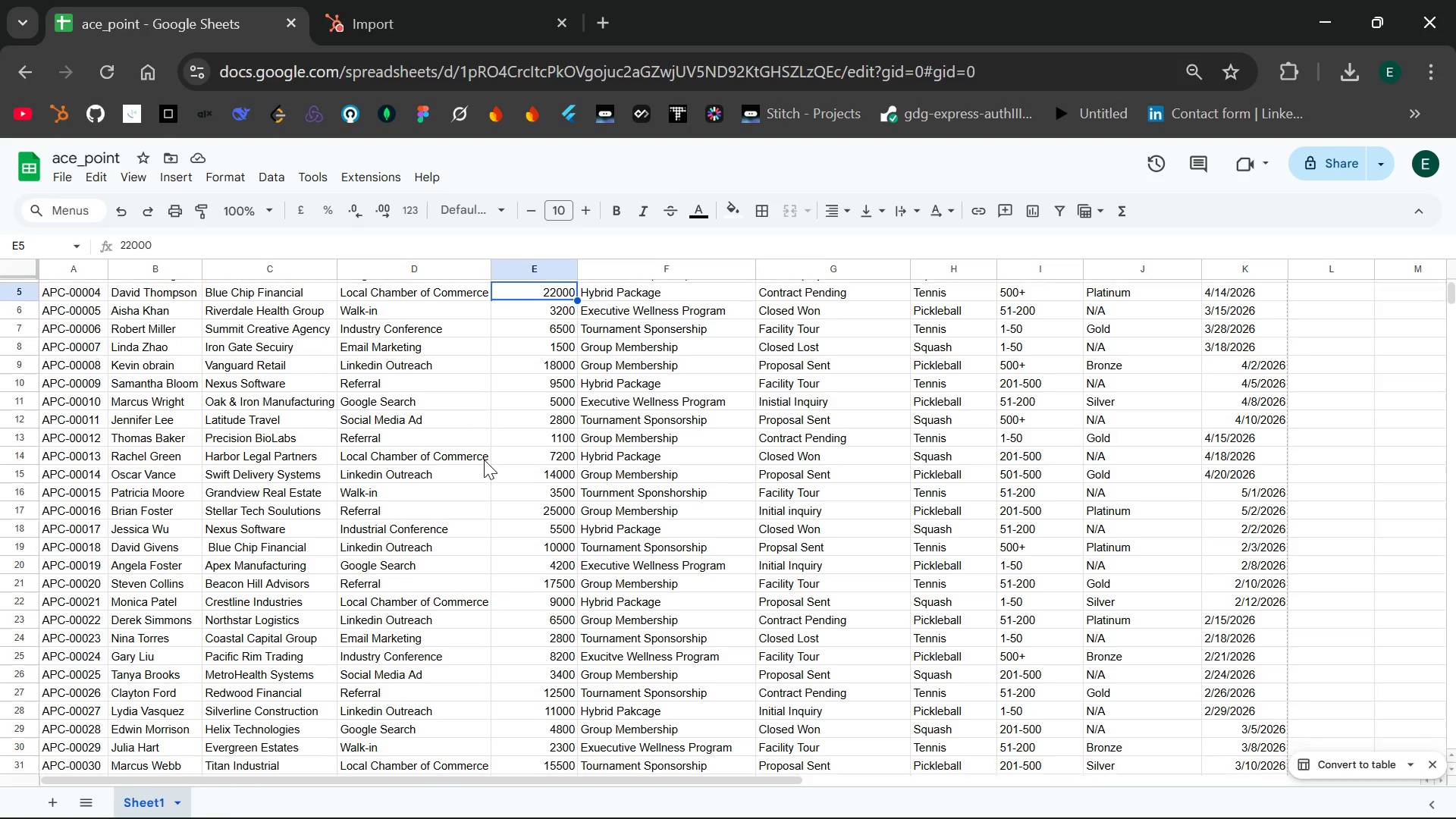 
left_click([411, 0])
 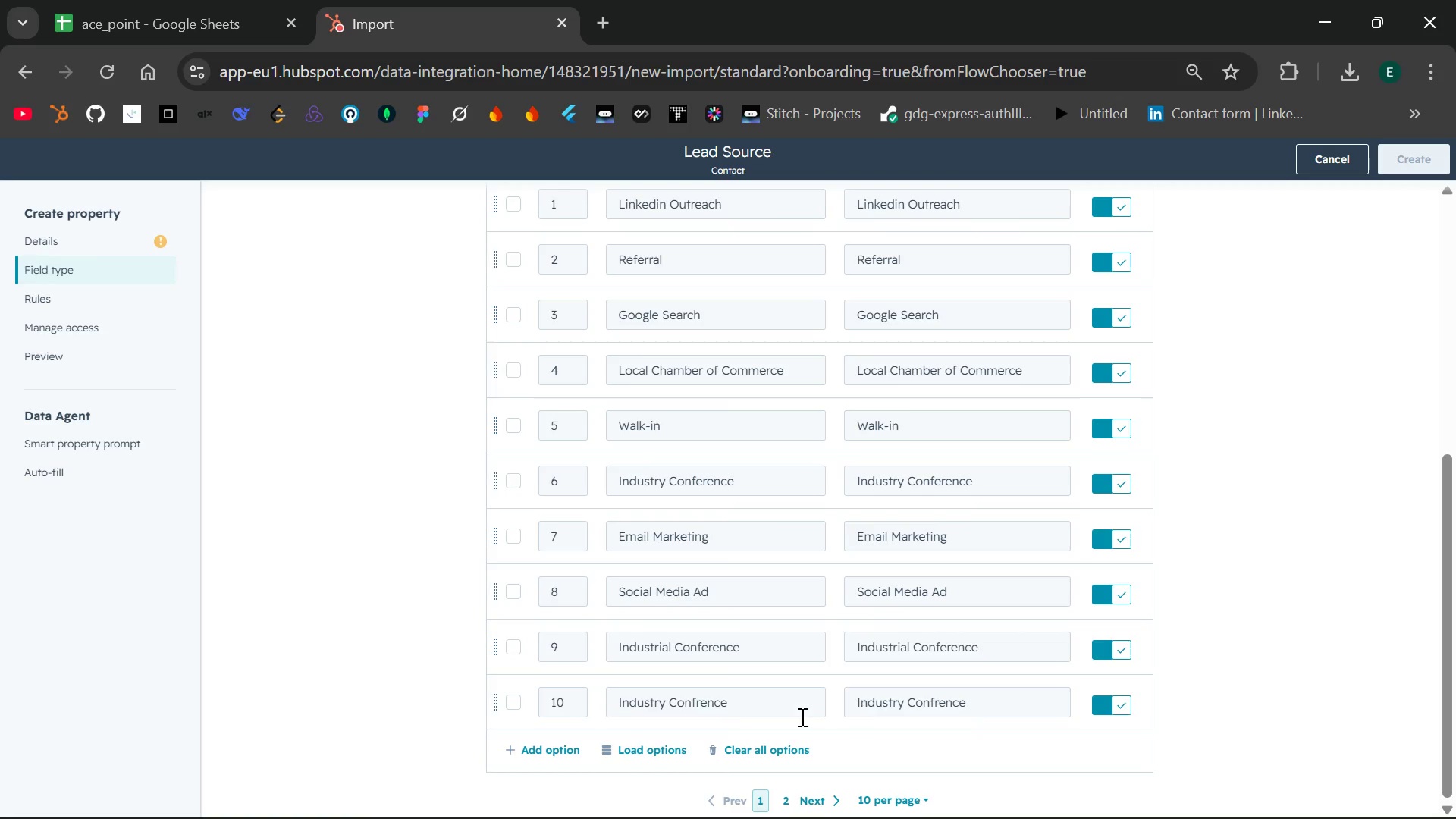 
wait(12.09)
 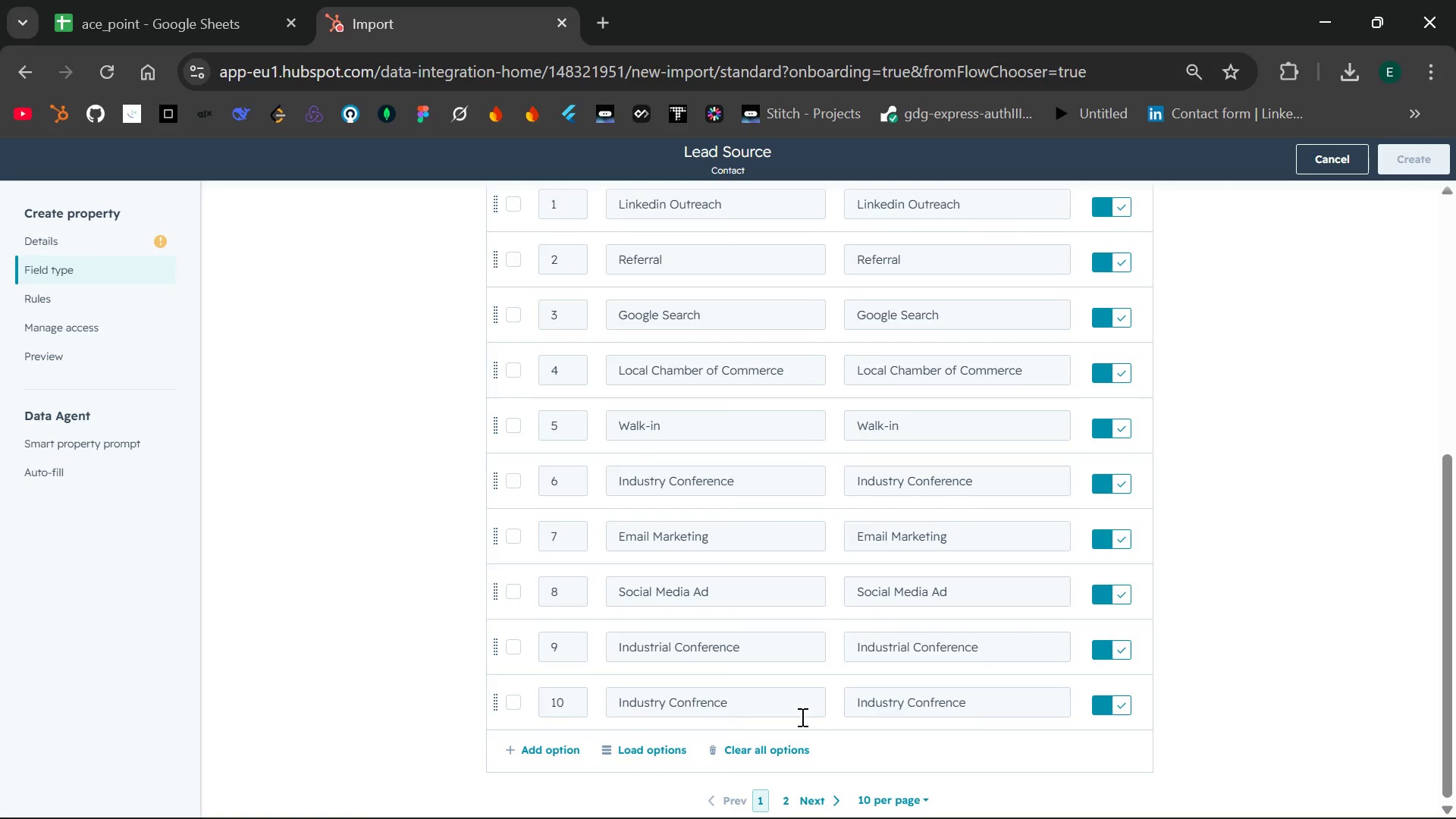 
left_click([199, 17])
 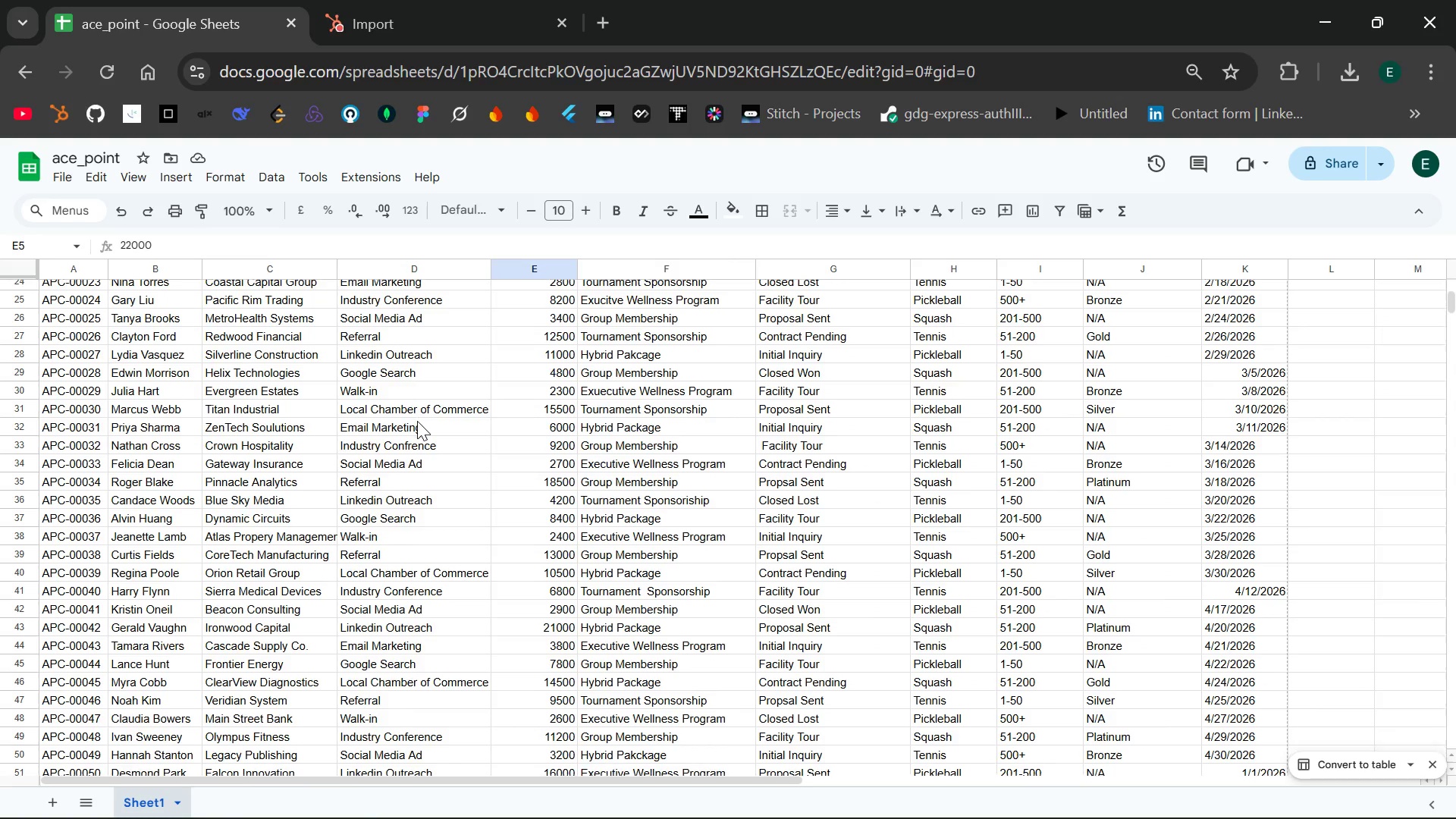 
wait(19.8)
 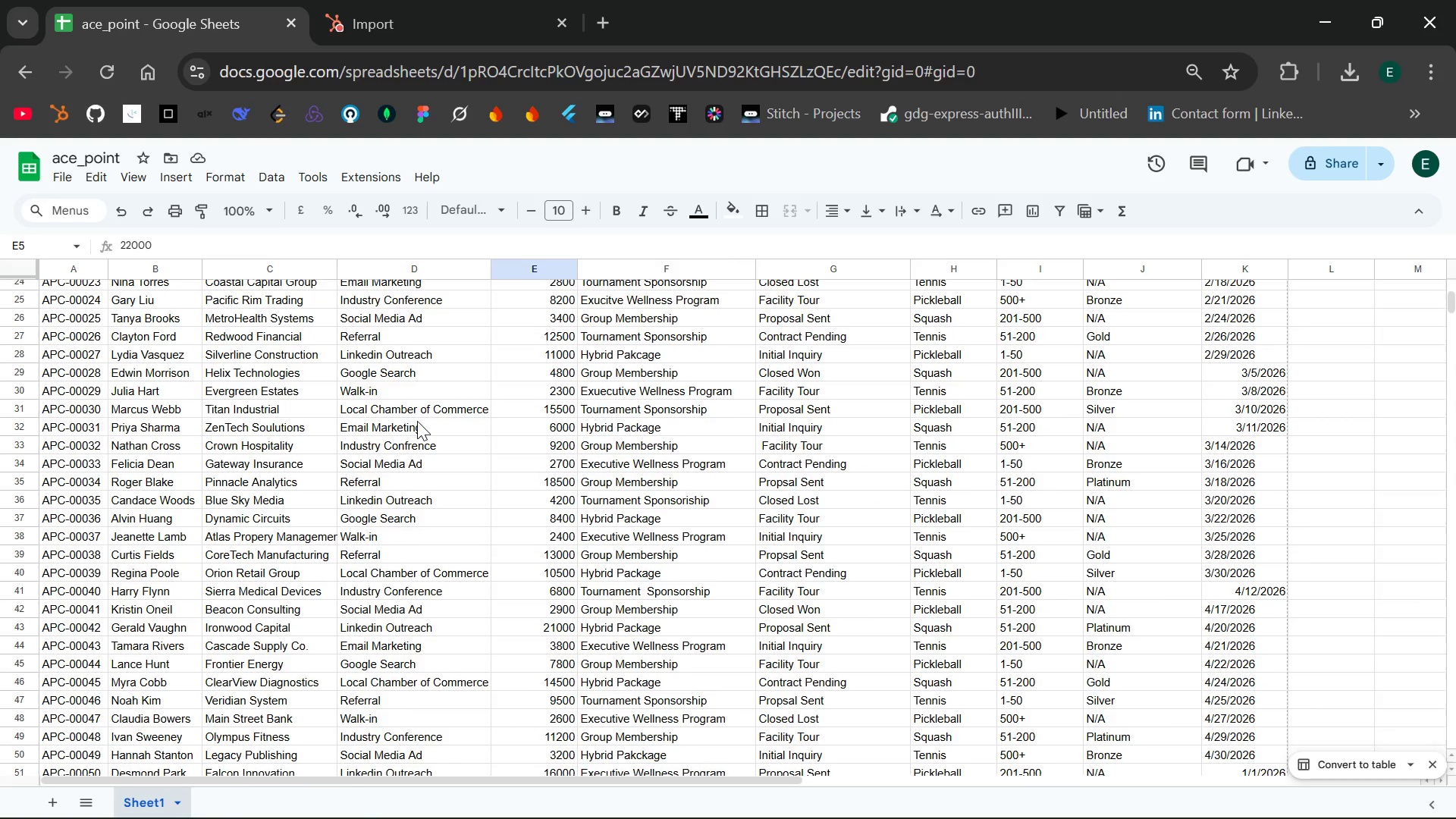 
left_click([403, 0])
 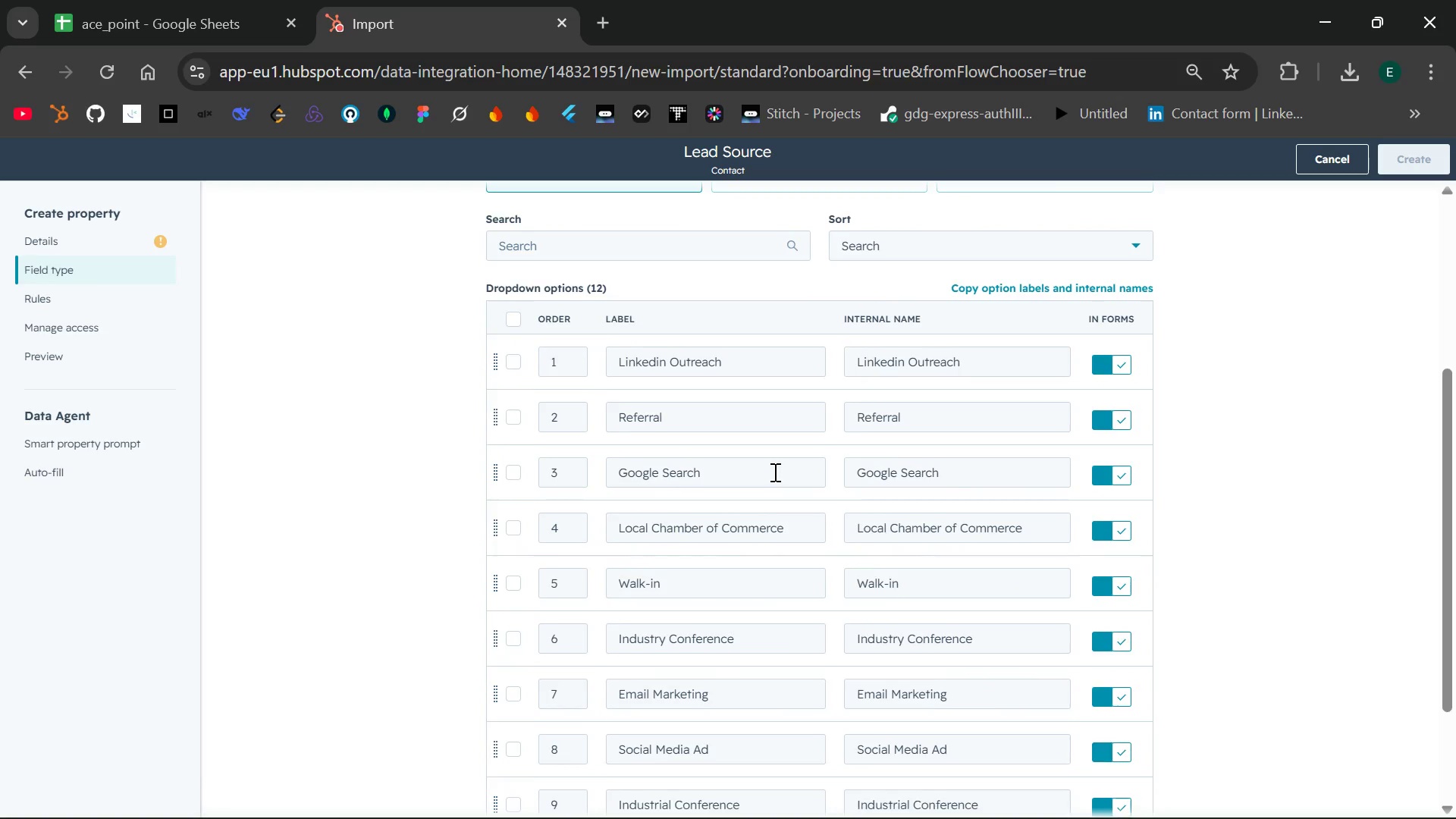 
wait(14.83)
 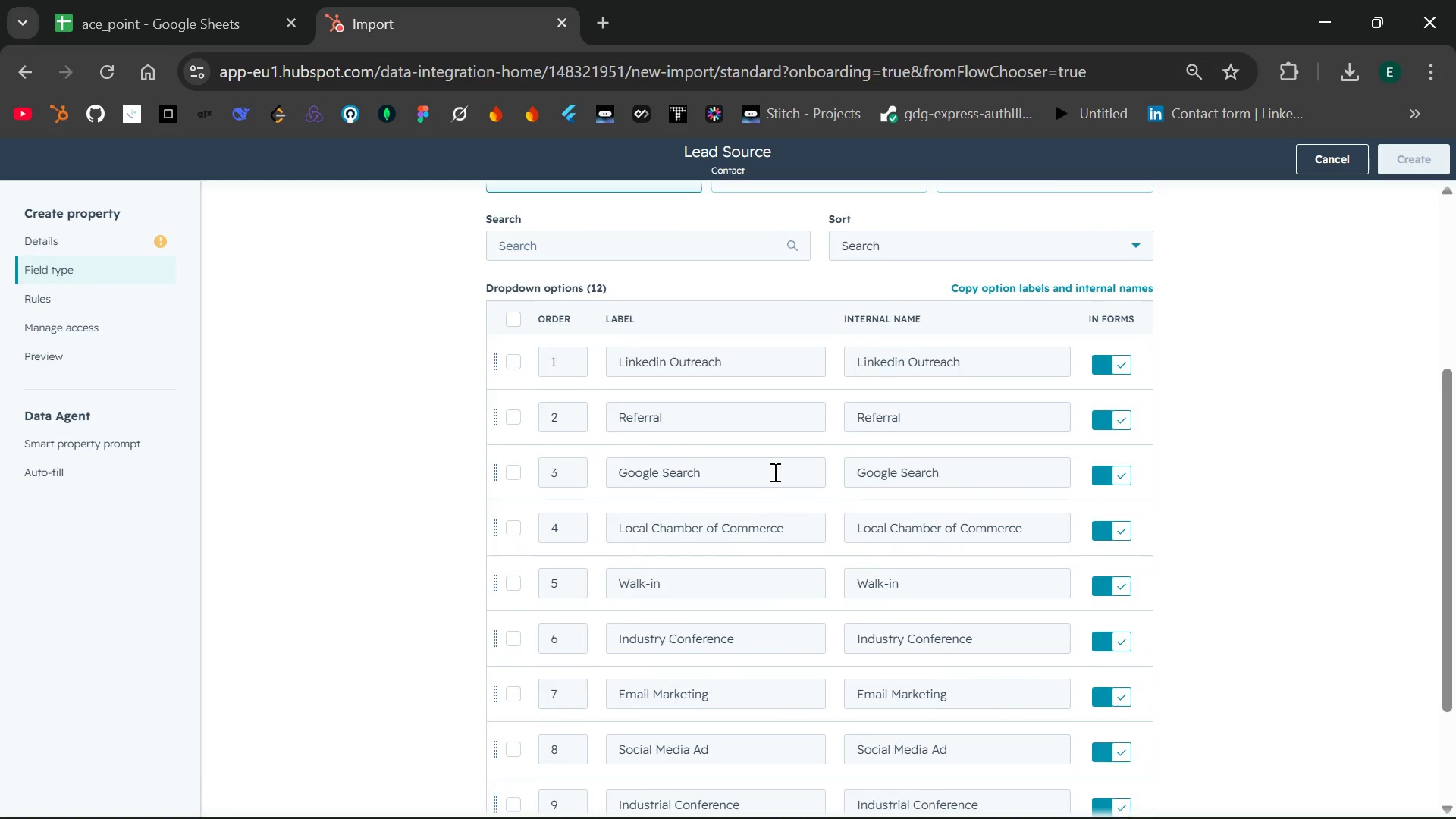 
left_click([111, 240])
 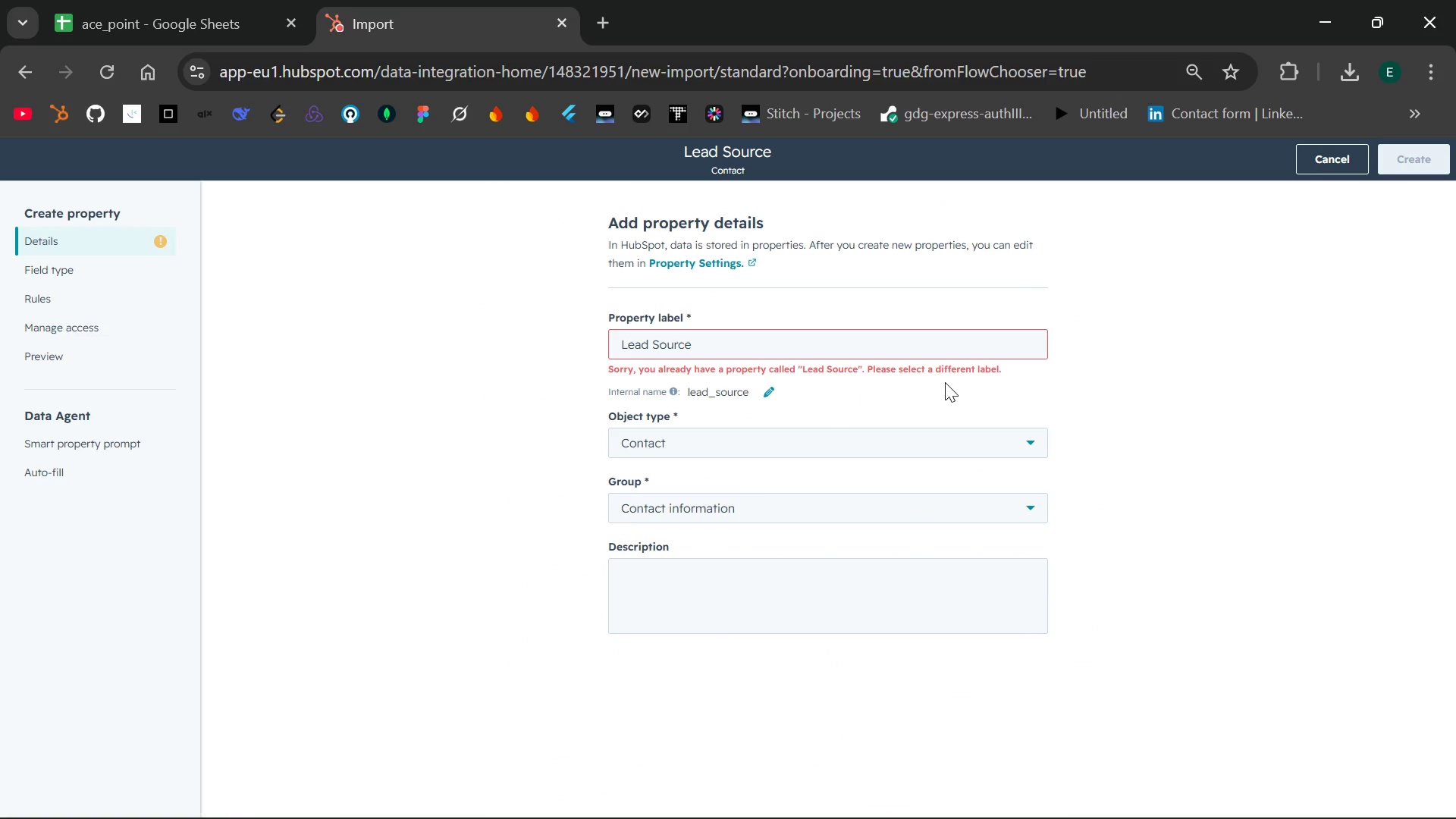 
wait(13.69)
 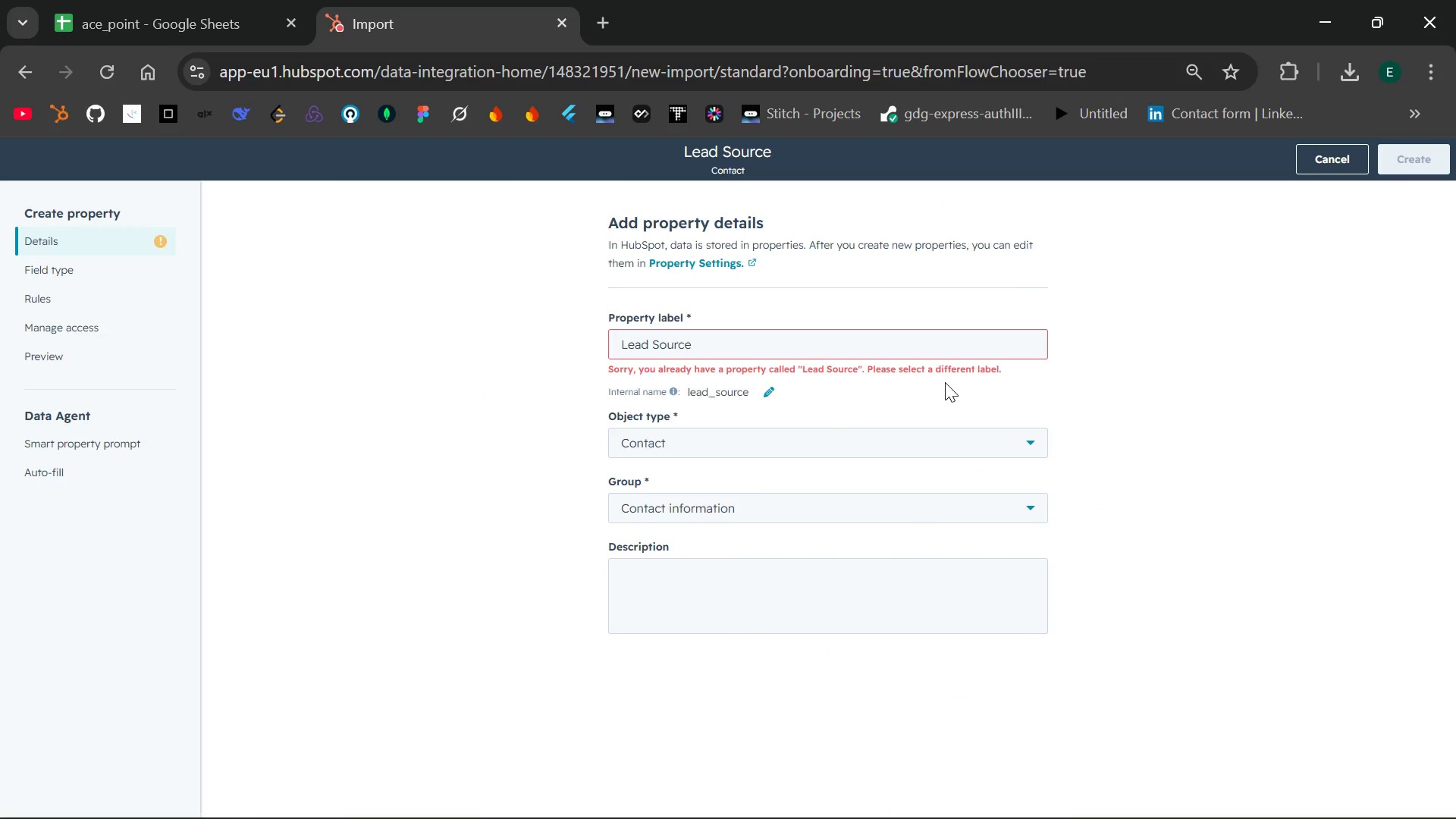 
left_click([1307, 158])
 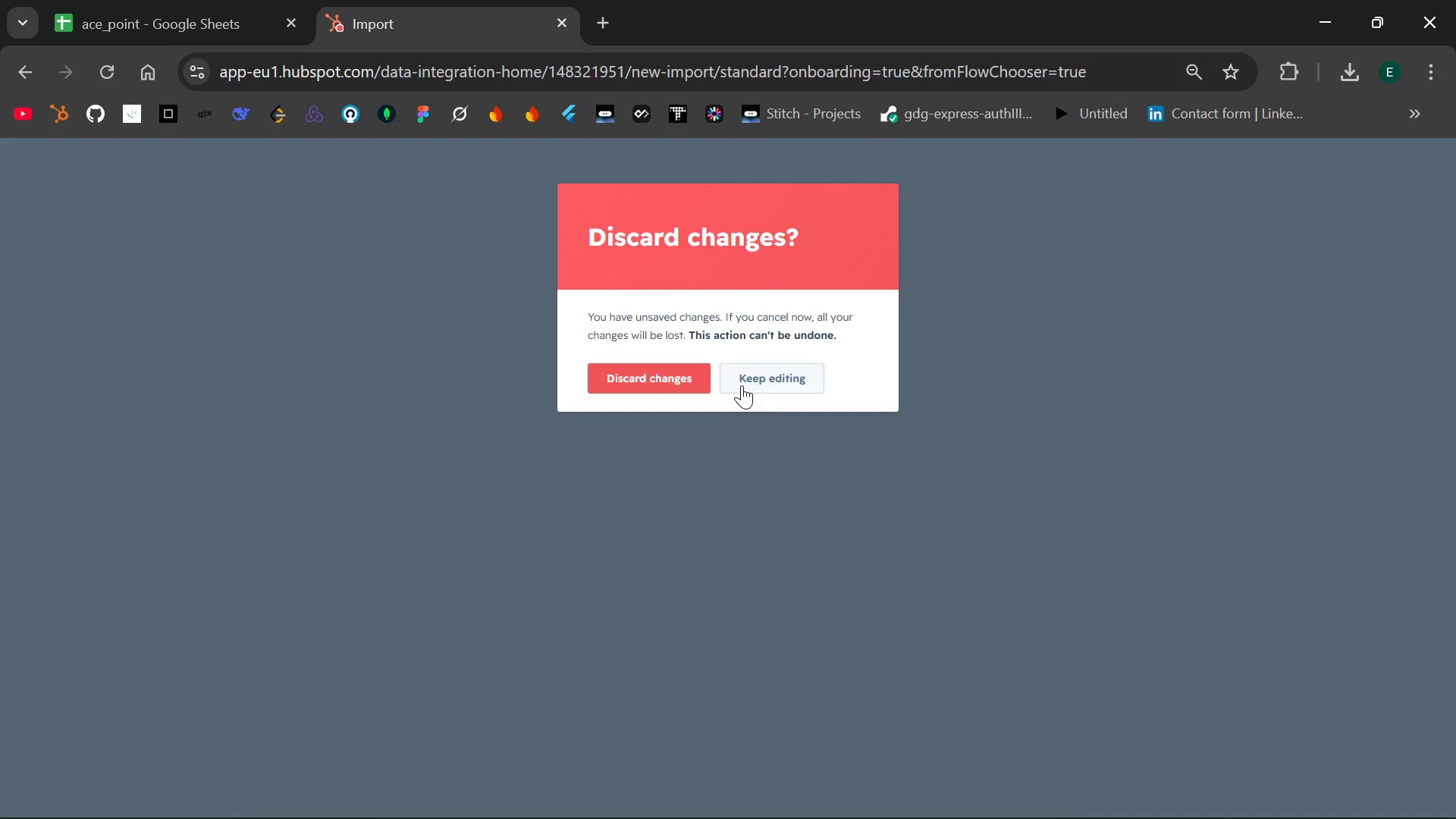 
left_click([742, 385])
 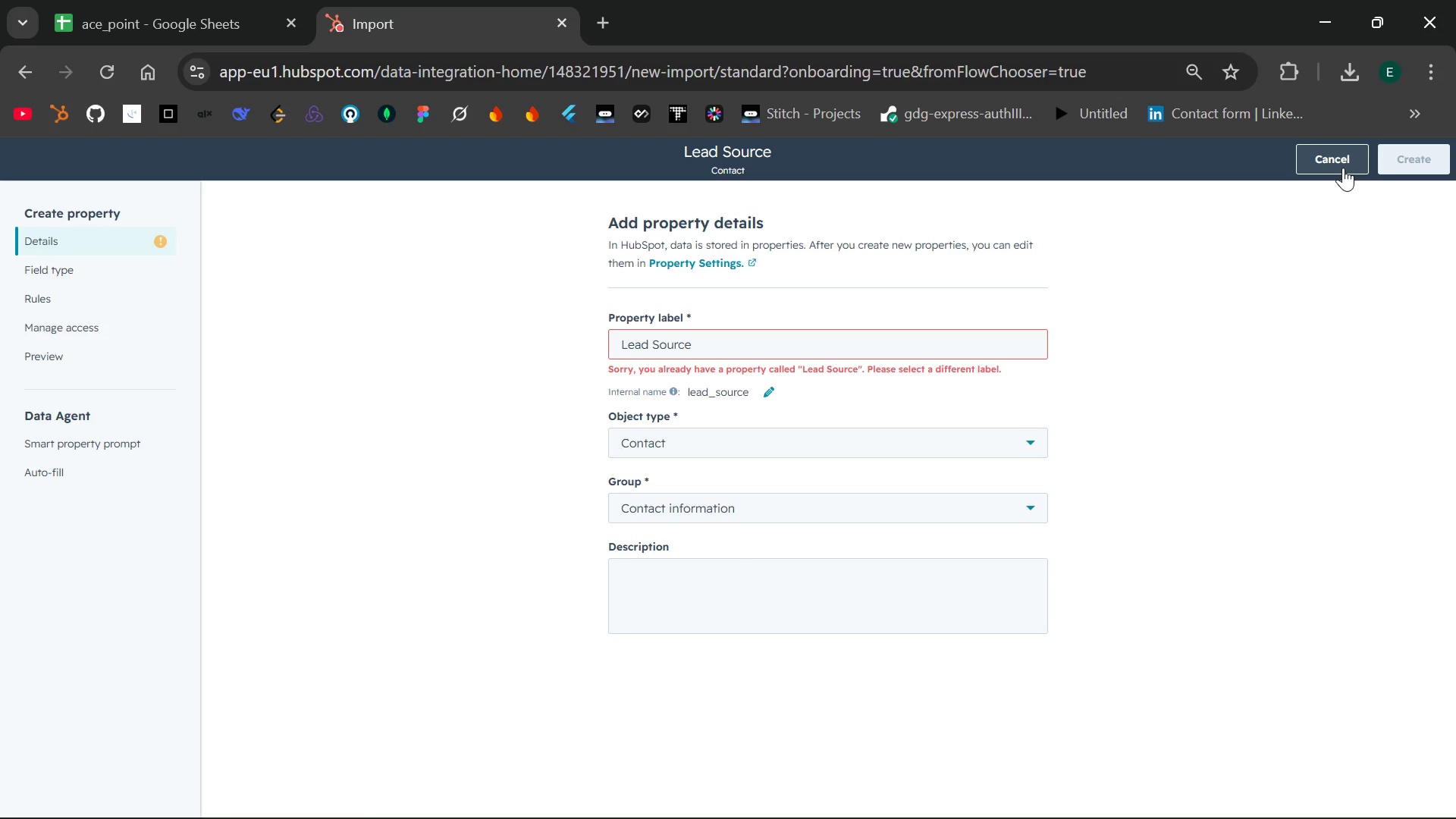 
left_click([1343, 168])
 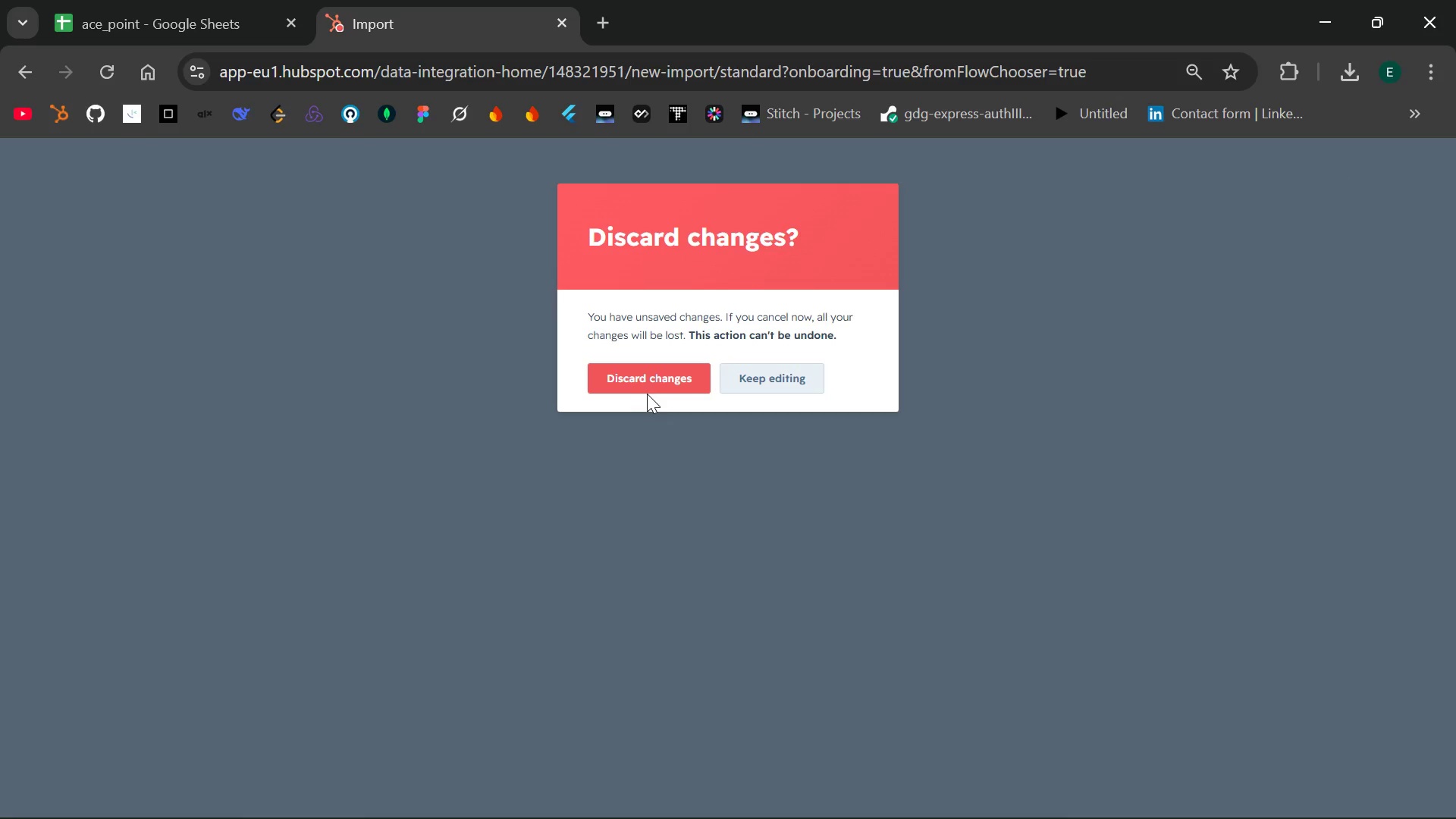 
left_click([638, 387])
 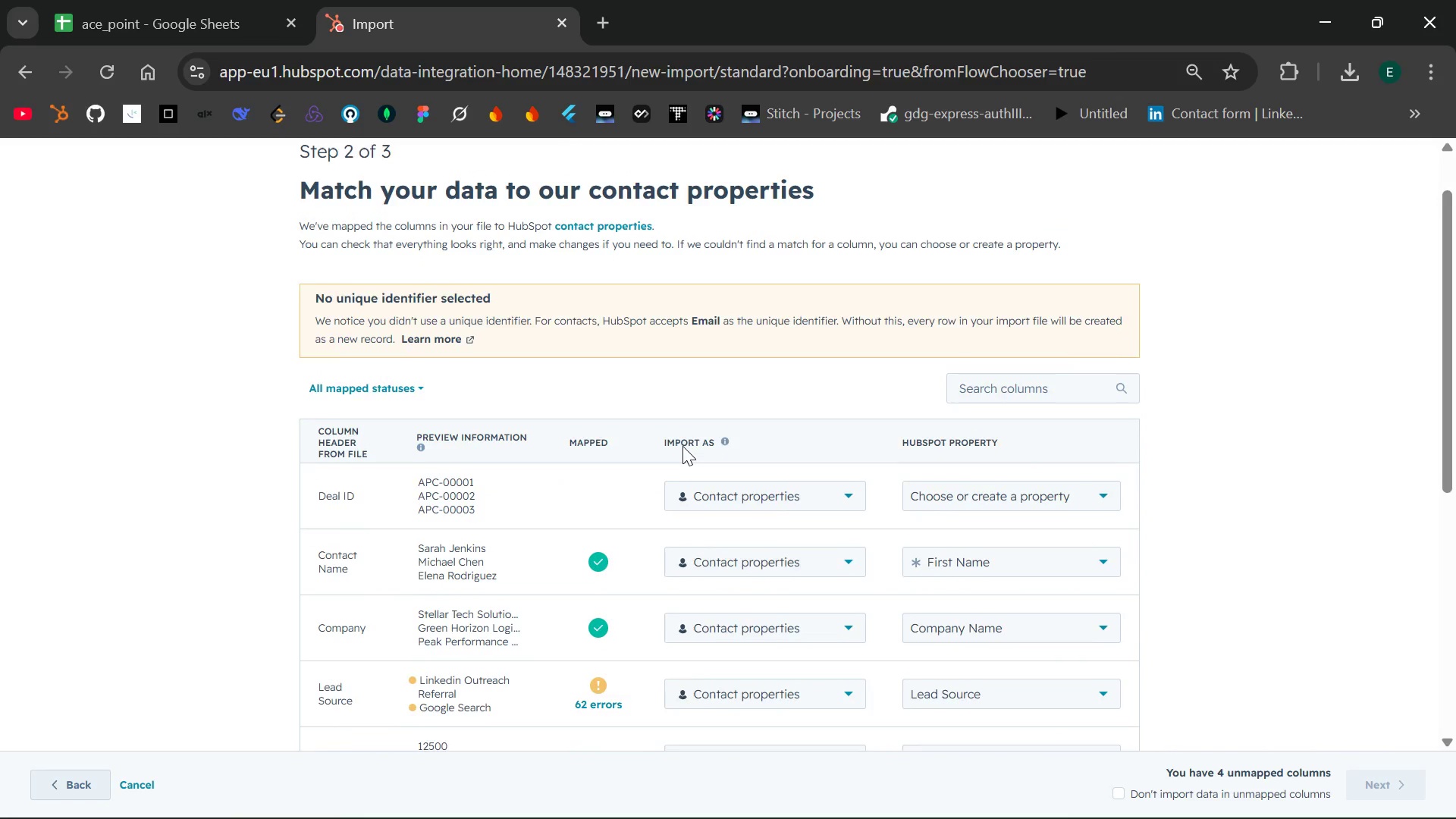 
wait(11.22)
 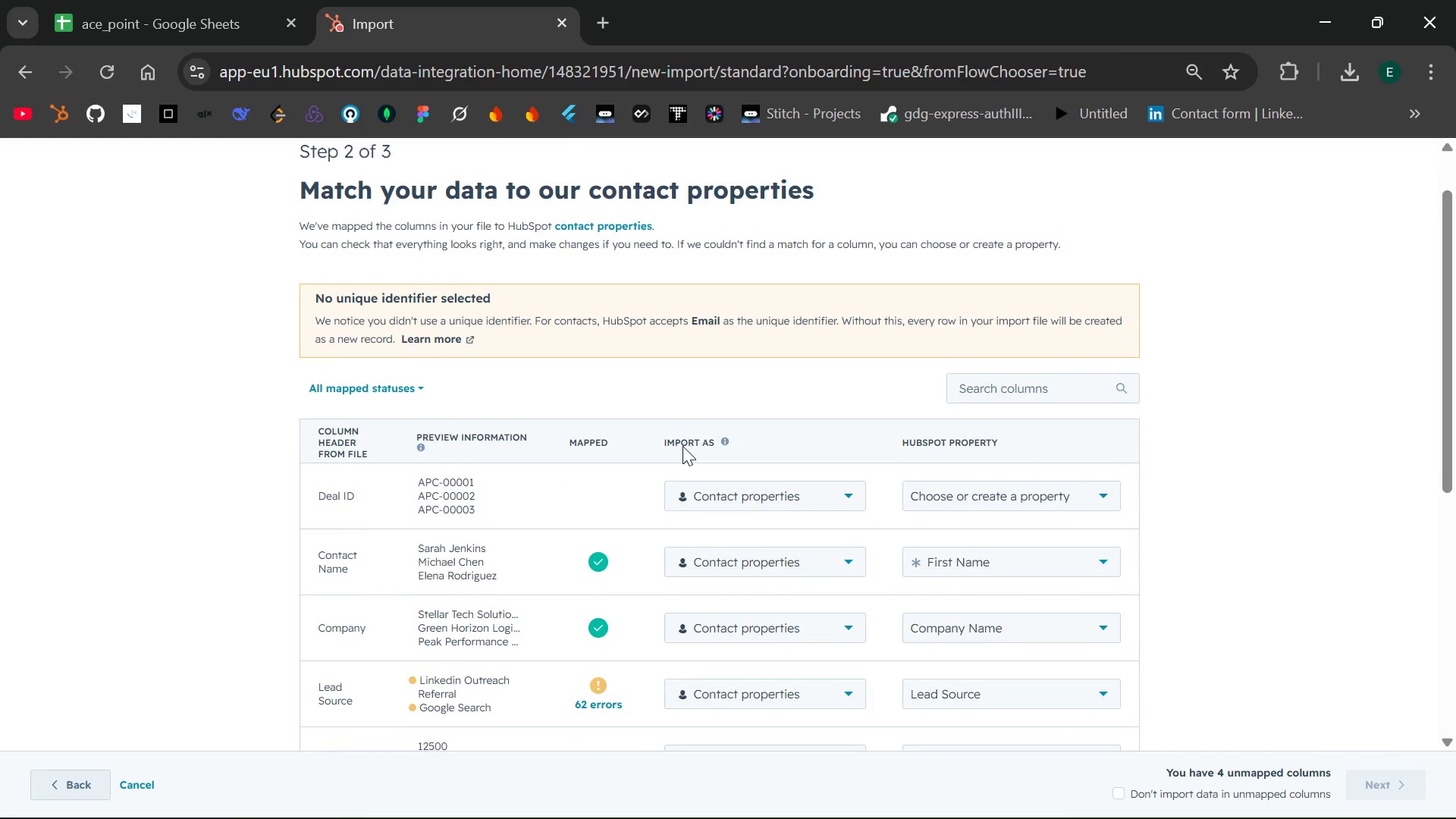 
left_click([1093, 457])
 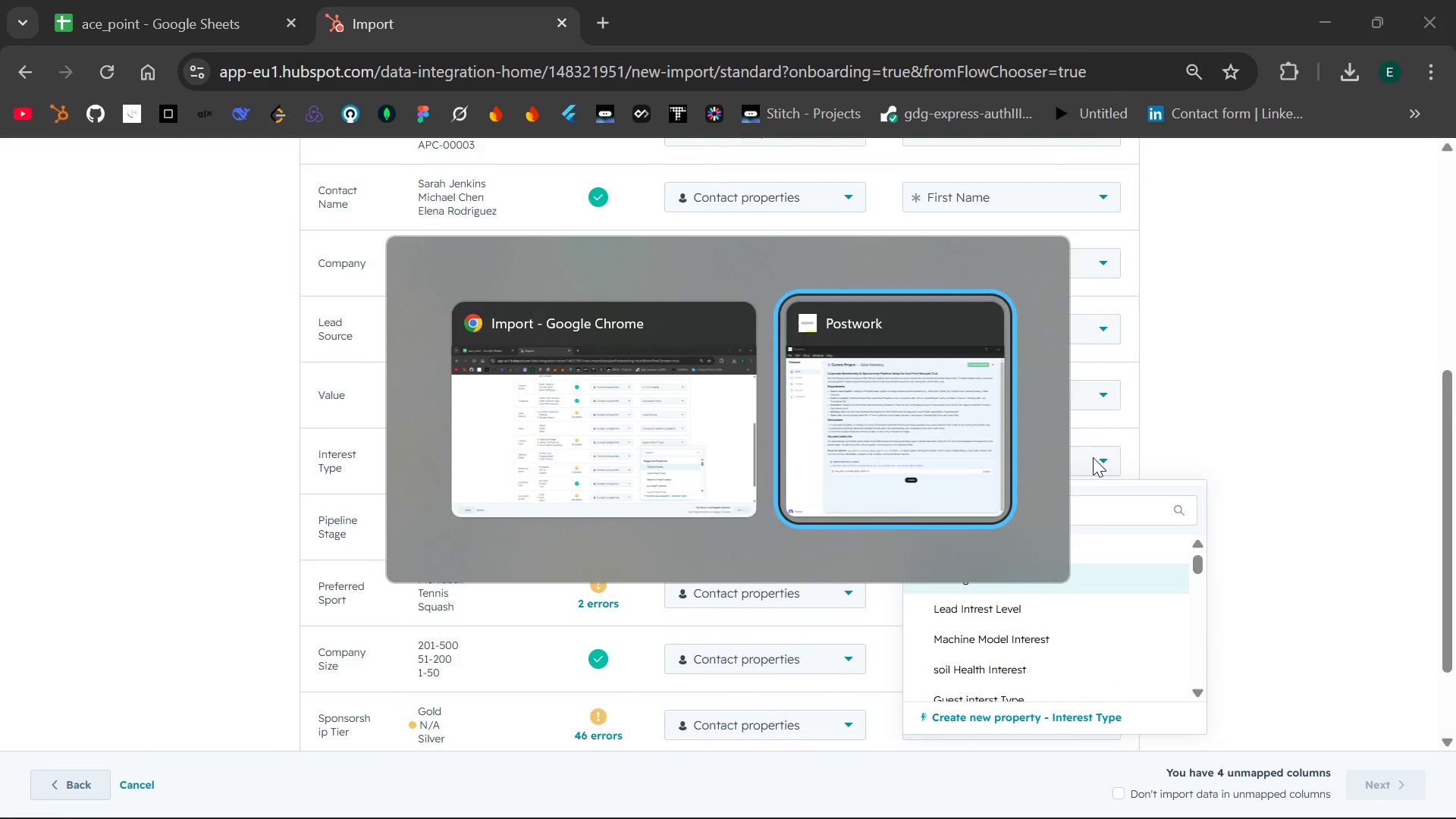 
wait(7.53)
 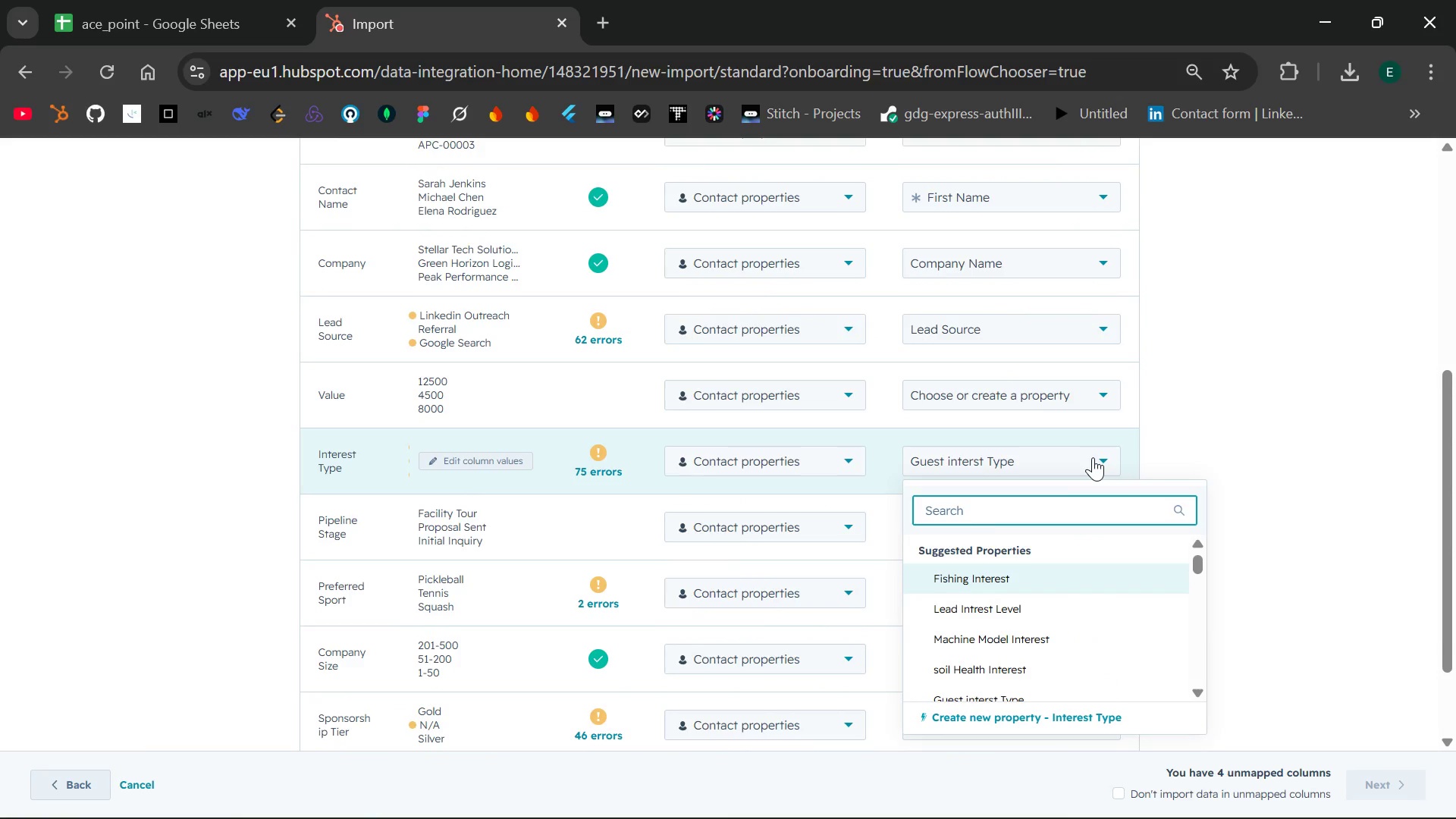 
left_click([225, 0])
 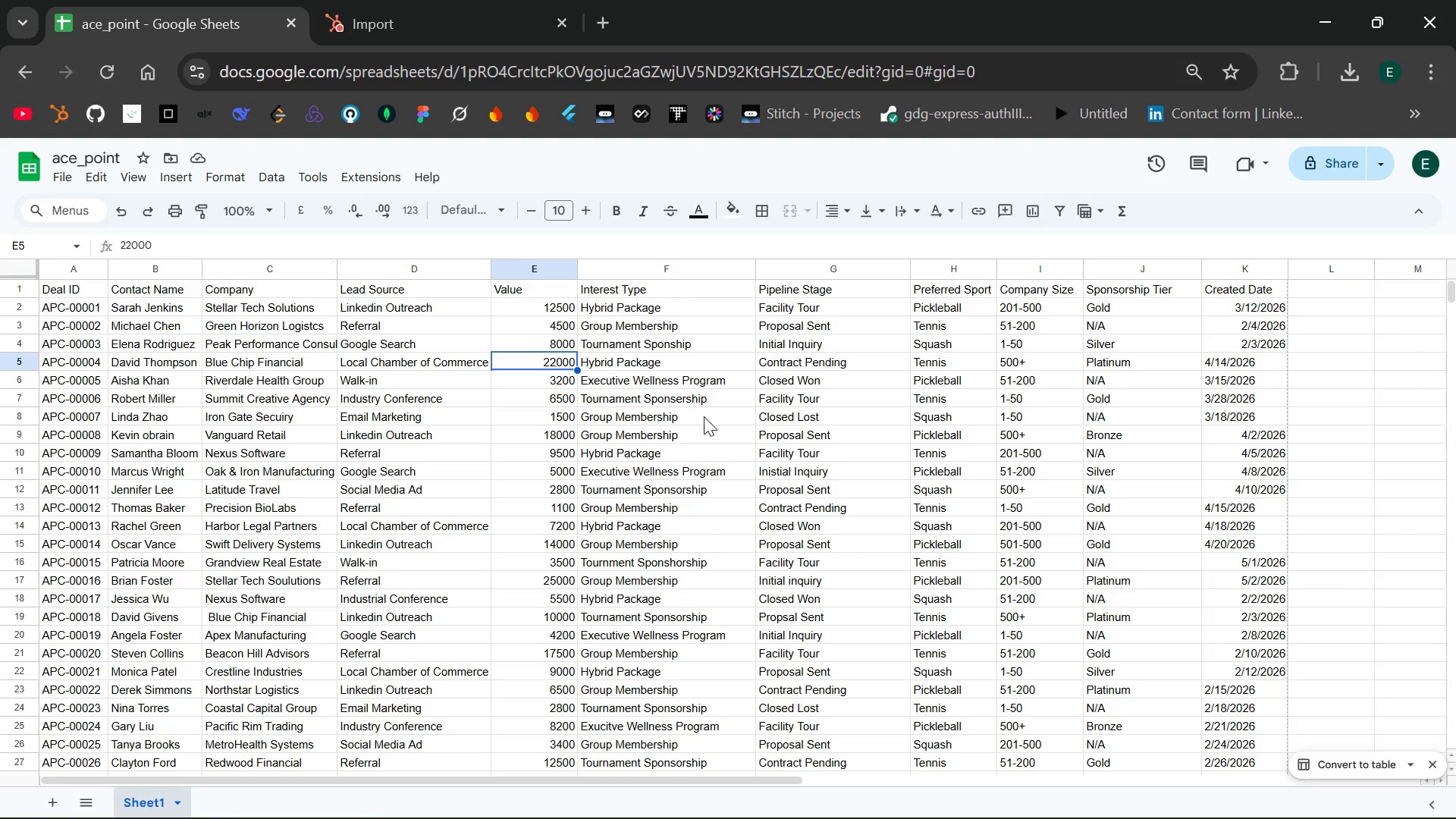 
wait(12.42)
 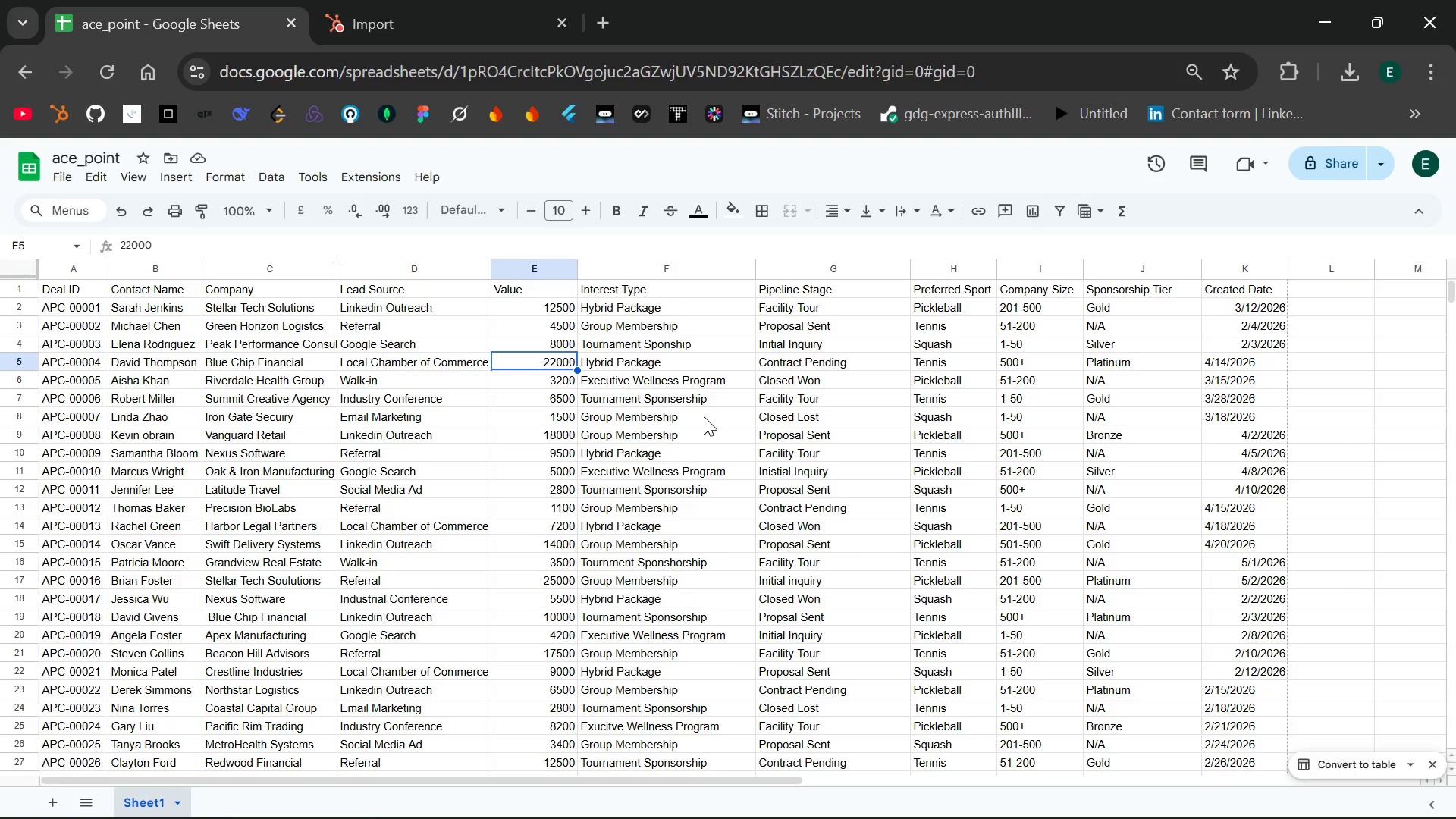 
left_click([376, 0])
 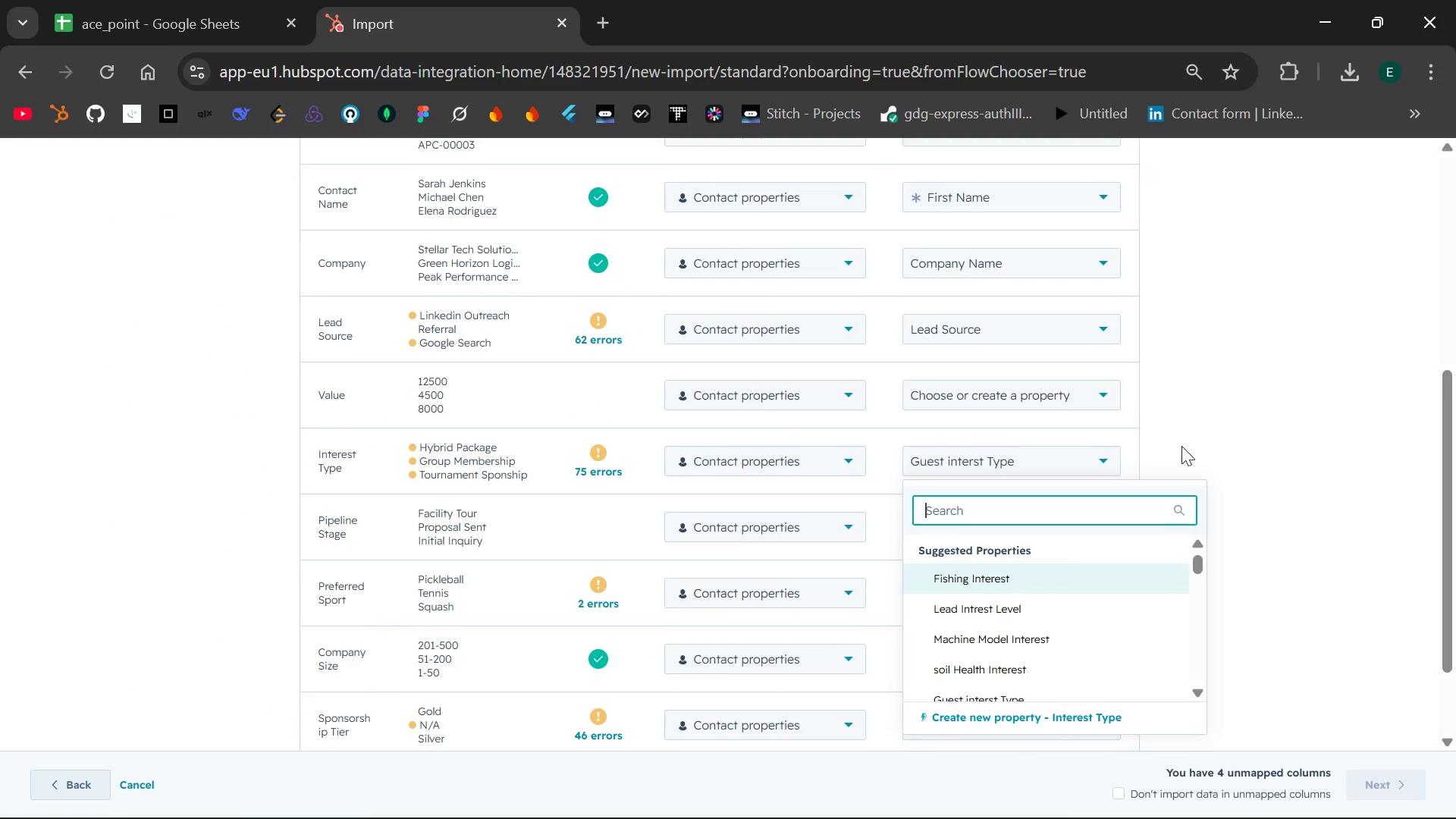 
left_click([1227, 436])
 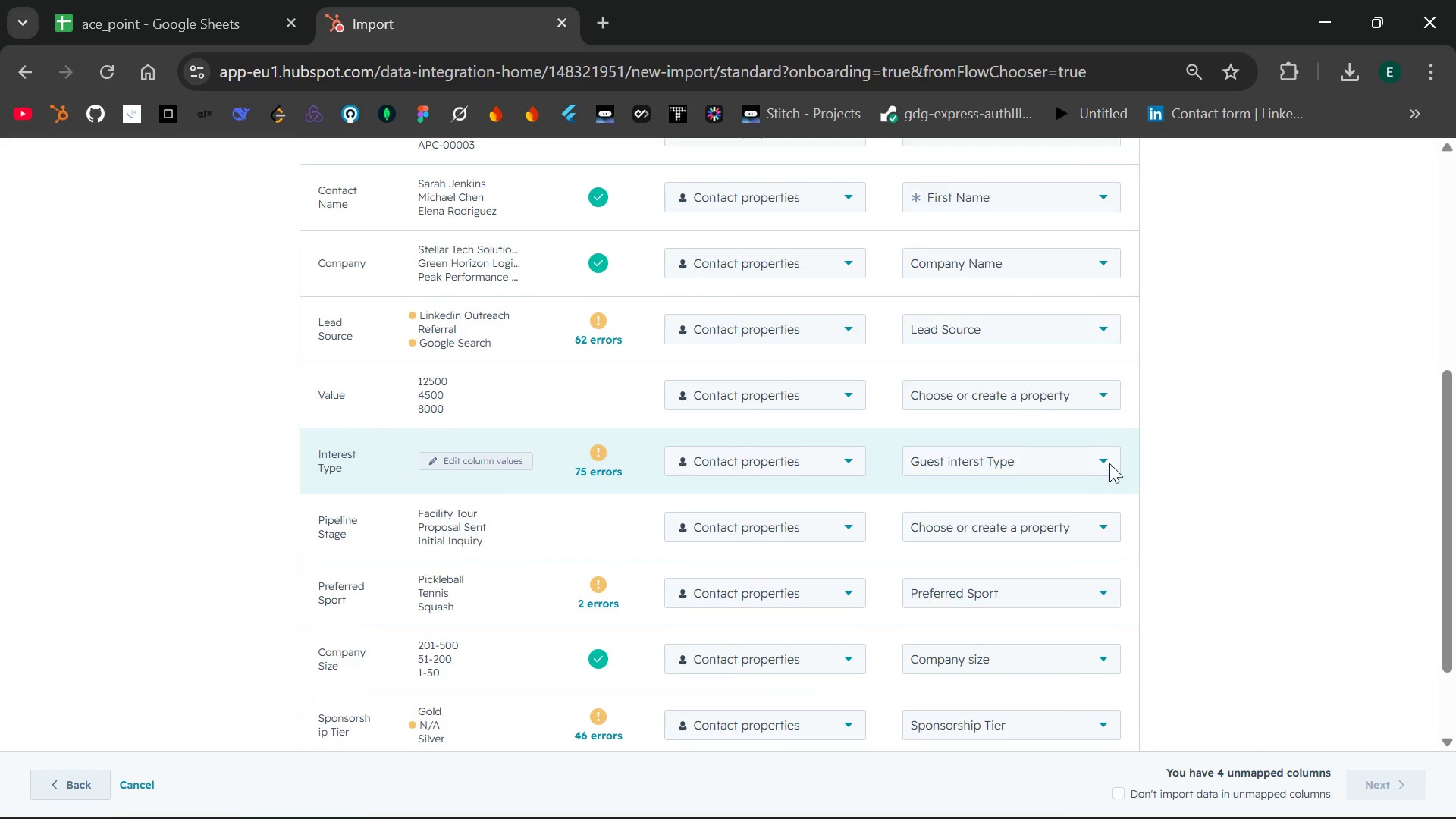 
left_click([1110, 457])
 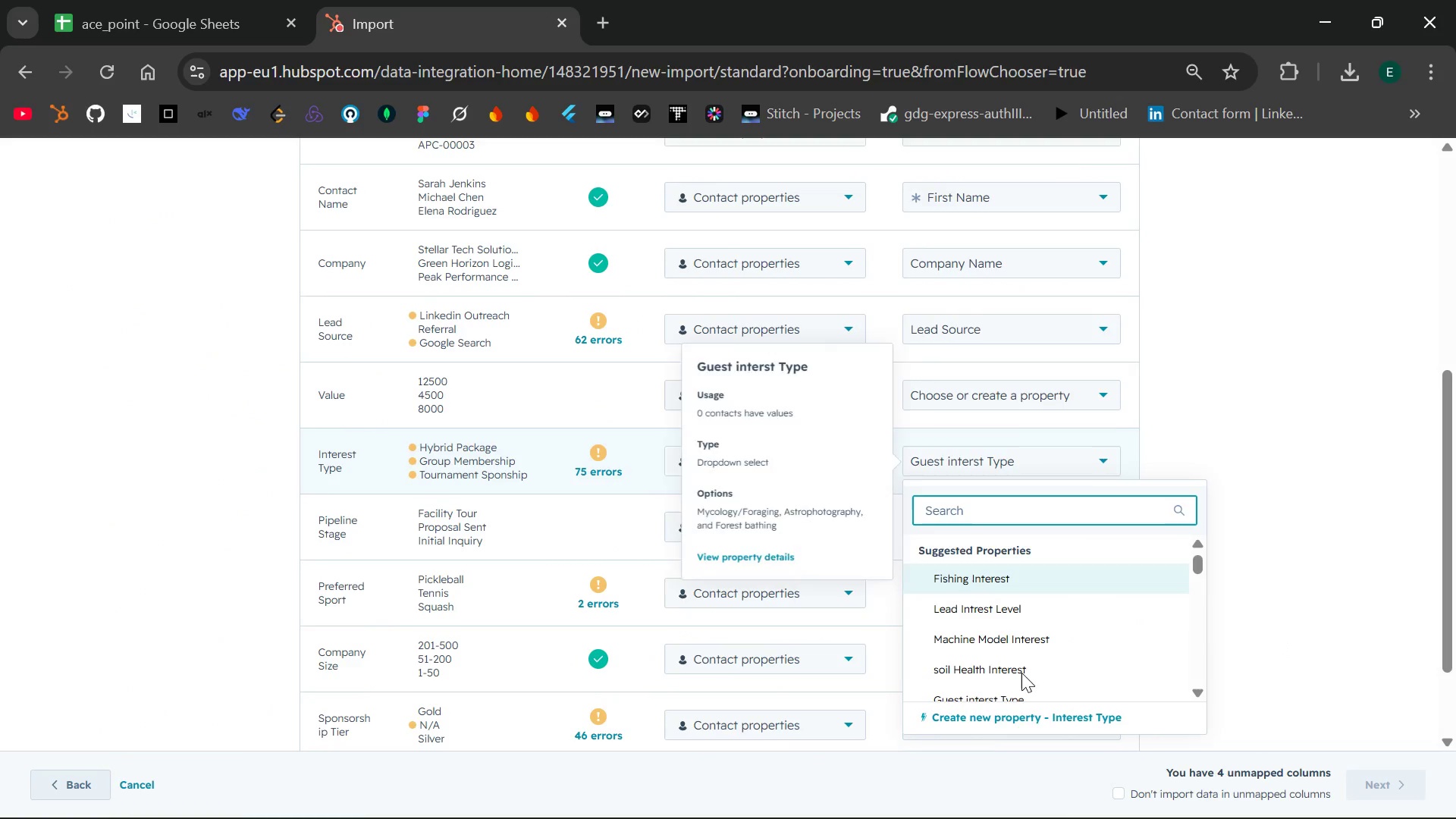 
left_click([987, 720])
 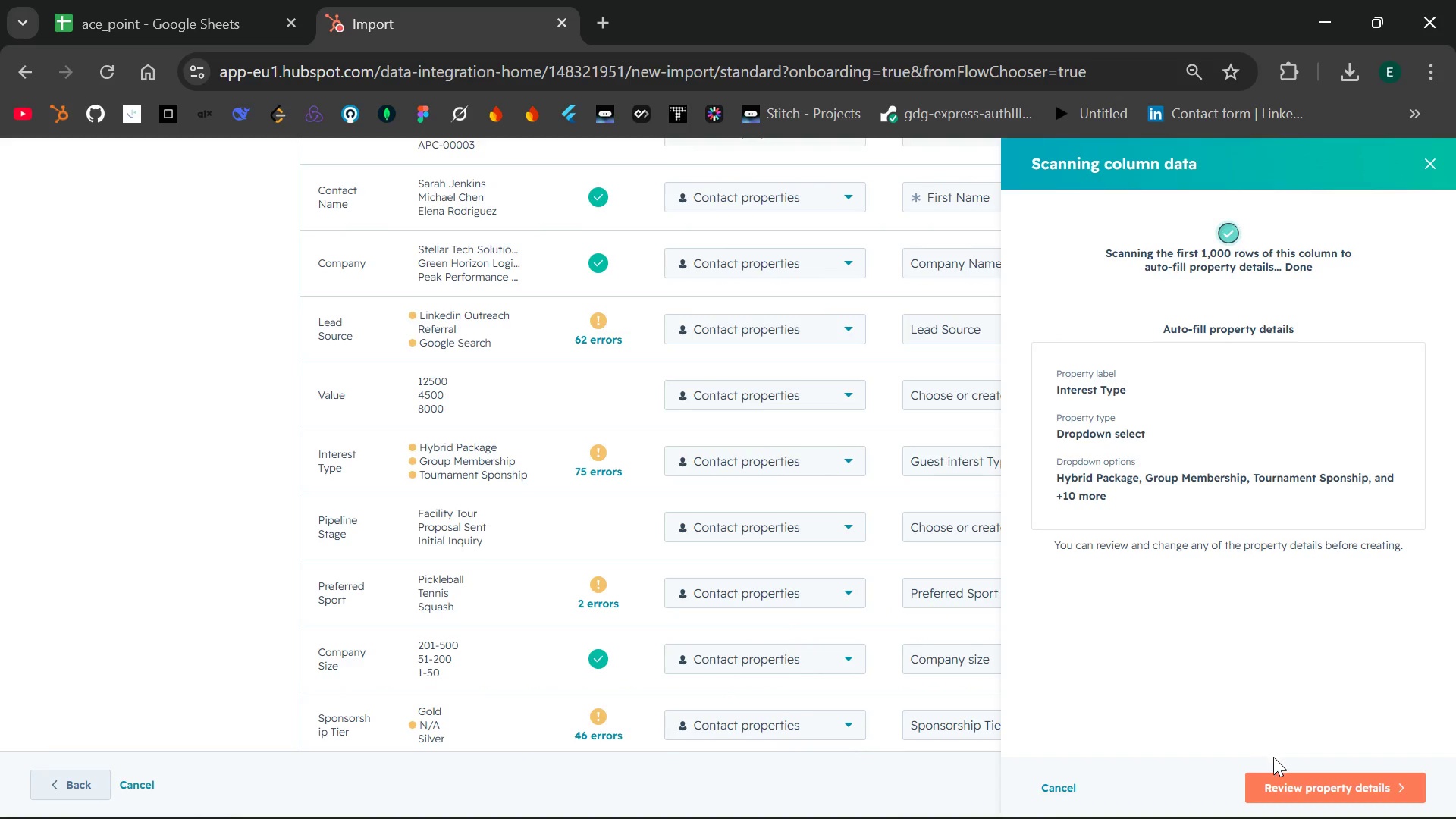 
wait(5.06)
 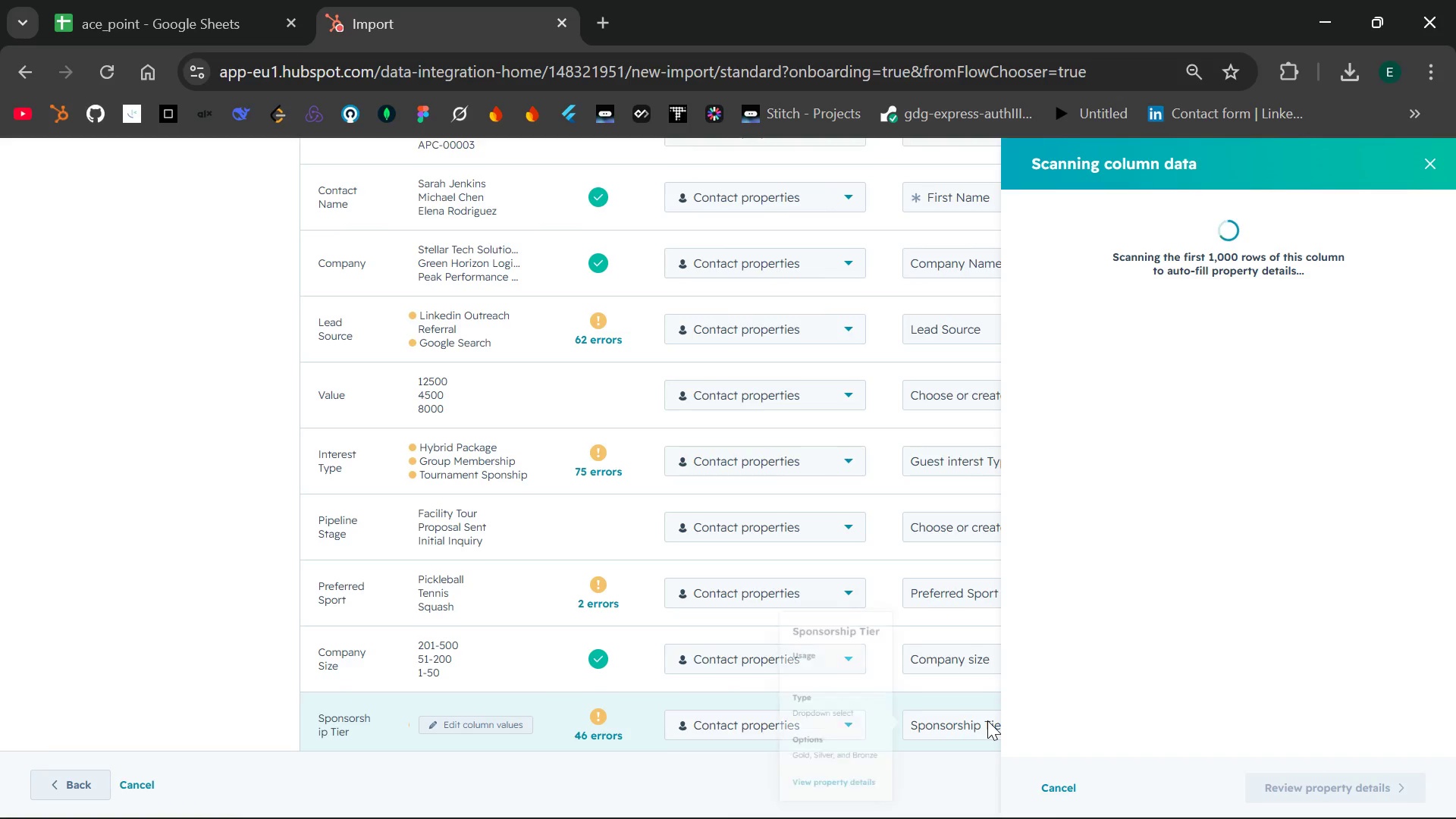 
left_click([1295, 791])
 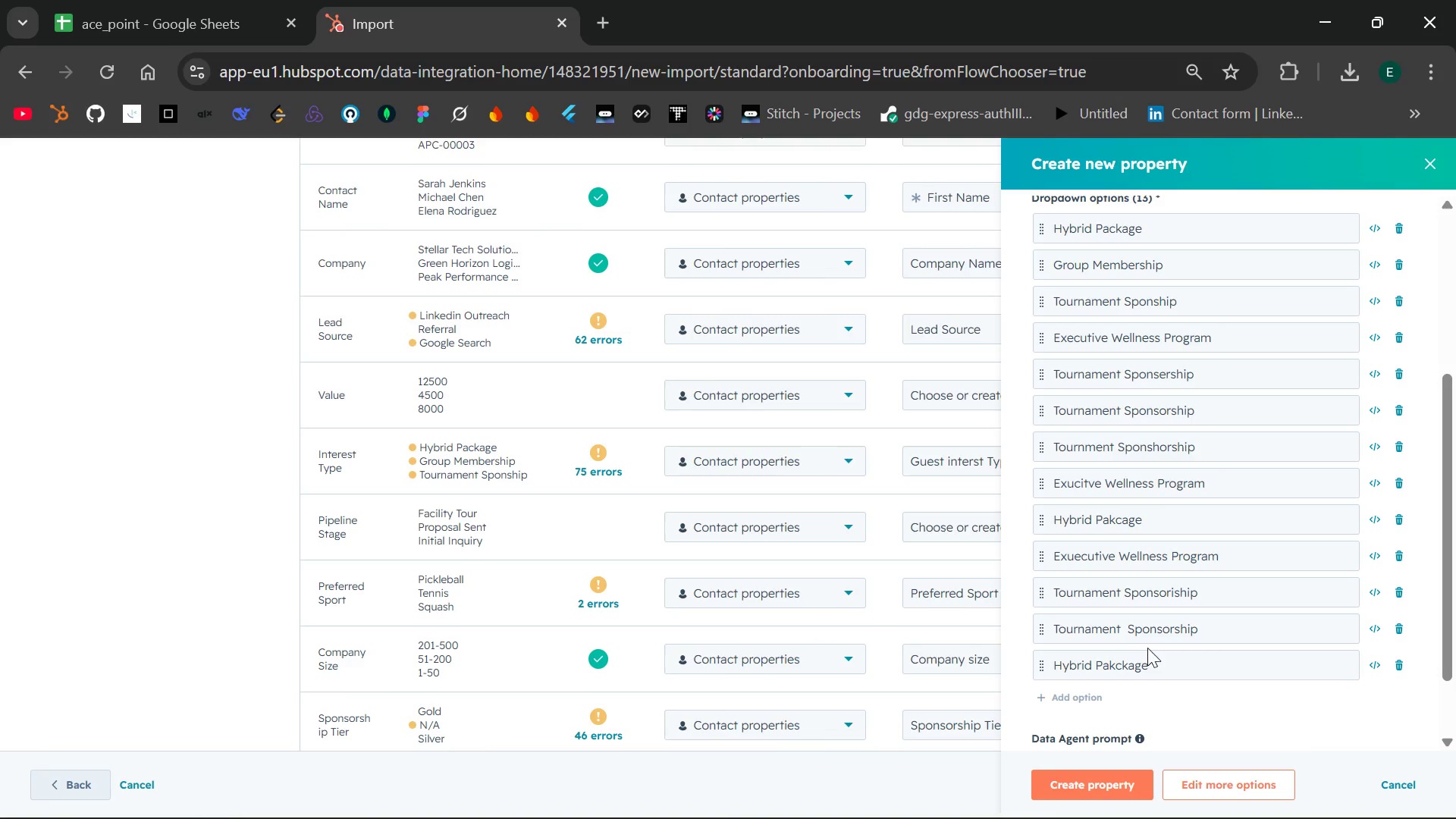 
wait(79.08)
 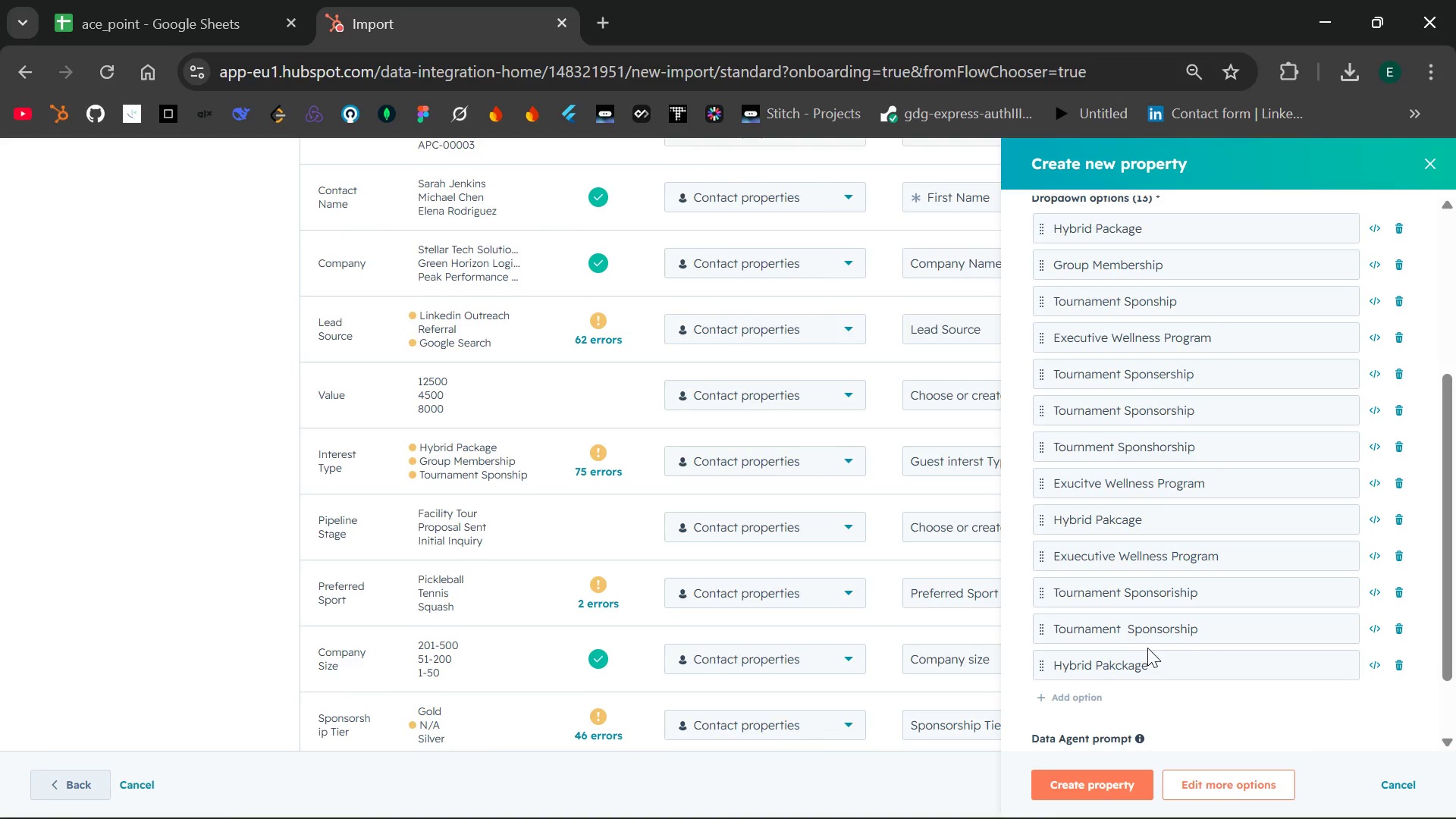 
scroll: coordinate [1185, 676], scroll_direction: none, amount: 0.0
 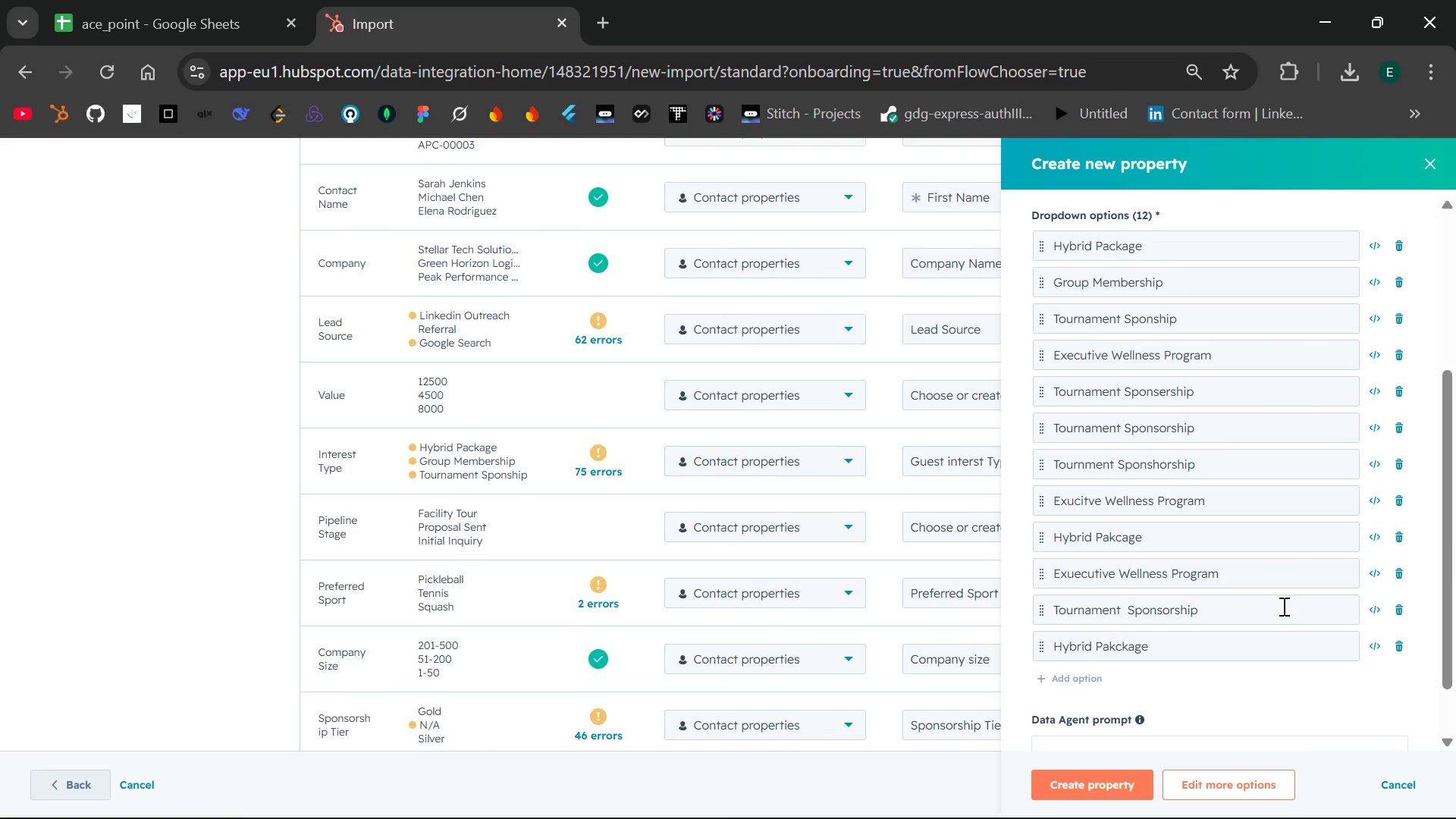 
wait(18.64)
 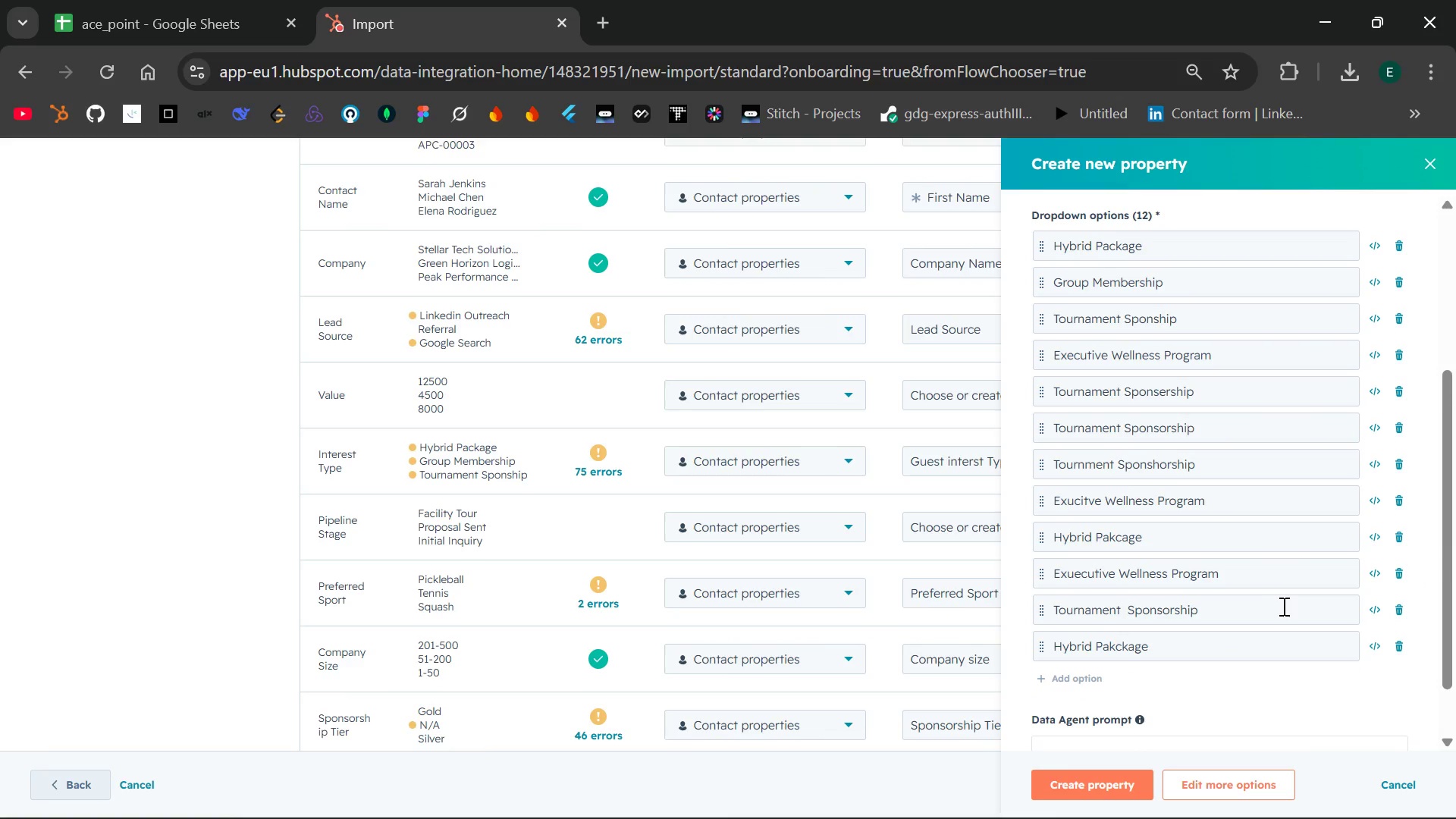 
left_click_drag(start_coordinate=[1395, 468], to_coordinate=[1395, 463])
 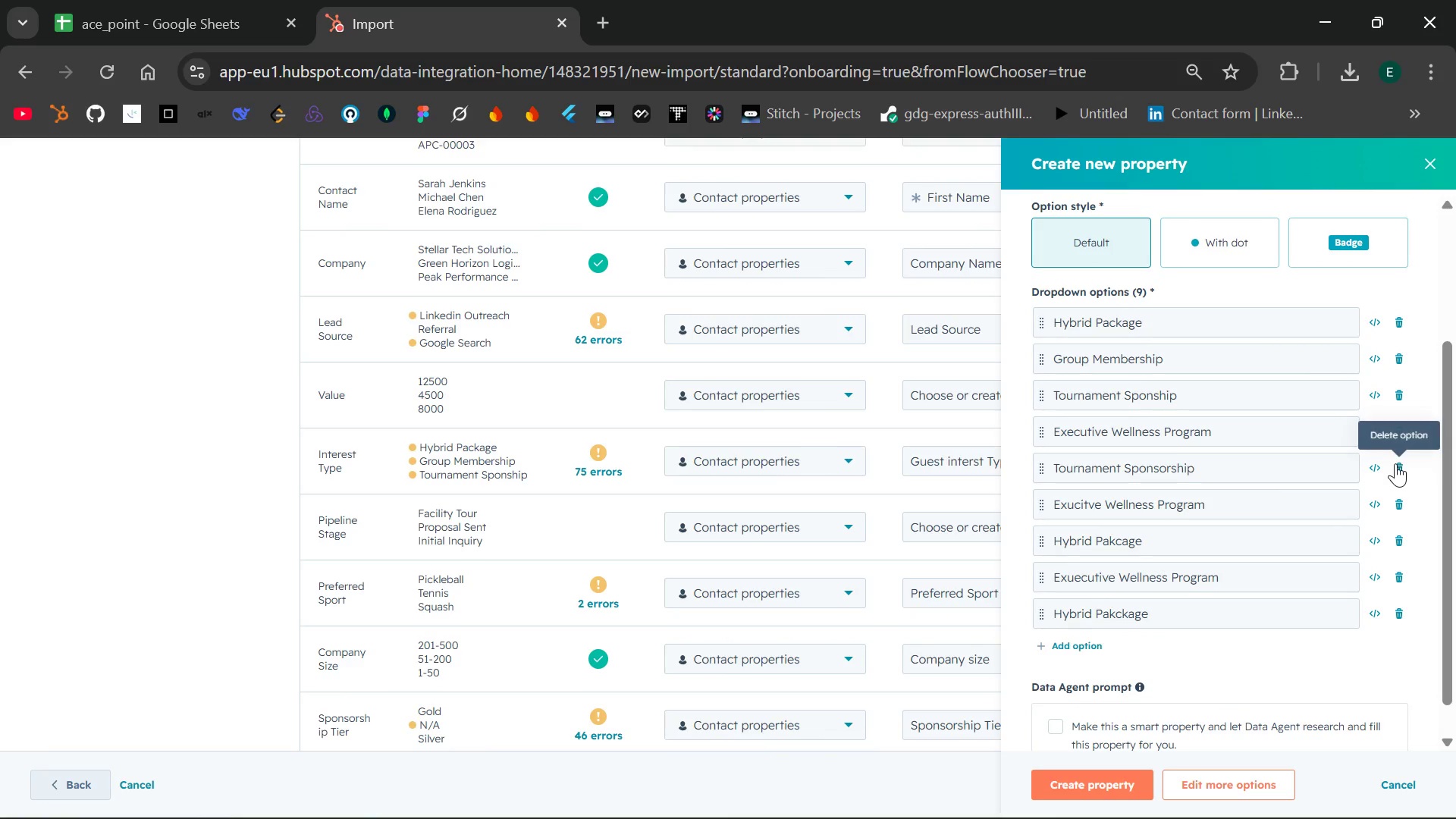 
left_click([1395, 463])
 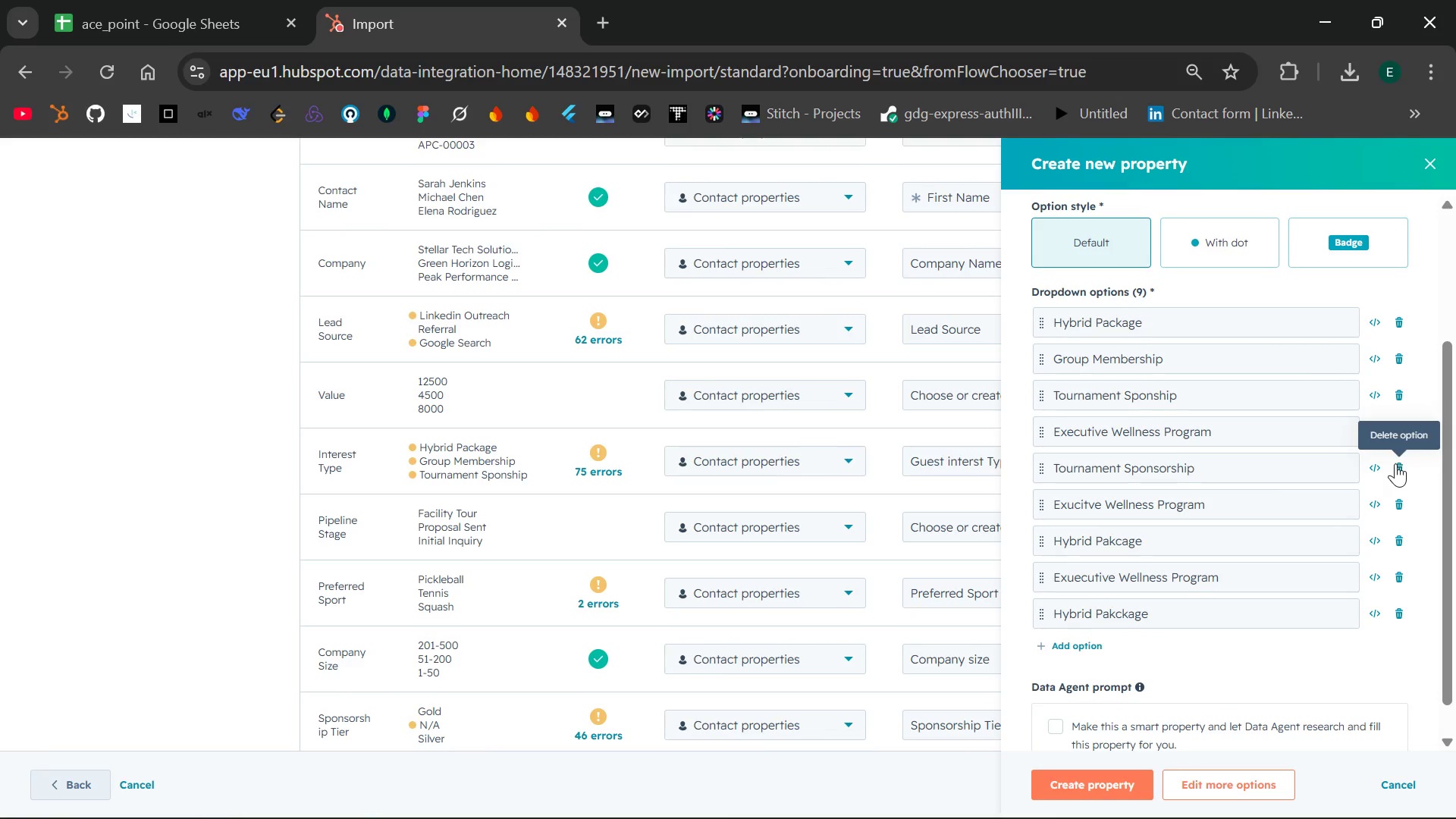 
mouse_move([1307, 533])
 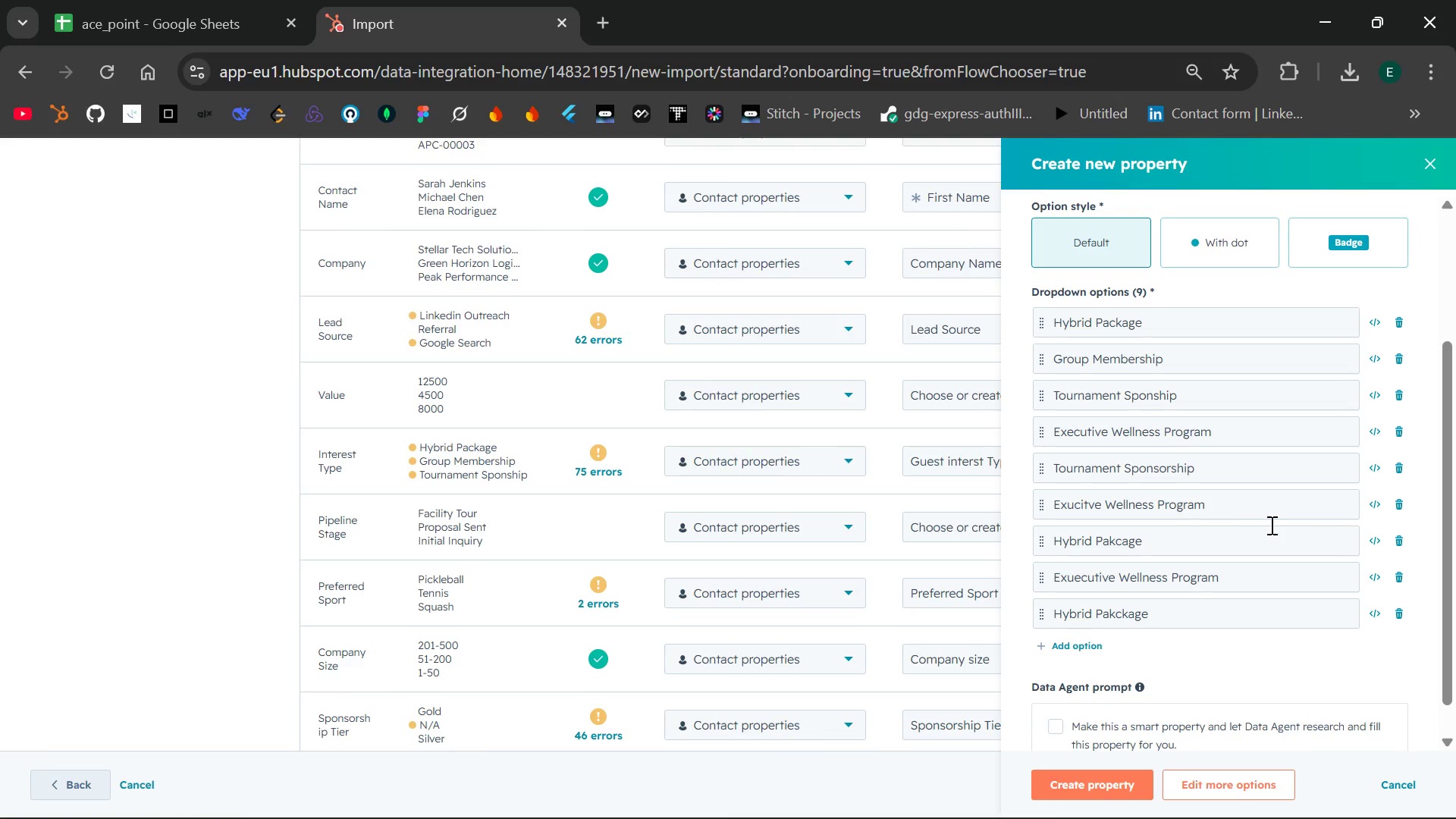 
wait(14.01)
 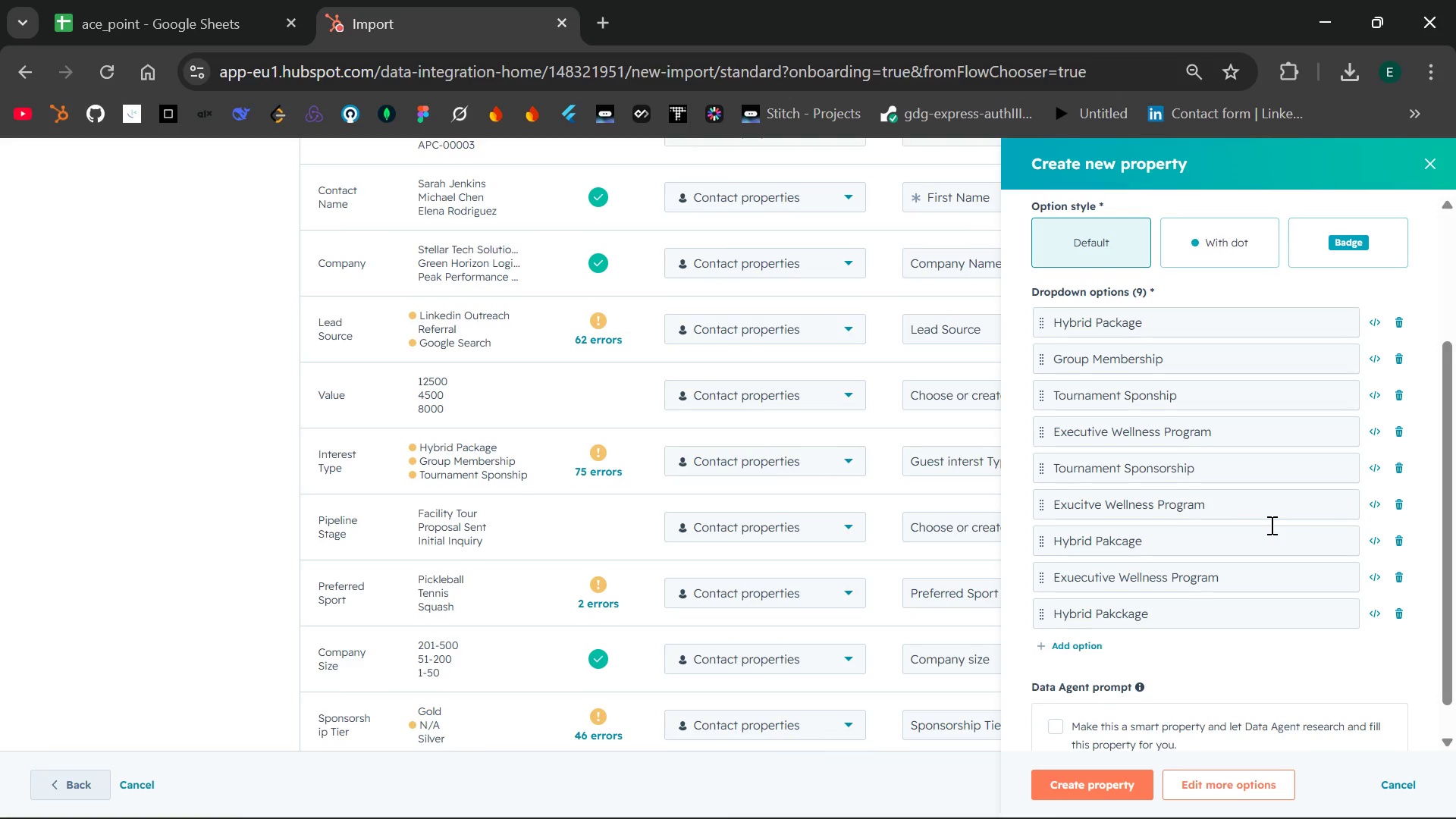 
left_click([238, 4])
 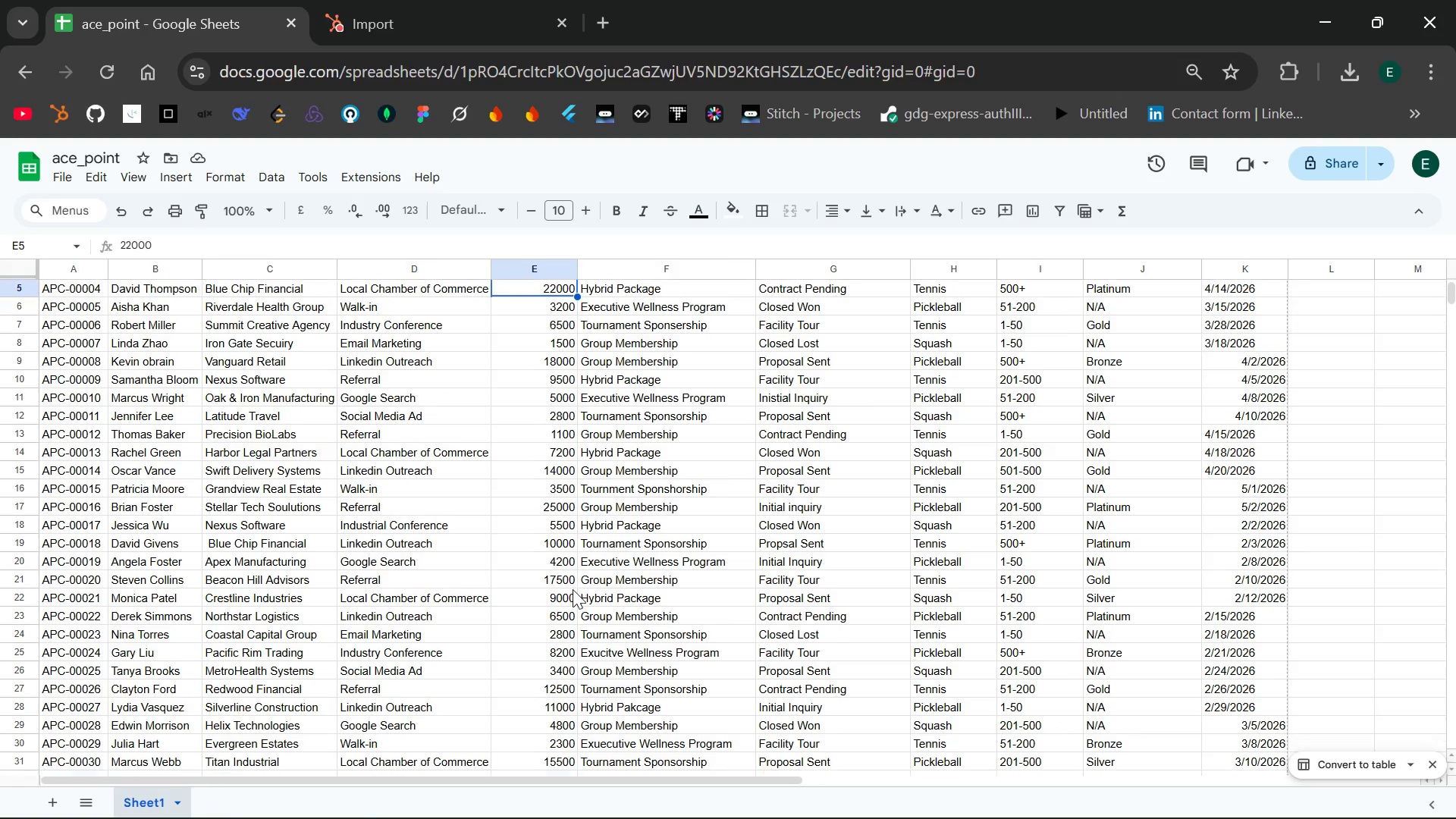 
wait(19.89)
 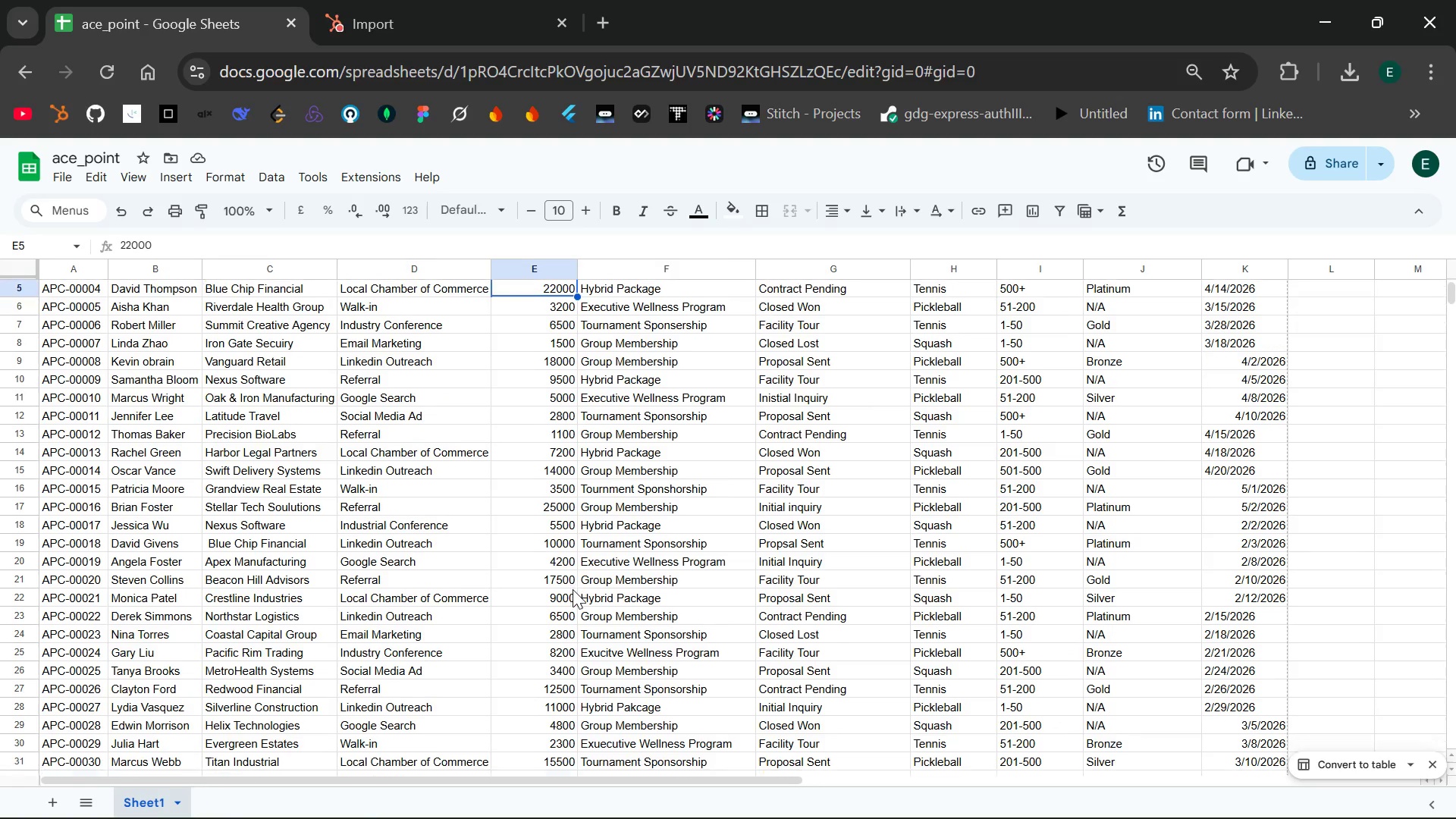 
left_click([482, 11])
 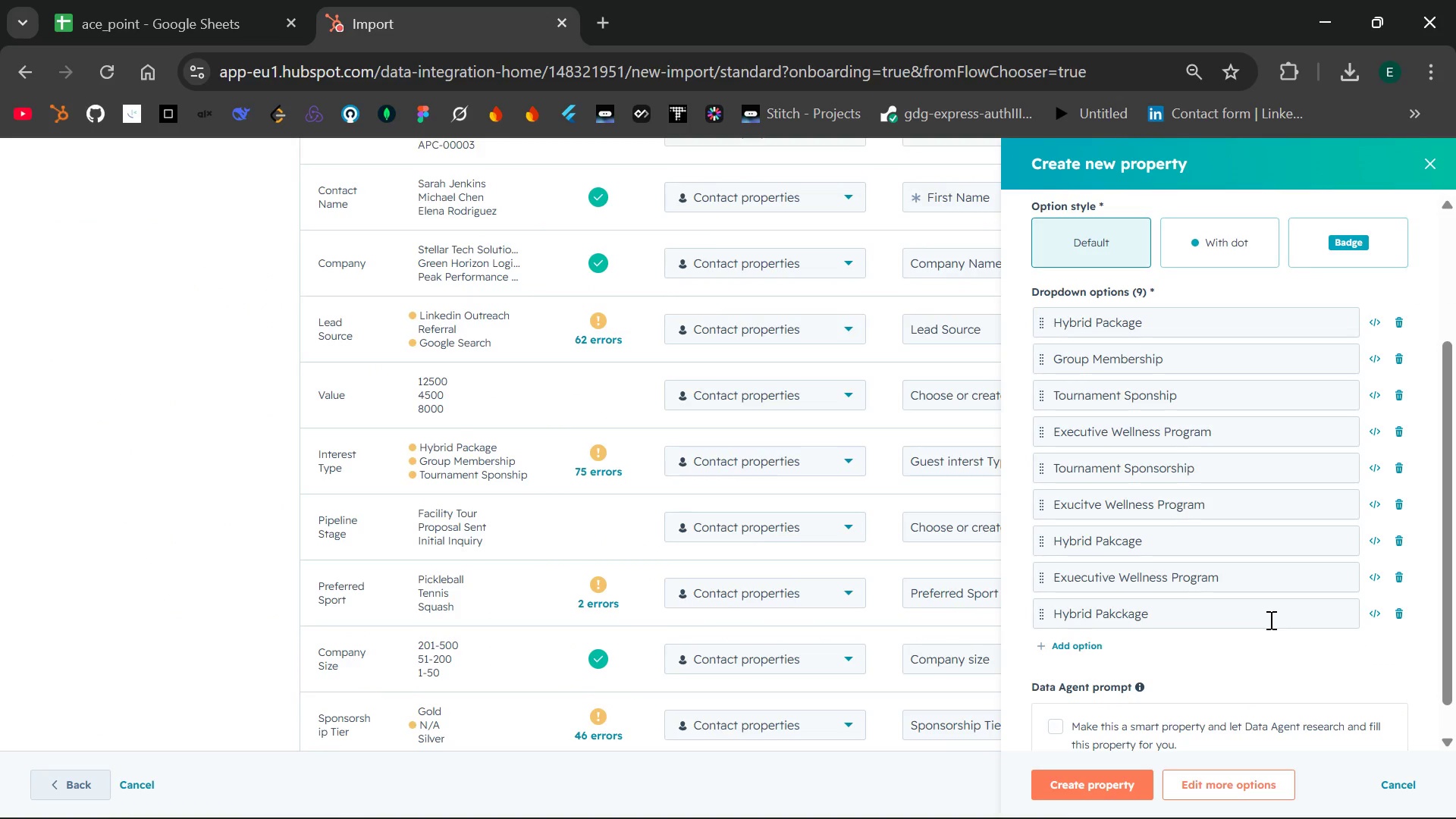 
wait(12.76)
 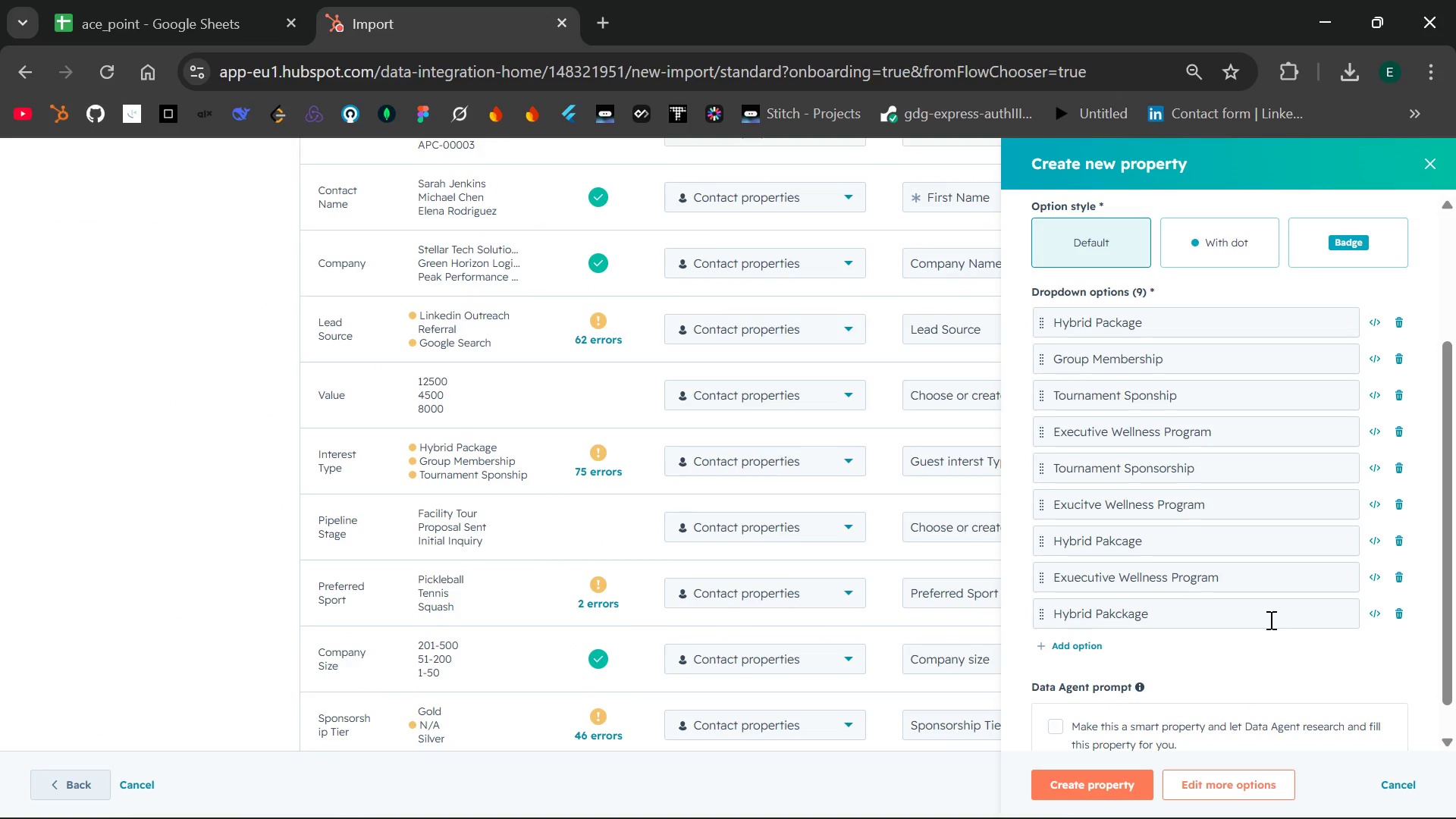 
mouse_move([1394, 552])
 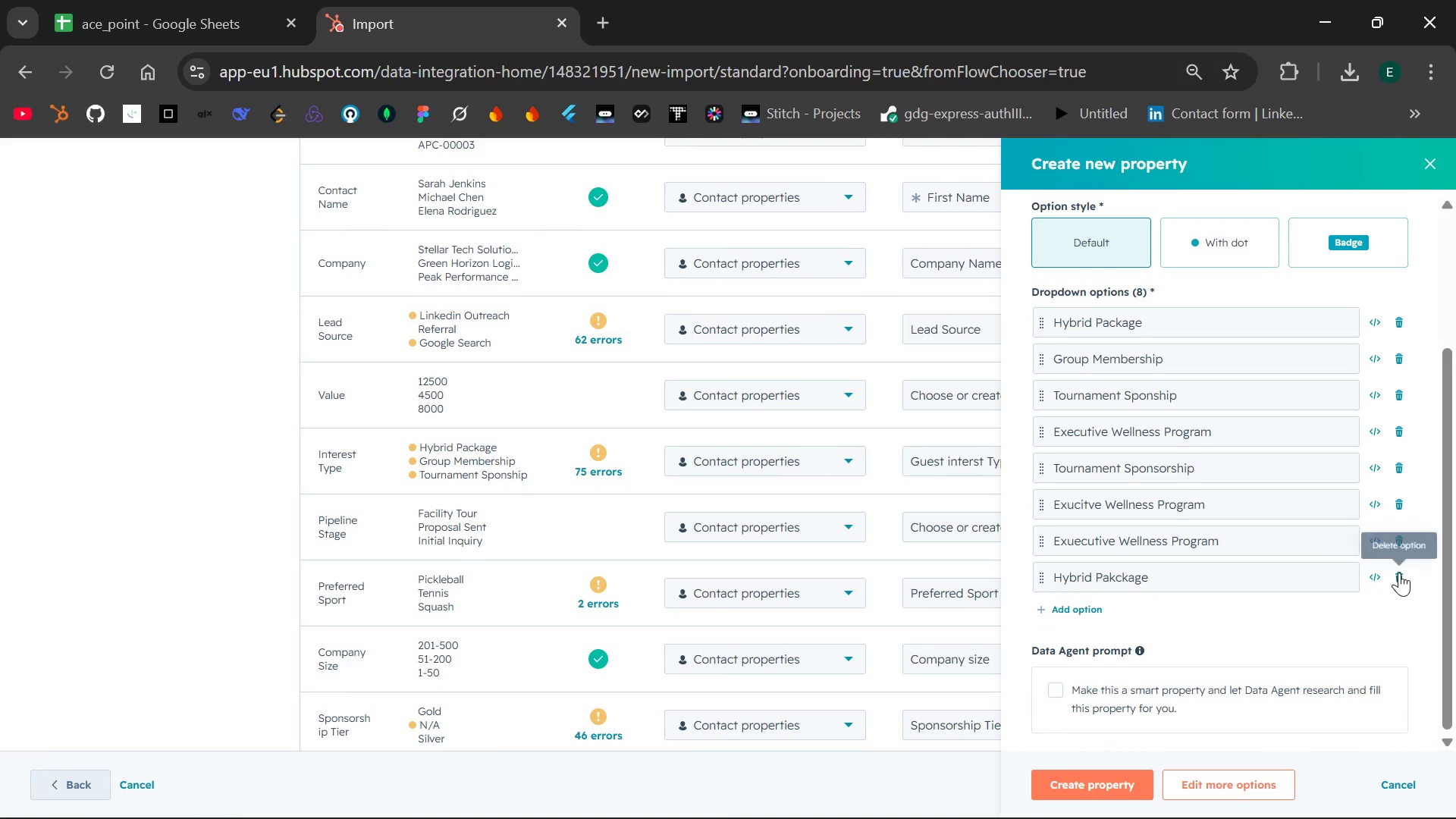 
left_click([1399, 573])
 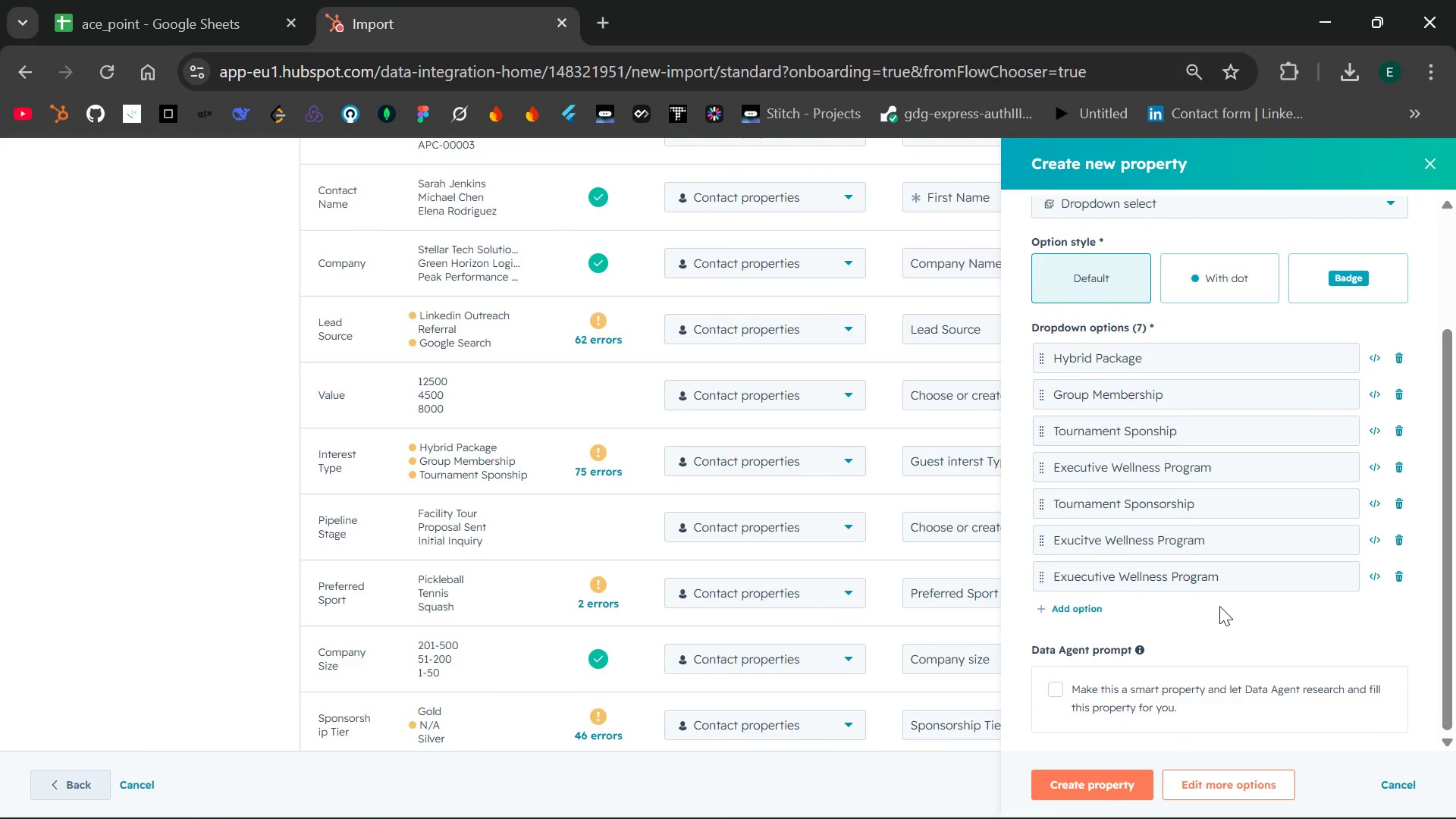 
wait(9.73)
 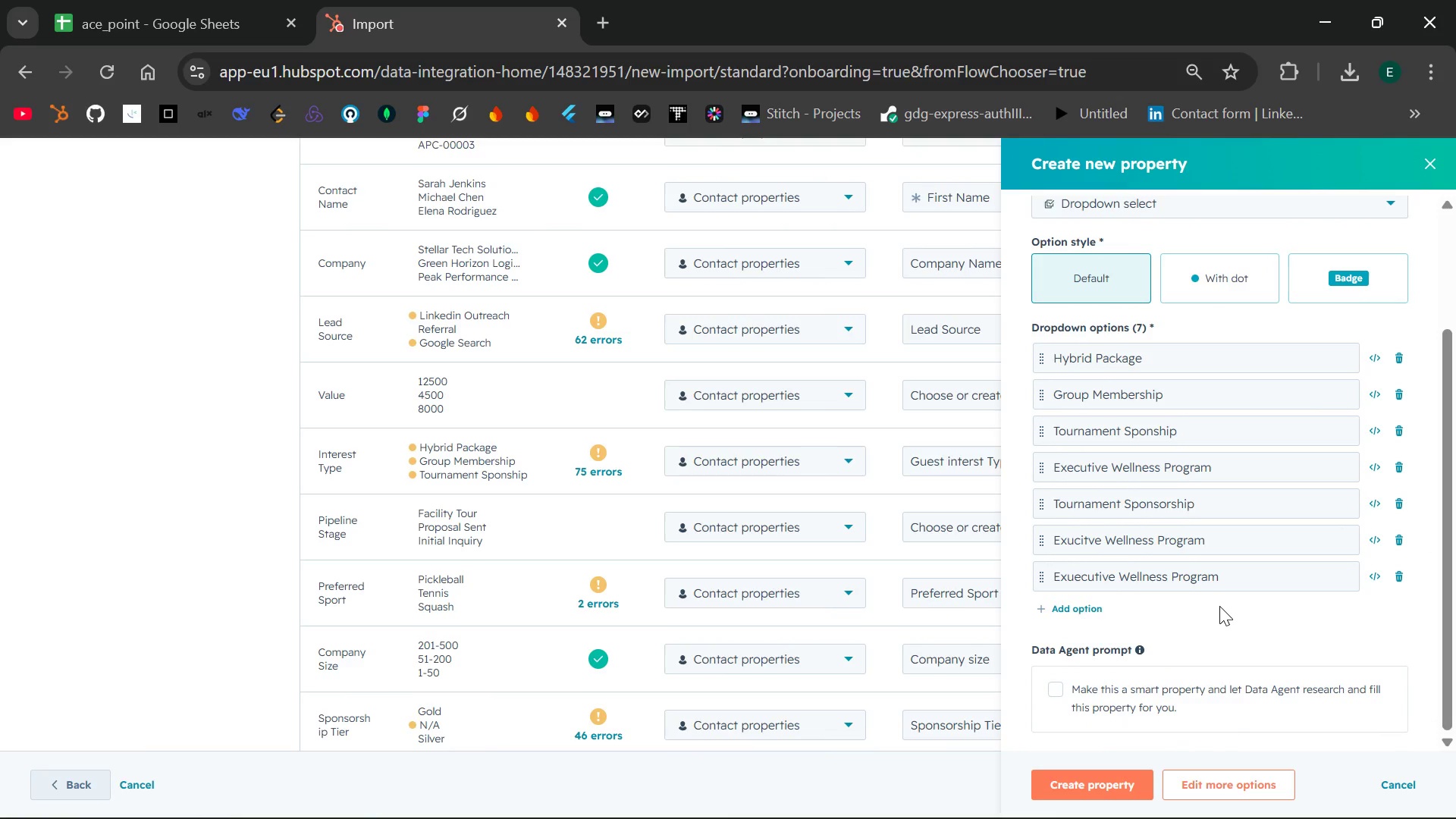 
left_click([1401, 425])
 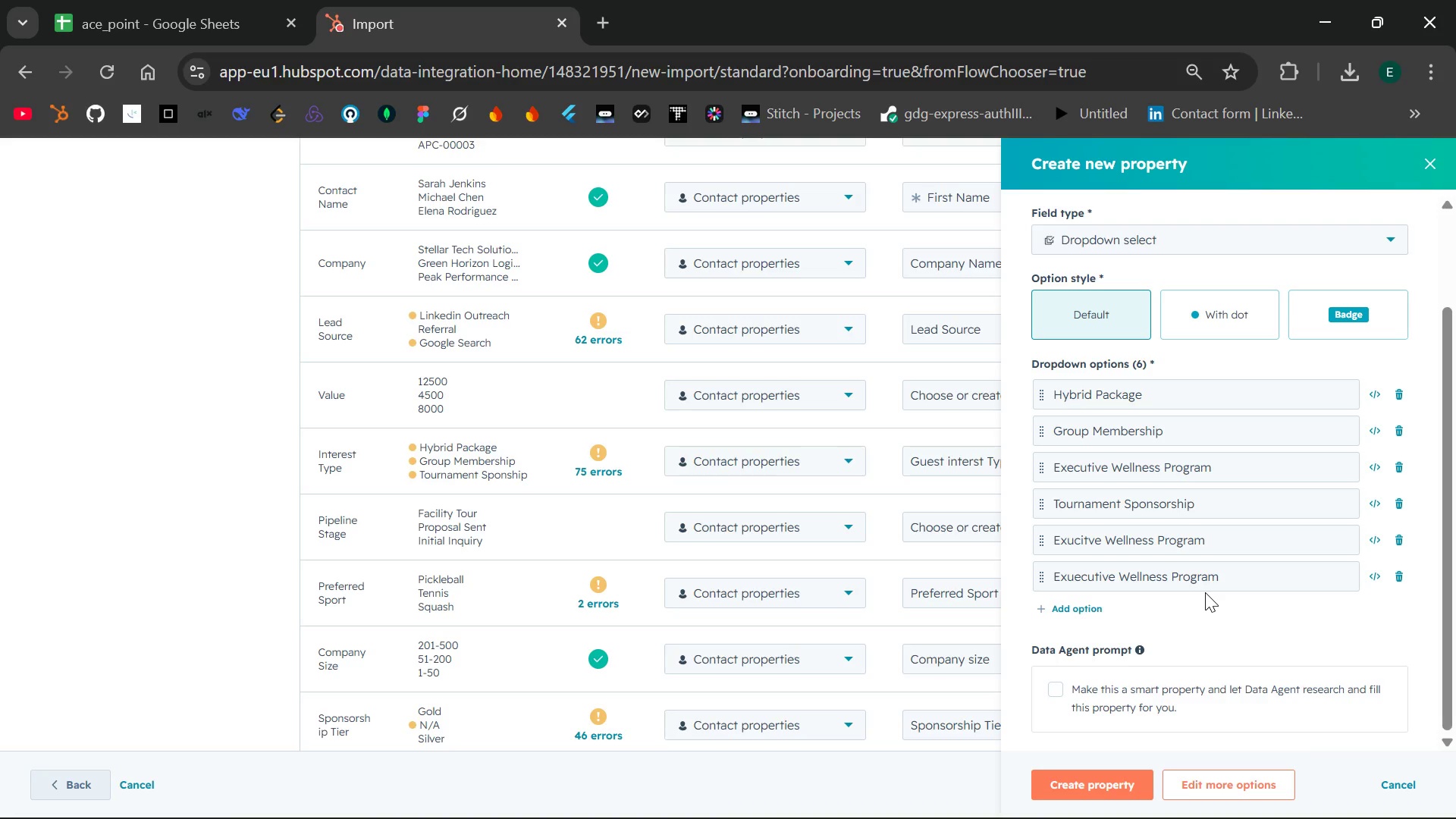 
wait(15.89)
 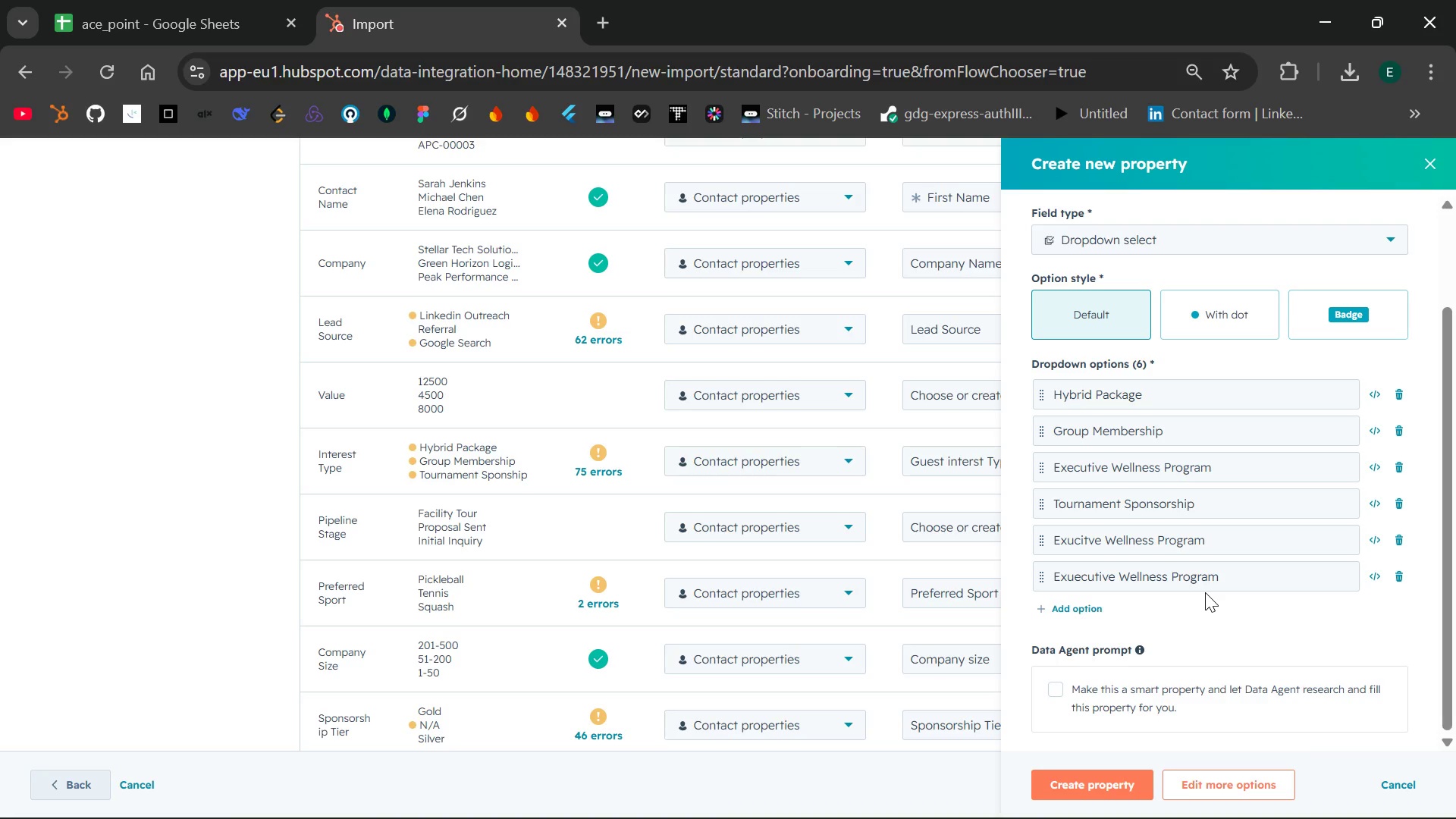 
left_click([1398, 578])
 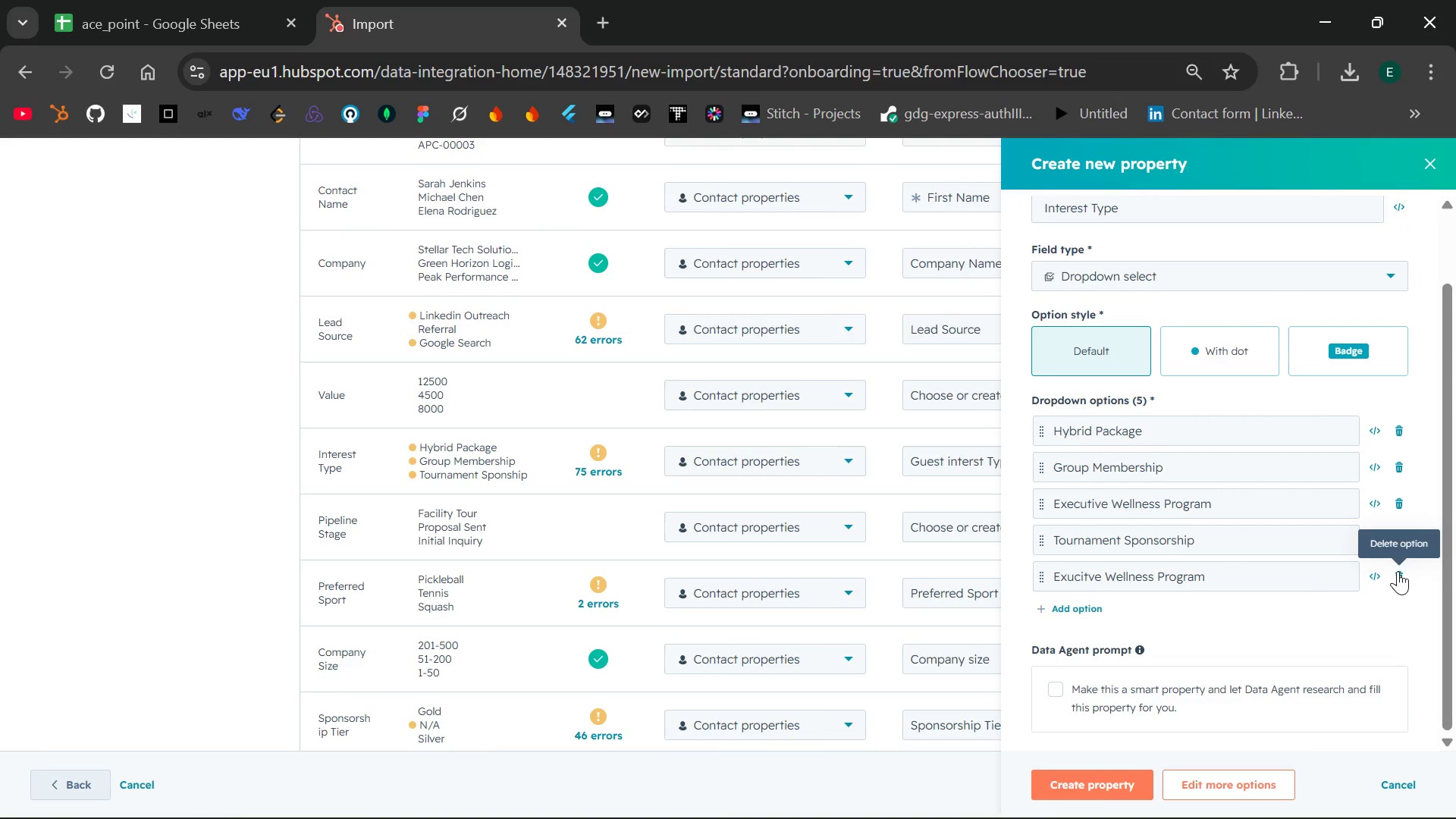 
left_click([1398, 569])
 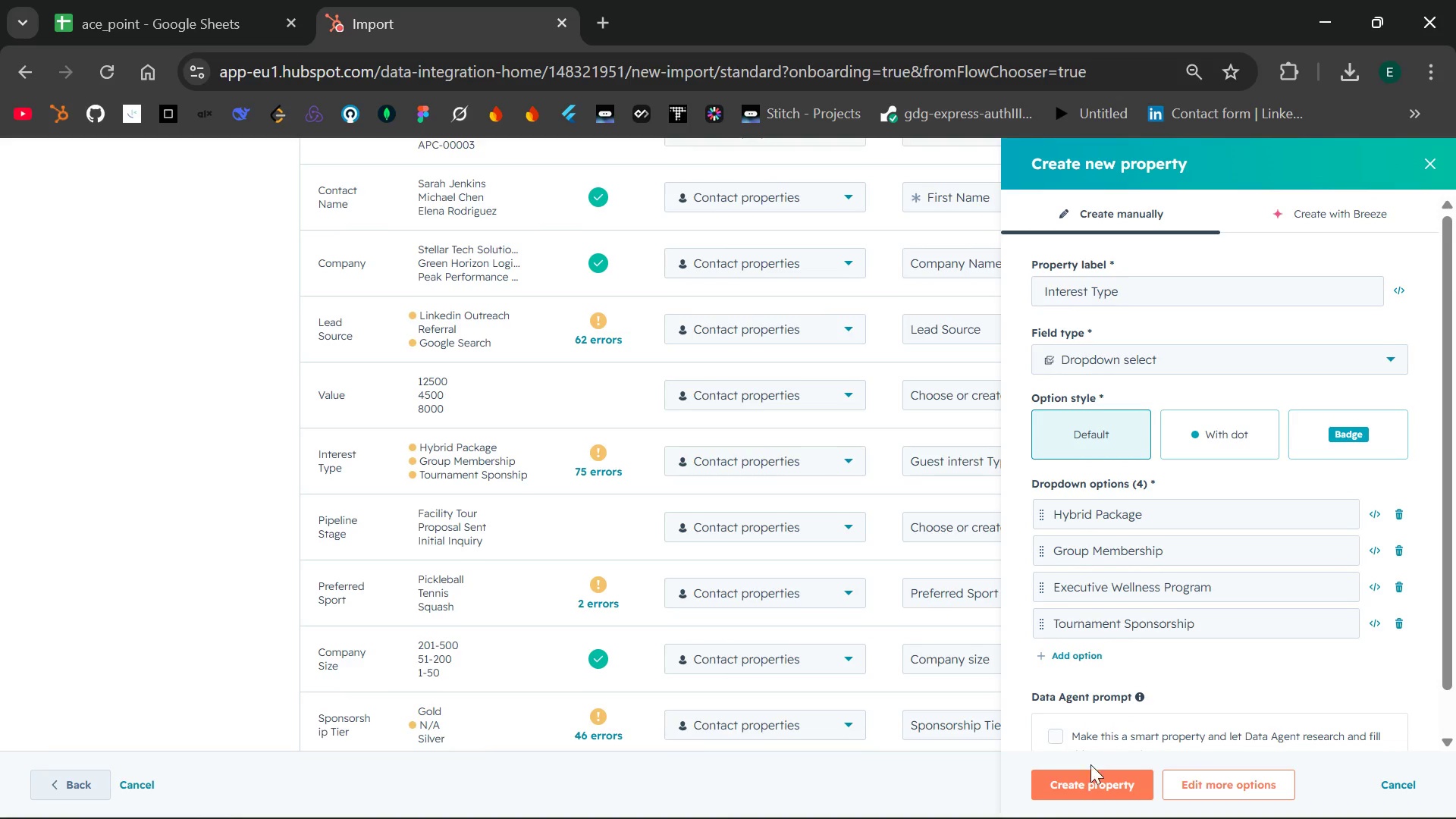 
left_click([1075, 786])
 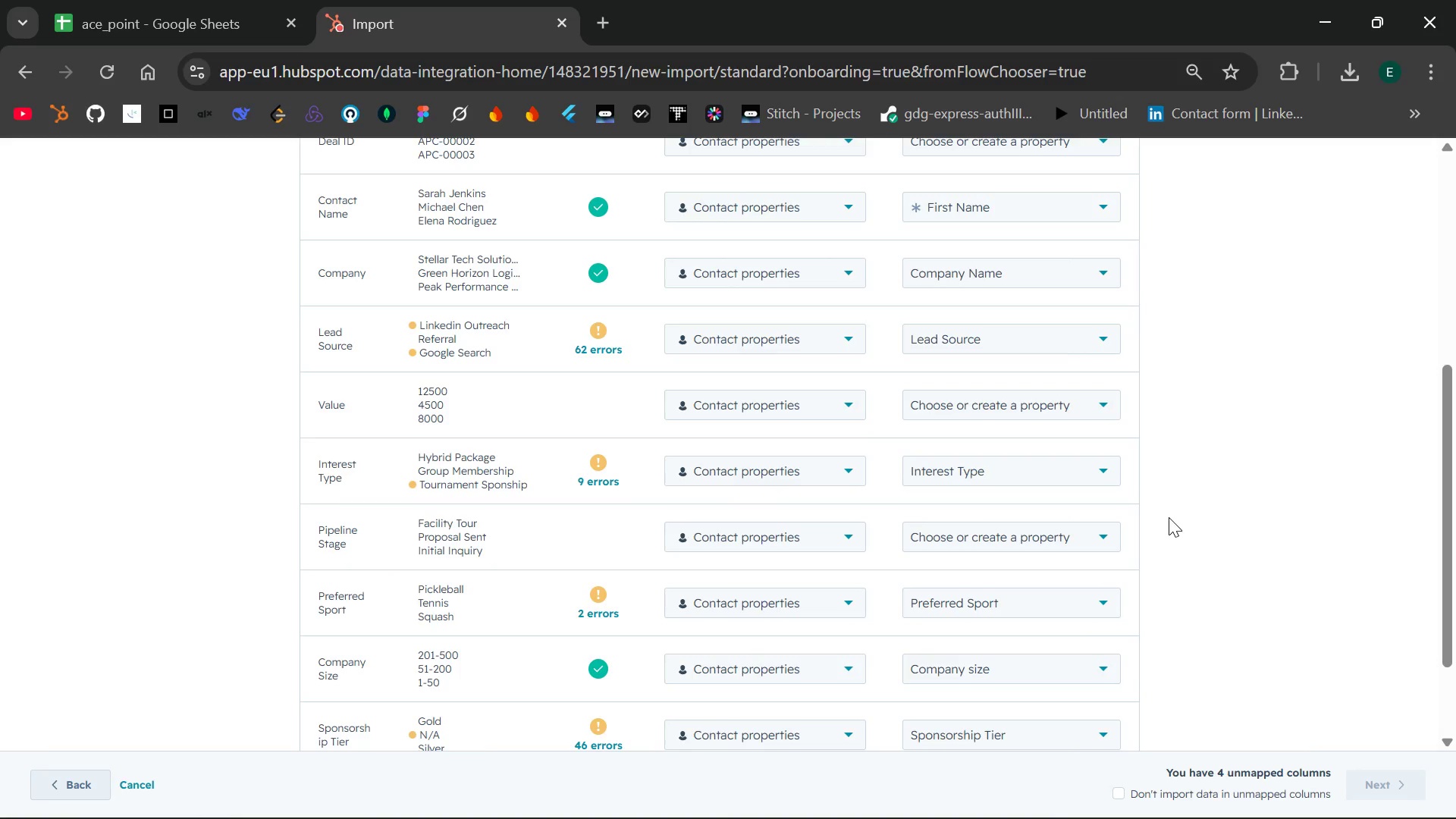 
wait(13.83)
 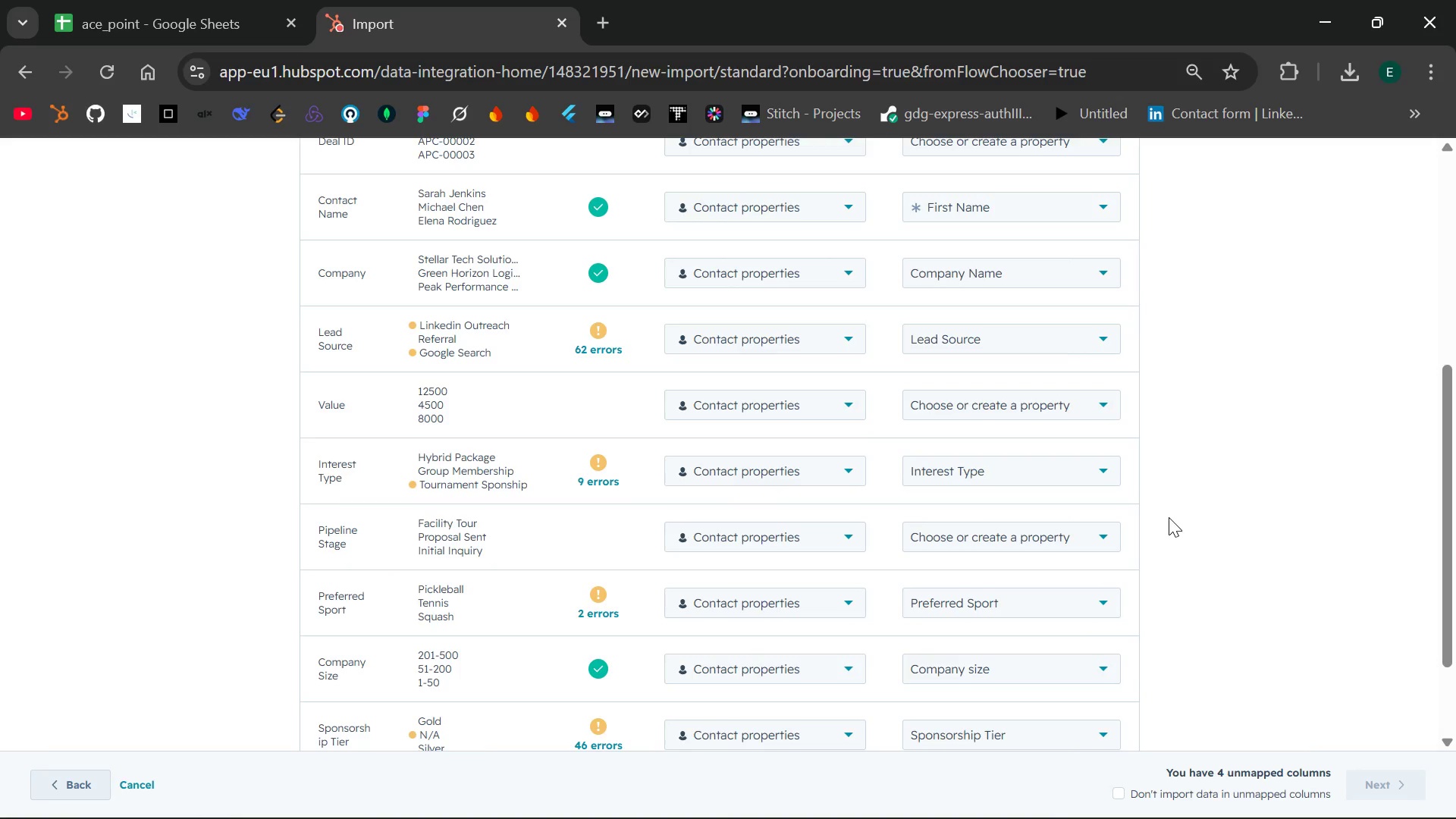 
left_click([1099, 535])
 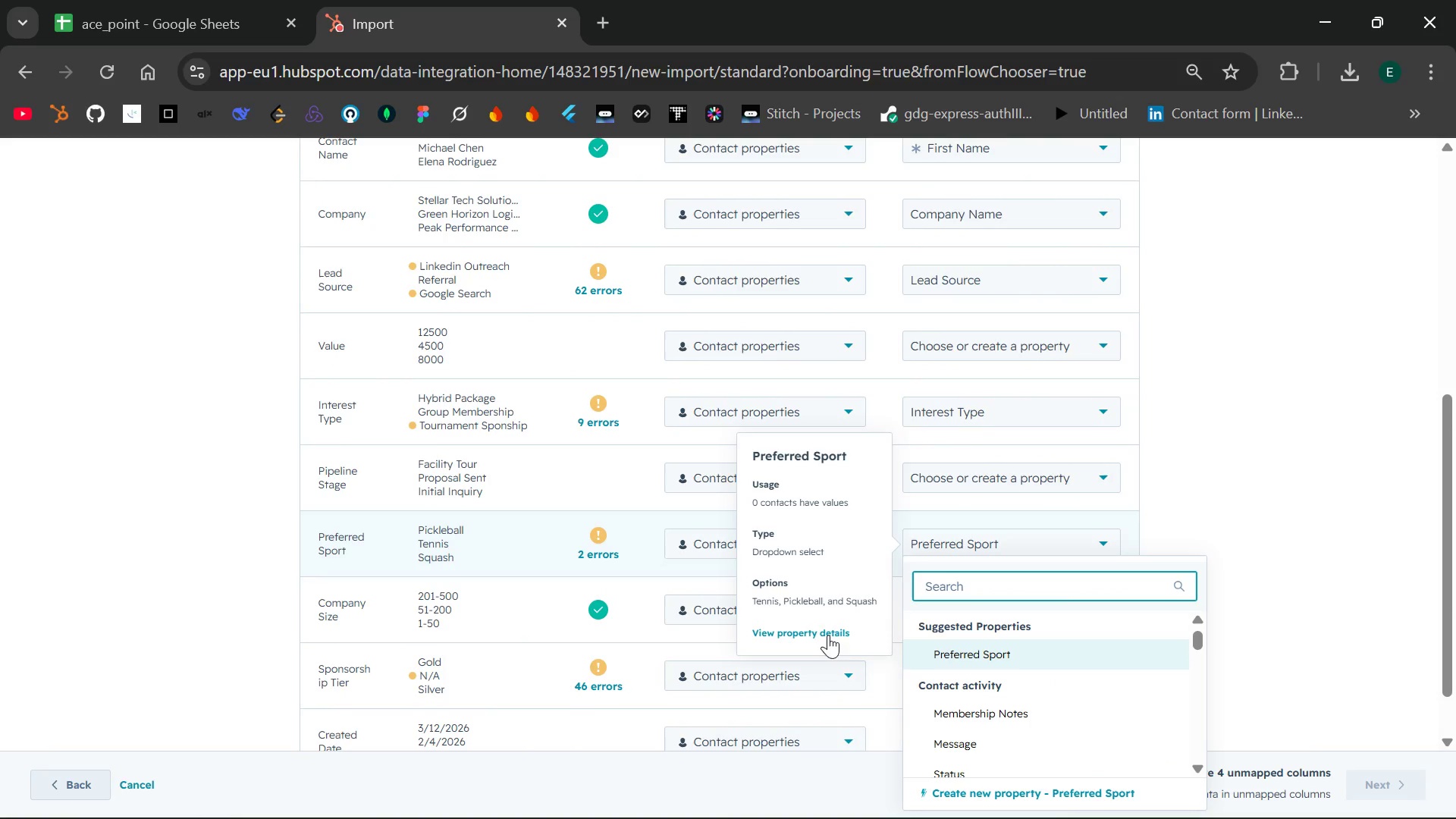 
left_click([796, 636])
 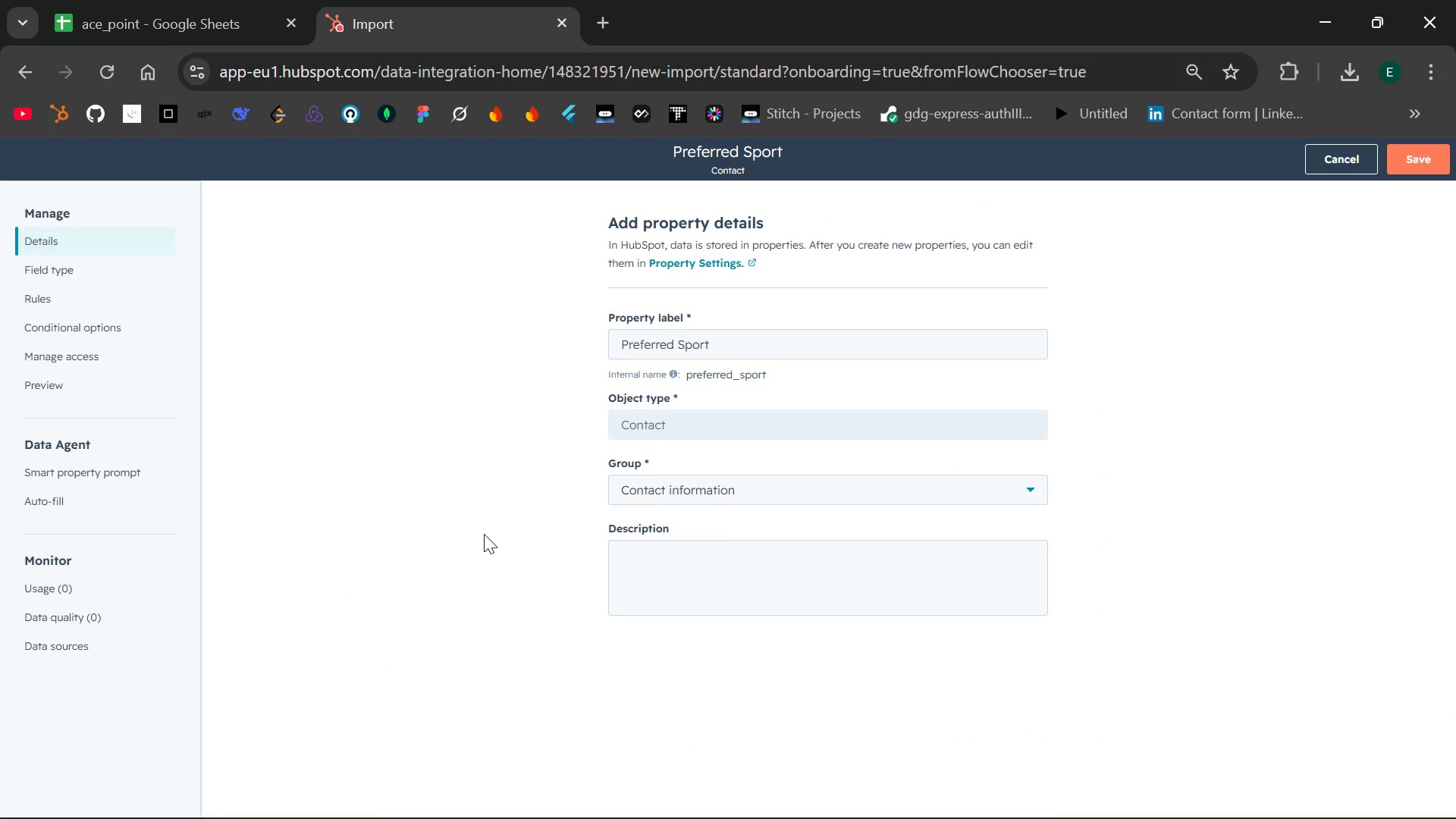 
wait(6.0)
 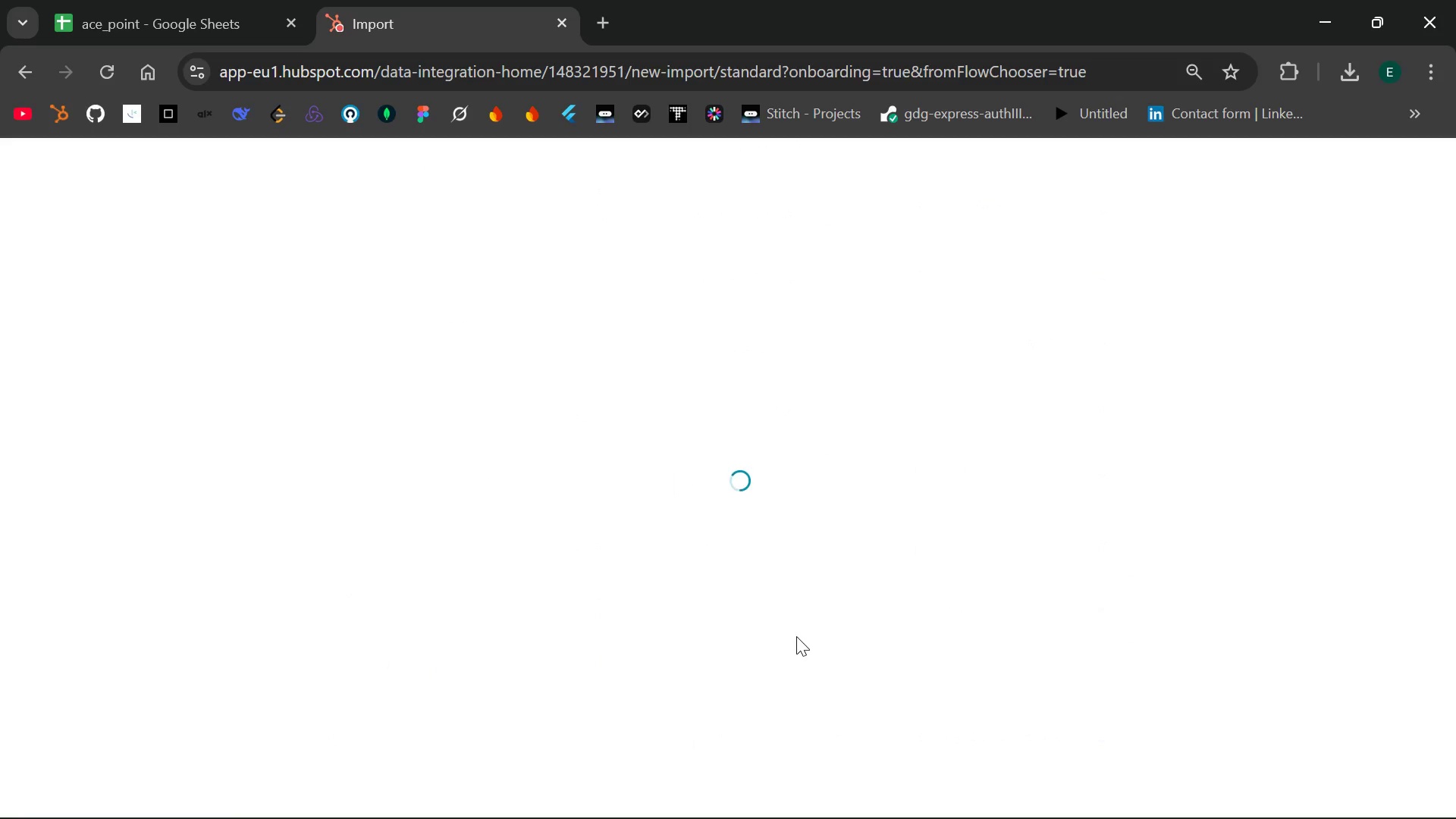 
left_click([81, 275])
 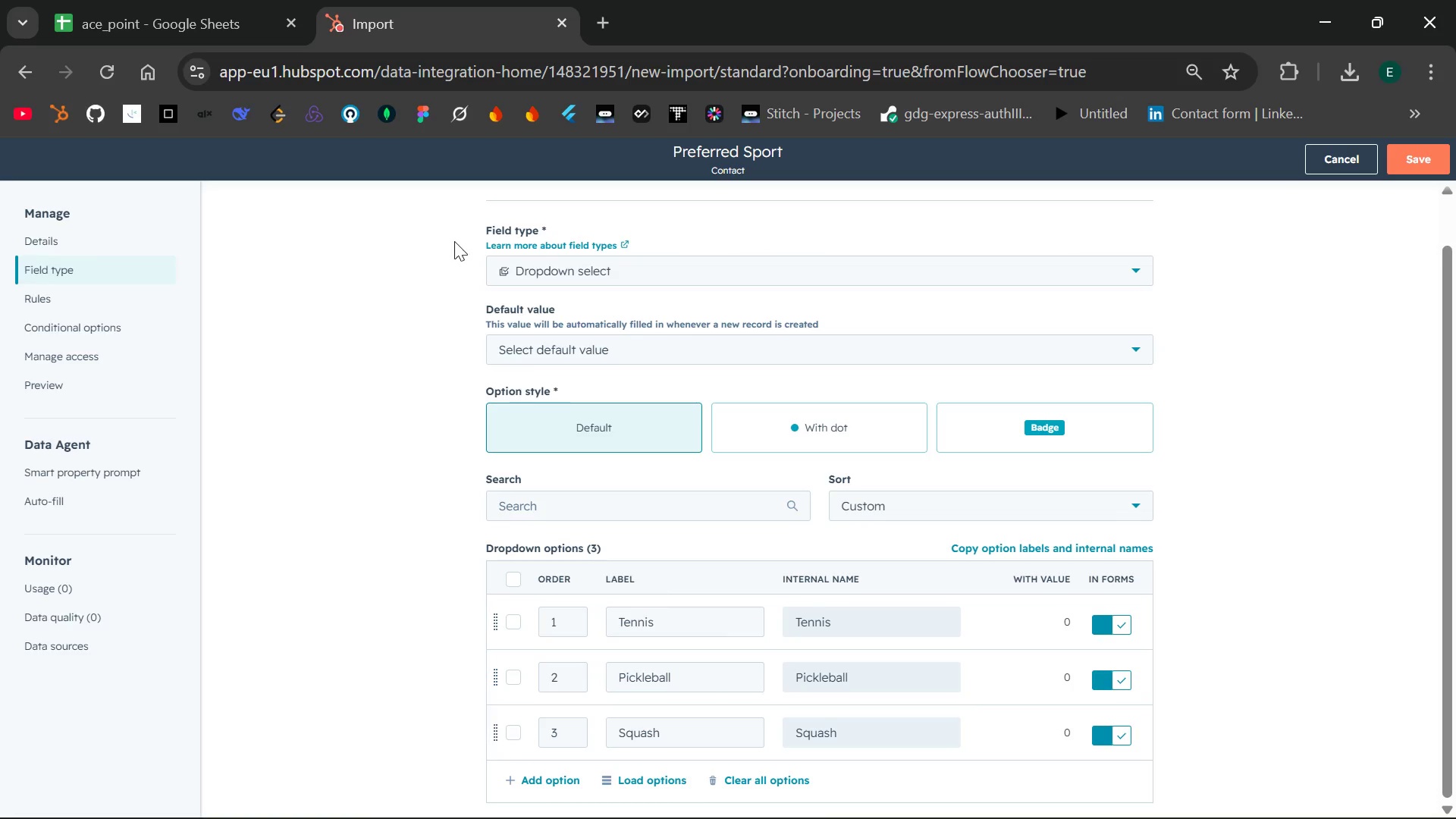 
wait(11.39)
 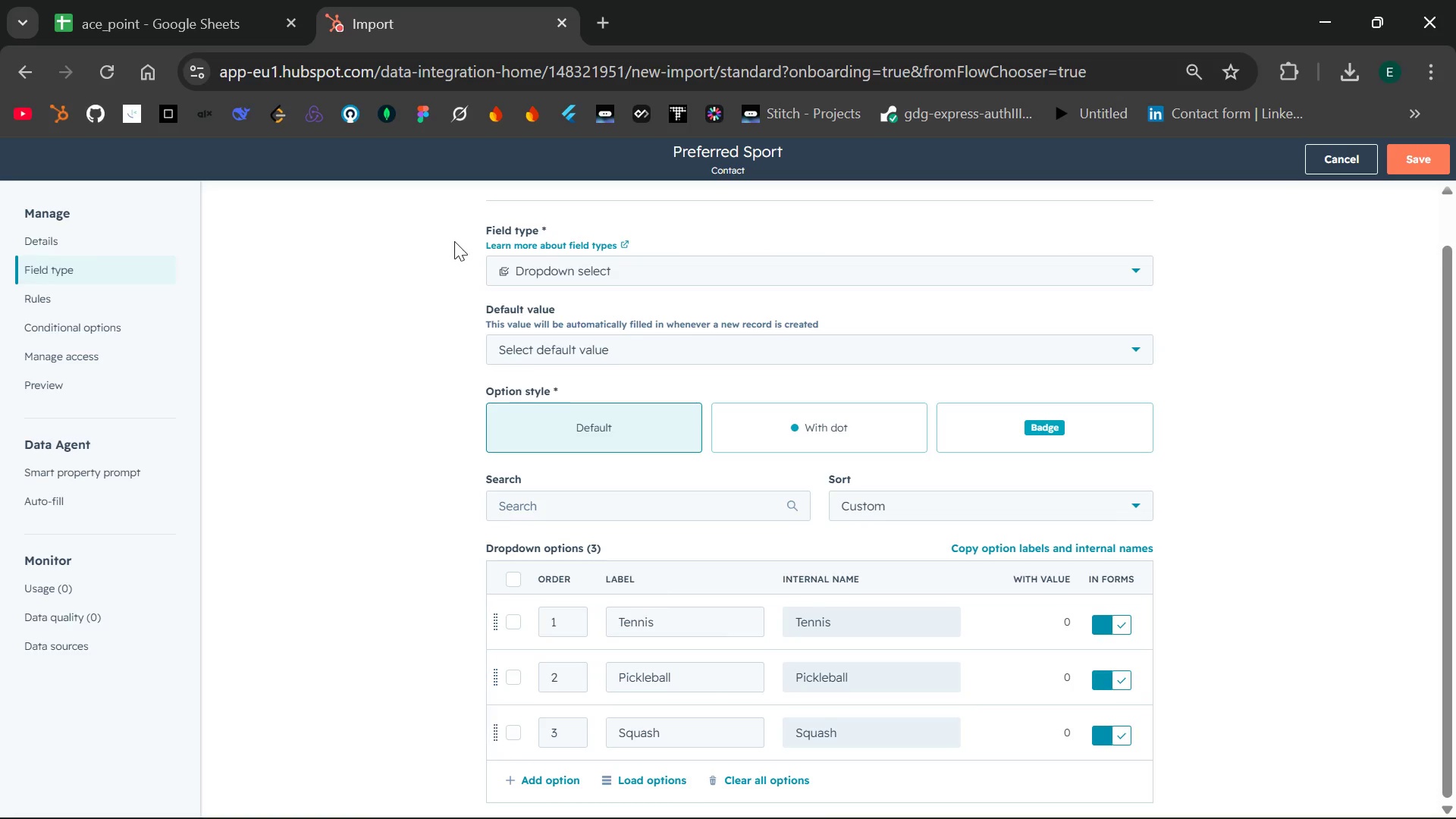 
left_click_drag(start_coordinate=[1410, 158], to_coordinate=[1093, 549])
 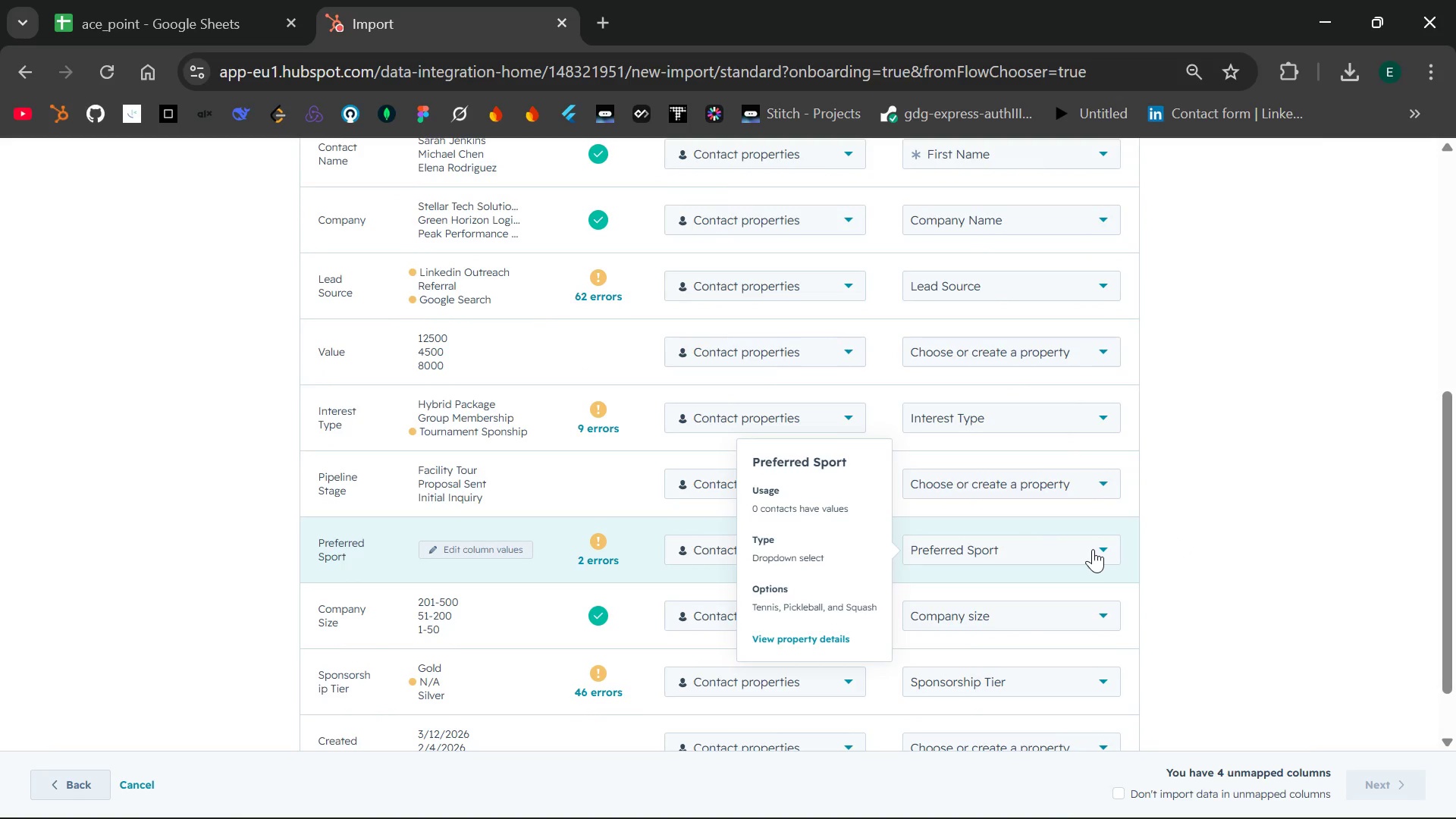 
left_click([1093, 549])
 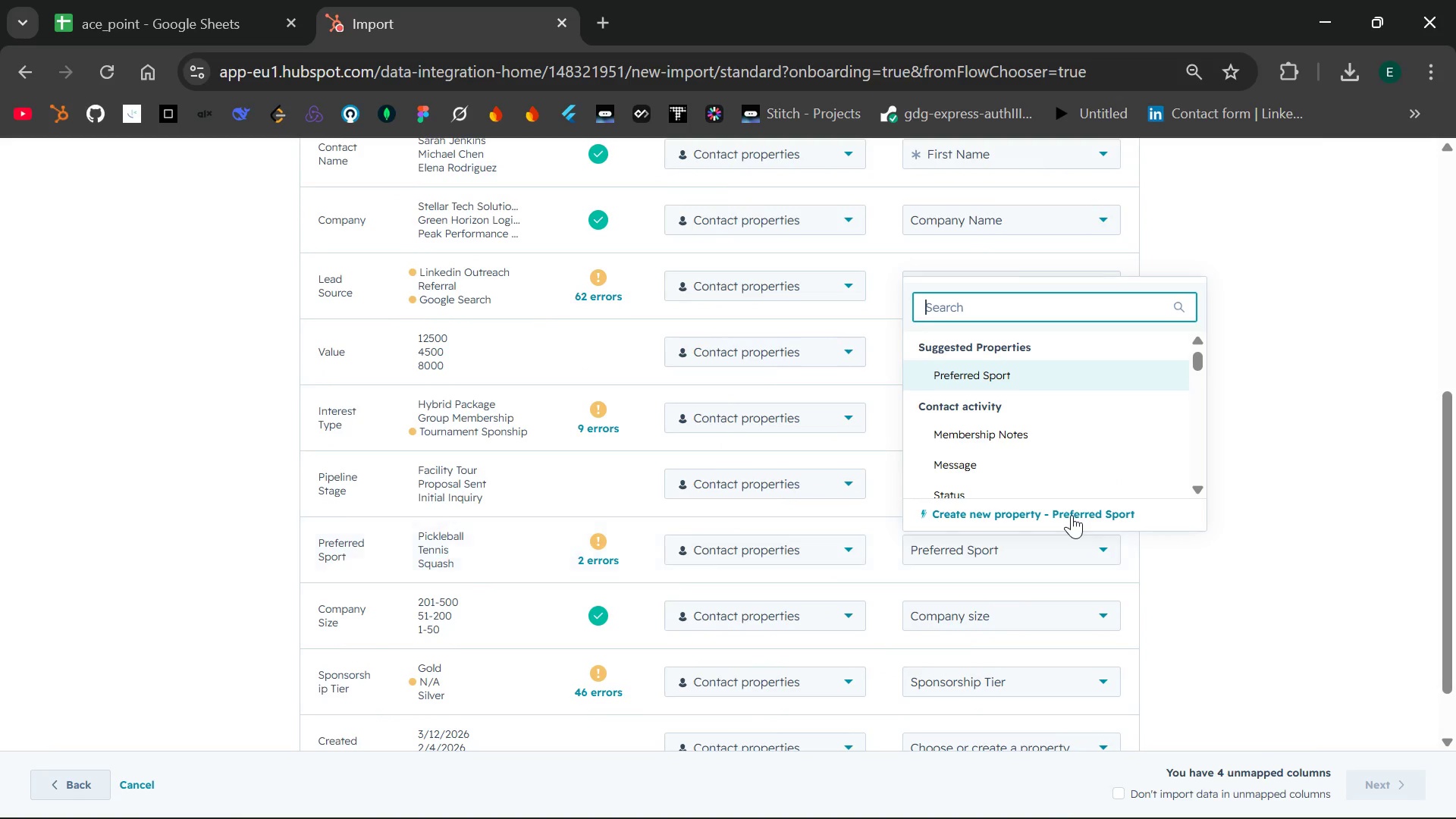 
left_click([1072, 515])
 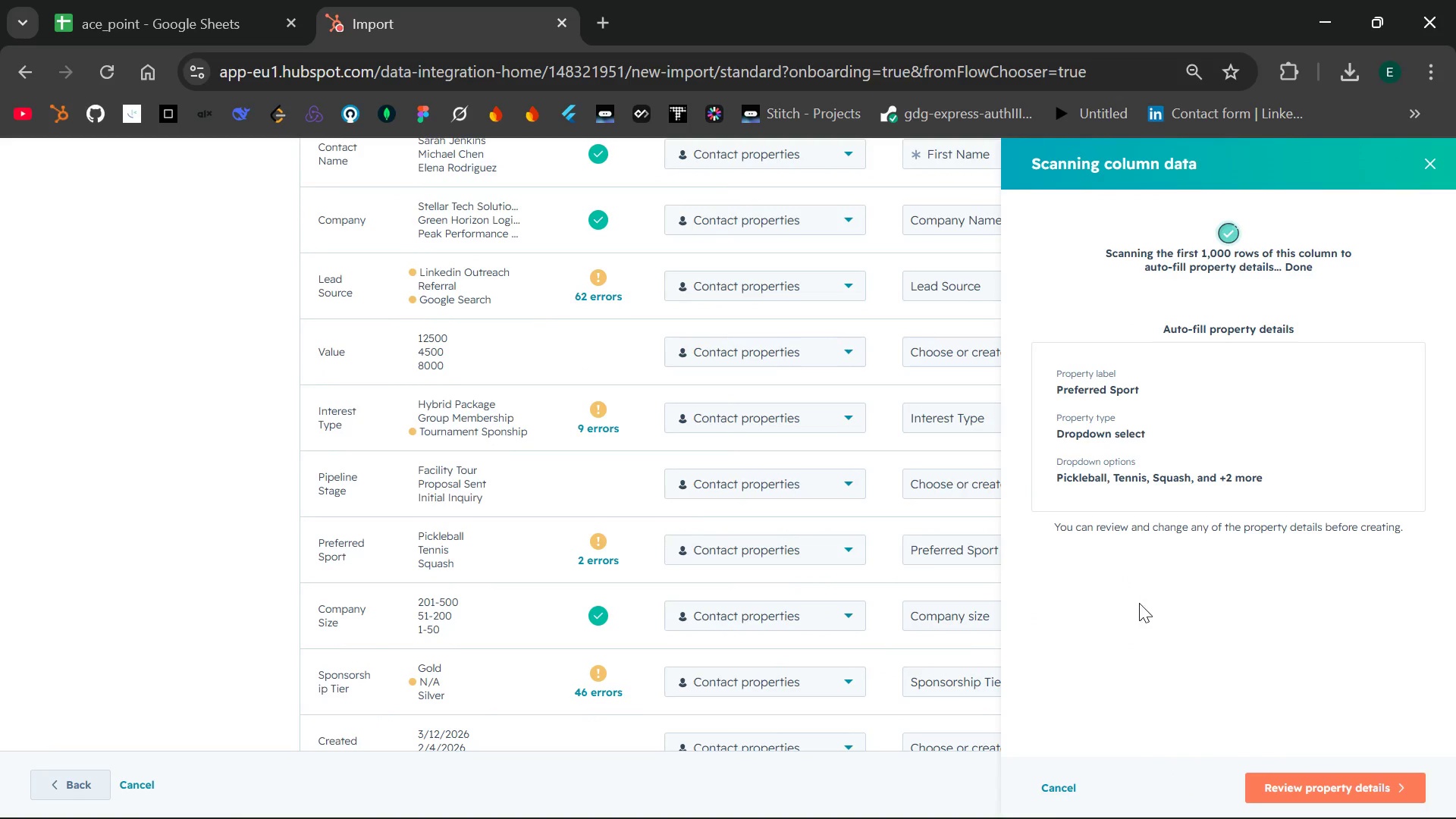 
left_click([1310, 786])
 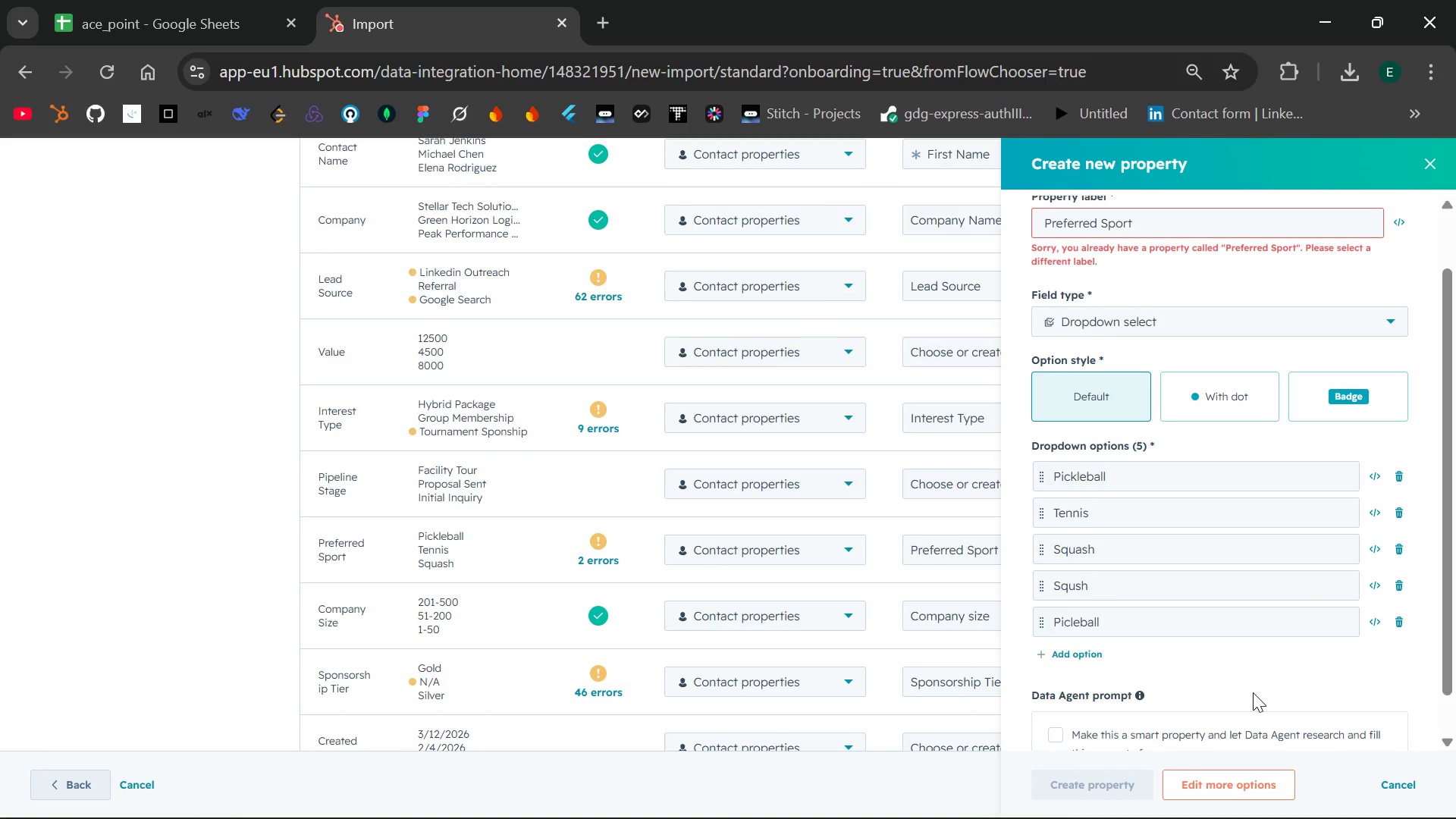 
wait(11.51)
 